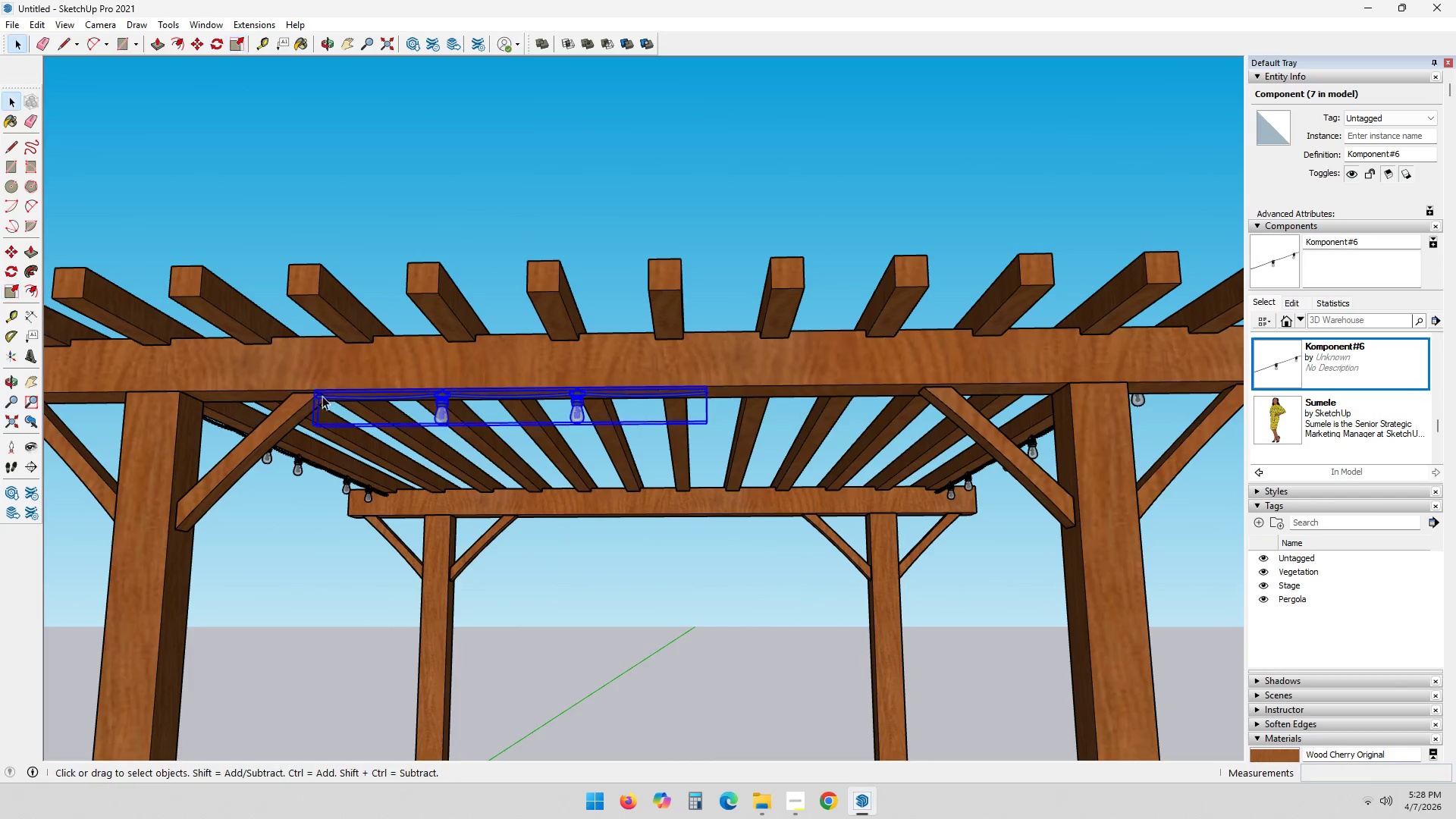 
scroll: coordinate [299, 376], scroll_direction: up, amount: 23.0
 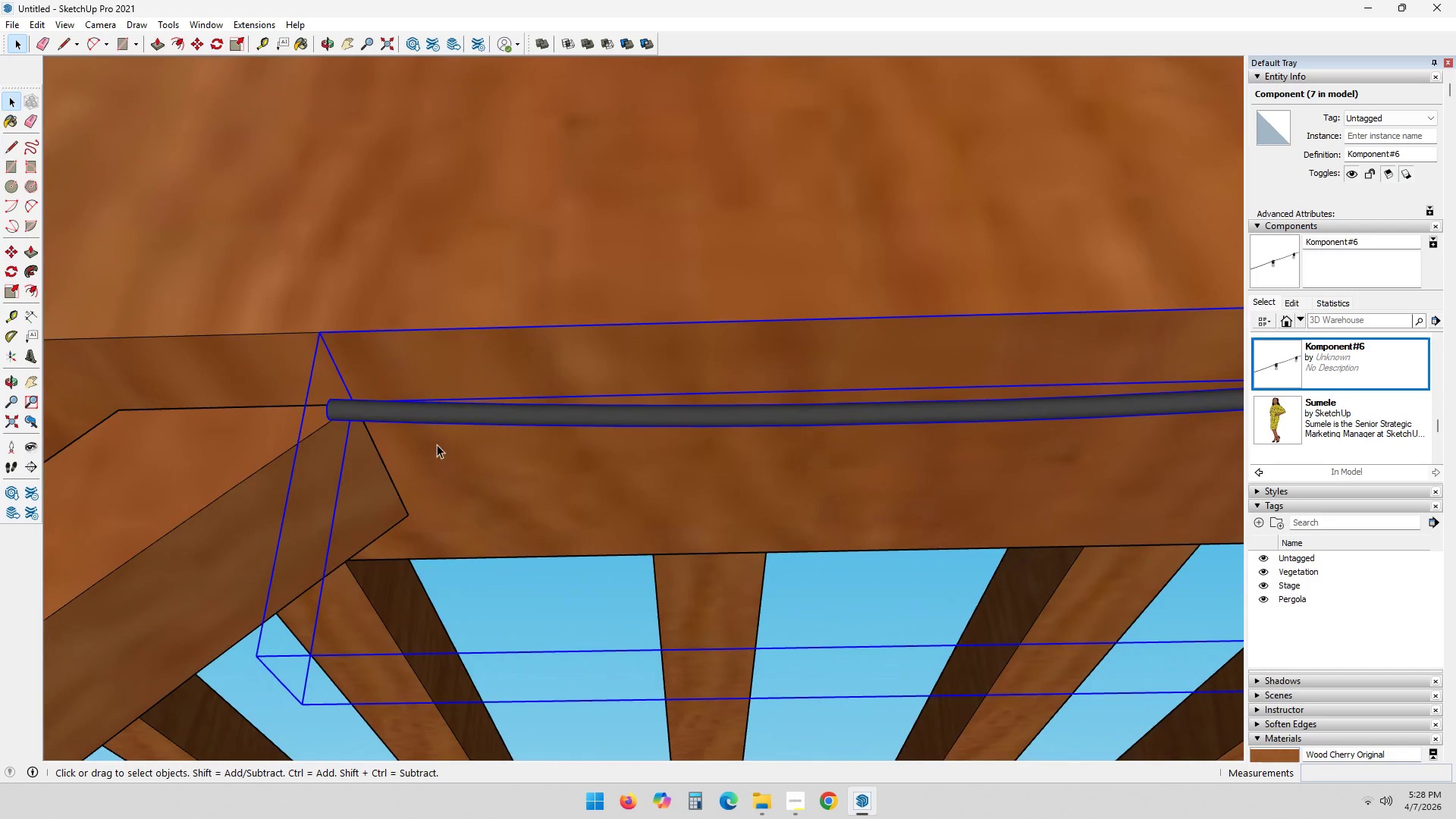 
key(L)
 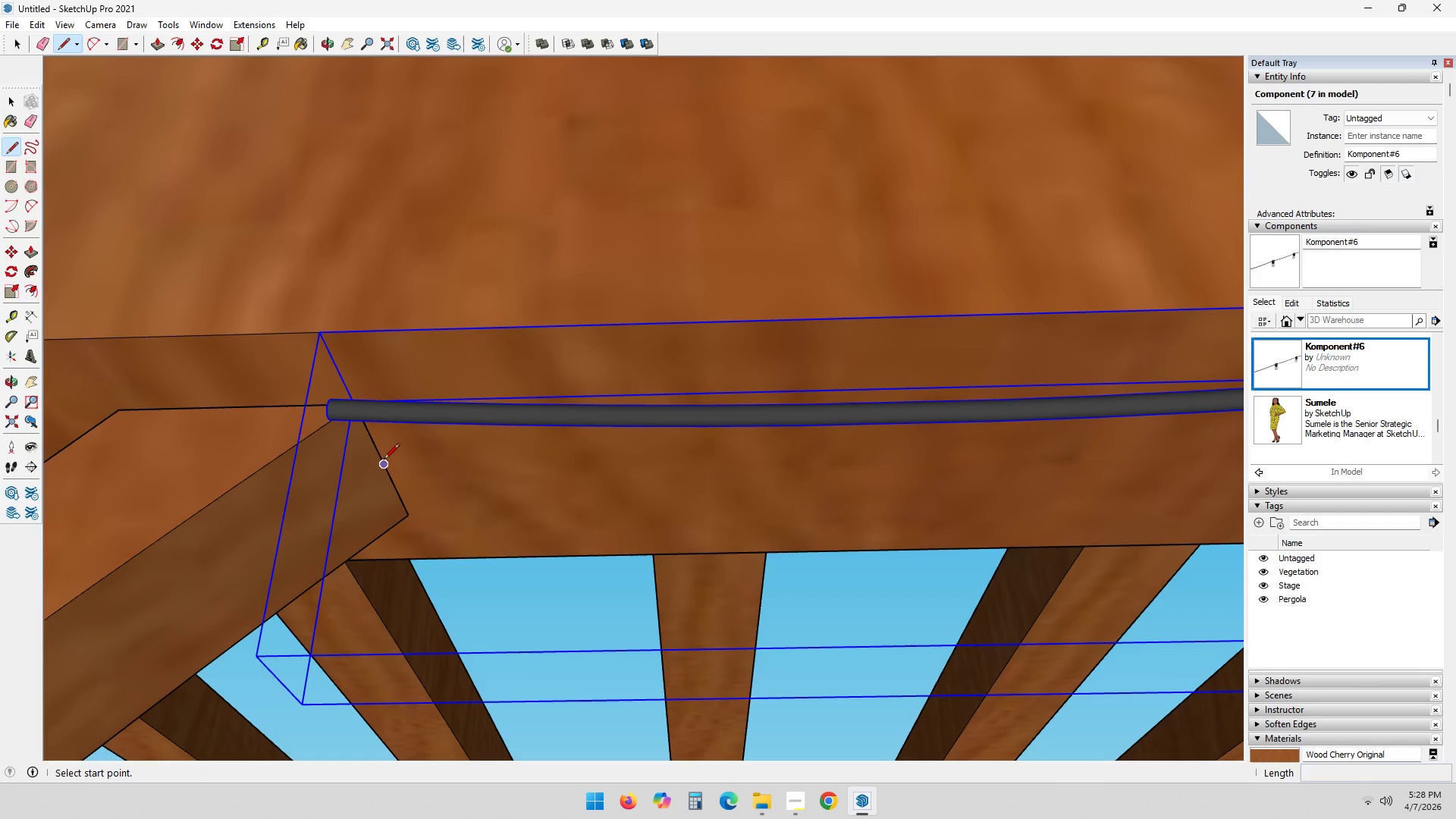 
left_click_drag(start_coordinate=[384, 460], to_coordinate=[392, 460])
 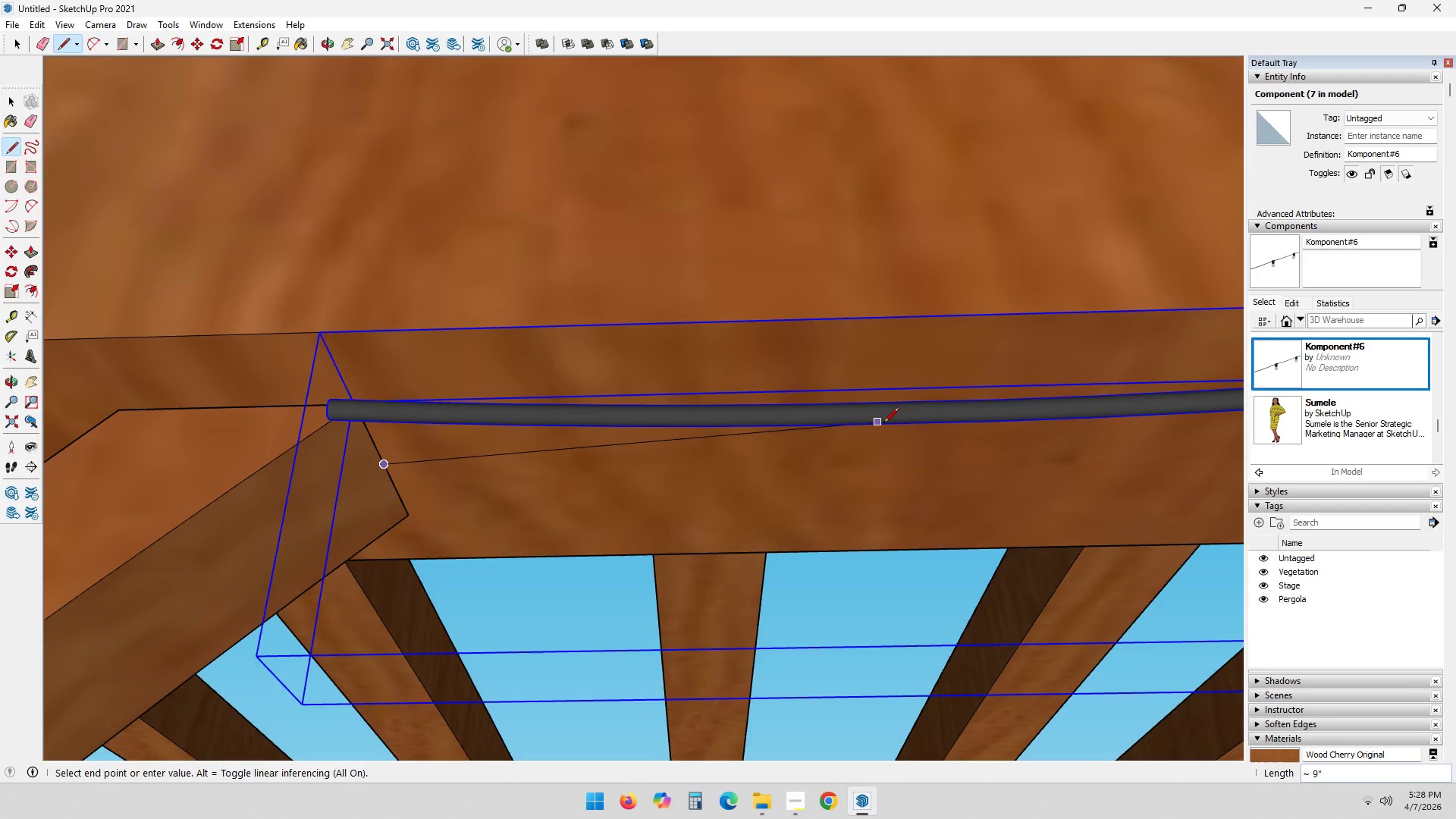 
hold_key(key=ShiftLeft, duration=0.5)
 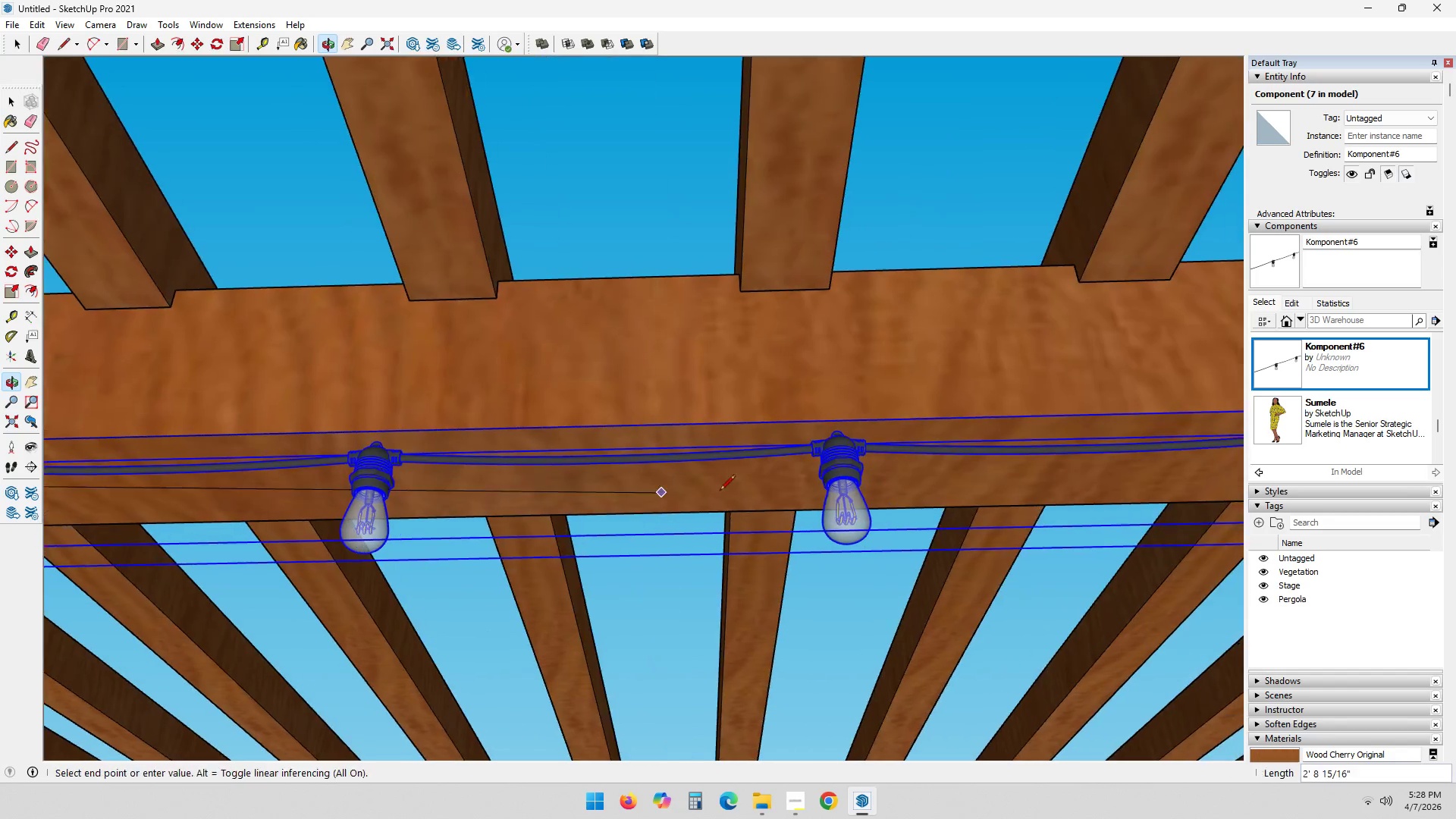 
scroll: coordinate [1087, 454], scroll_direction: down, amount: 11.0
 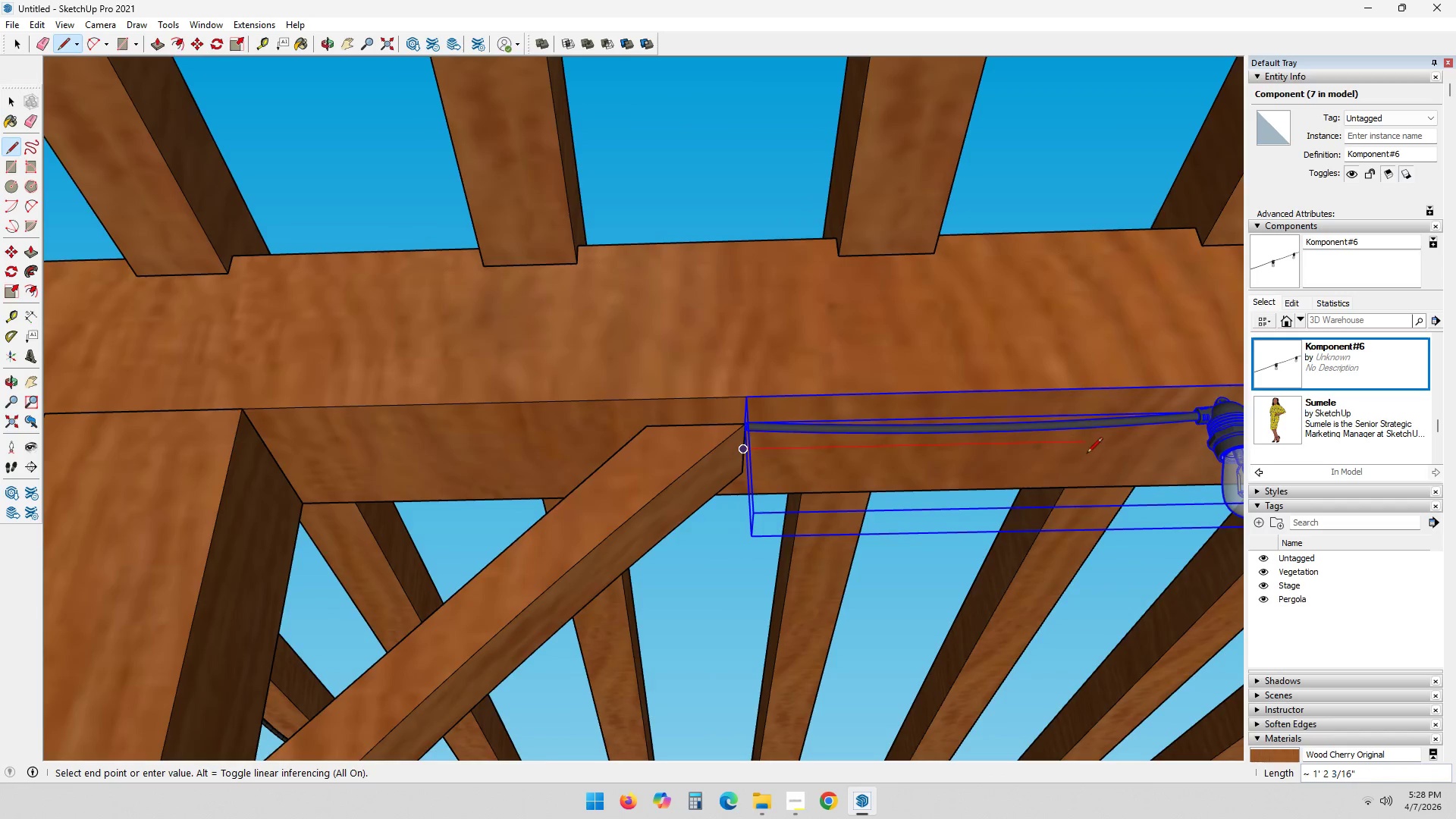 
hold_key(key=ShiftLeft, duration=0.38)
 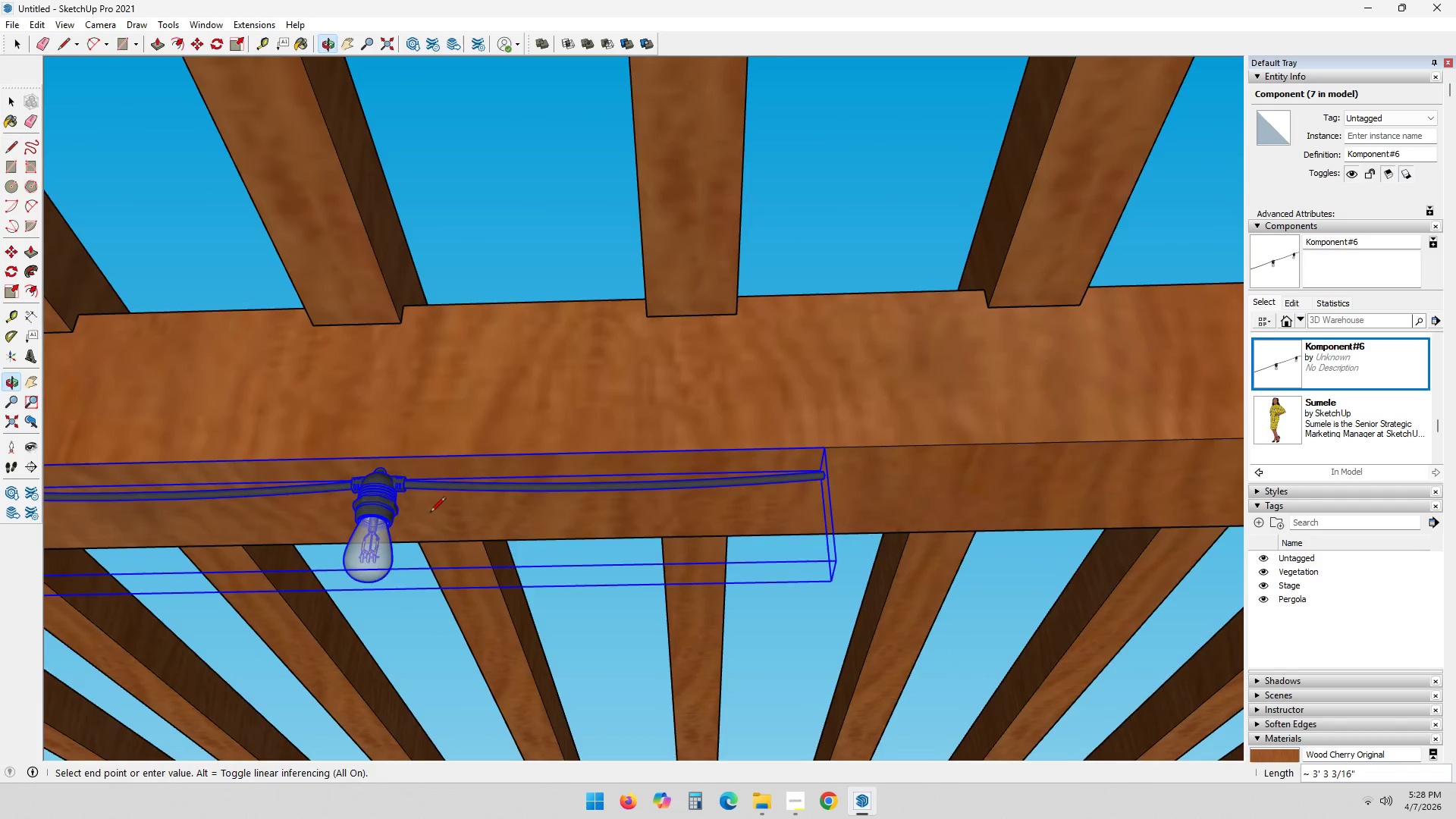 
hold_key(key=ShiftLeft, duration=0.38)
 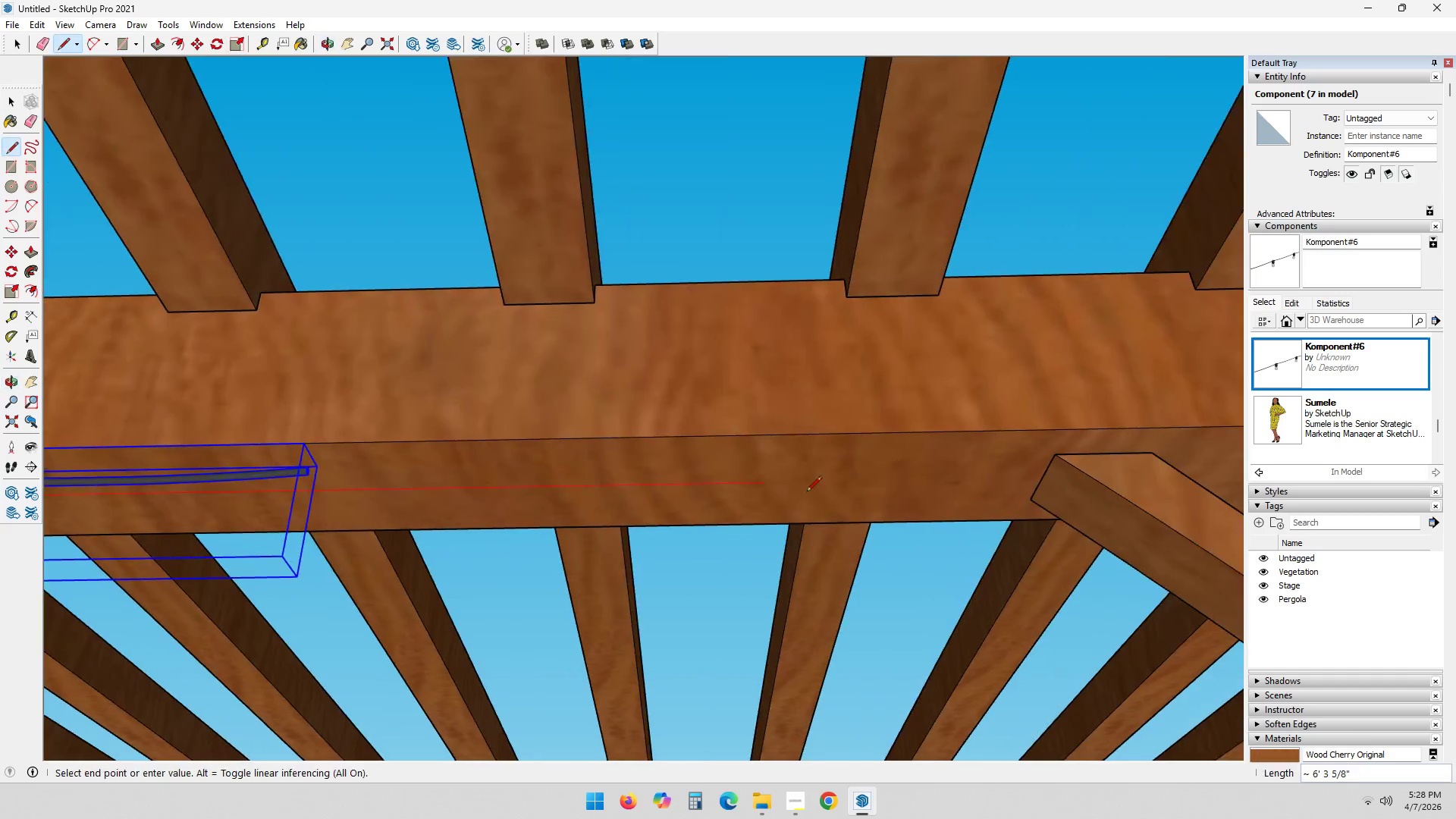 
key(Shift+ShiftLeft)
 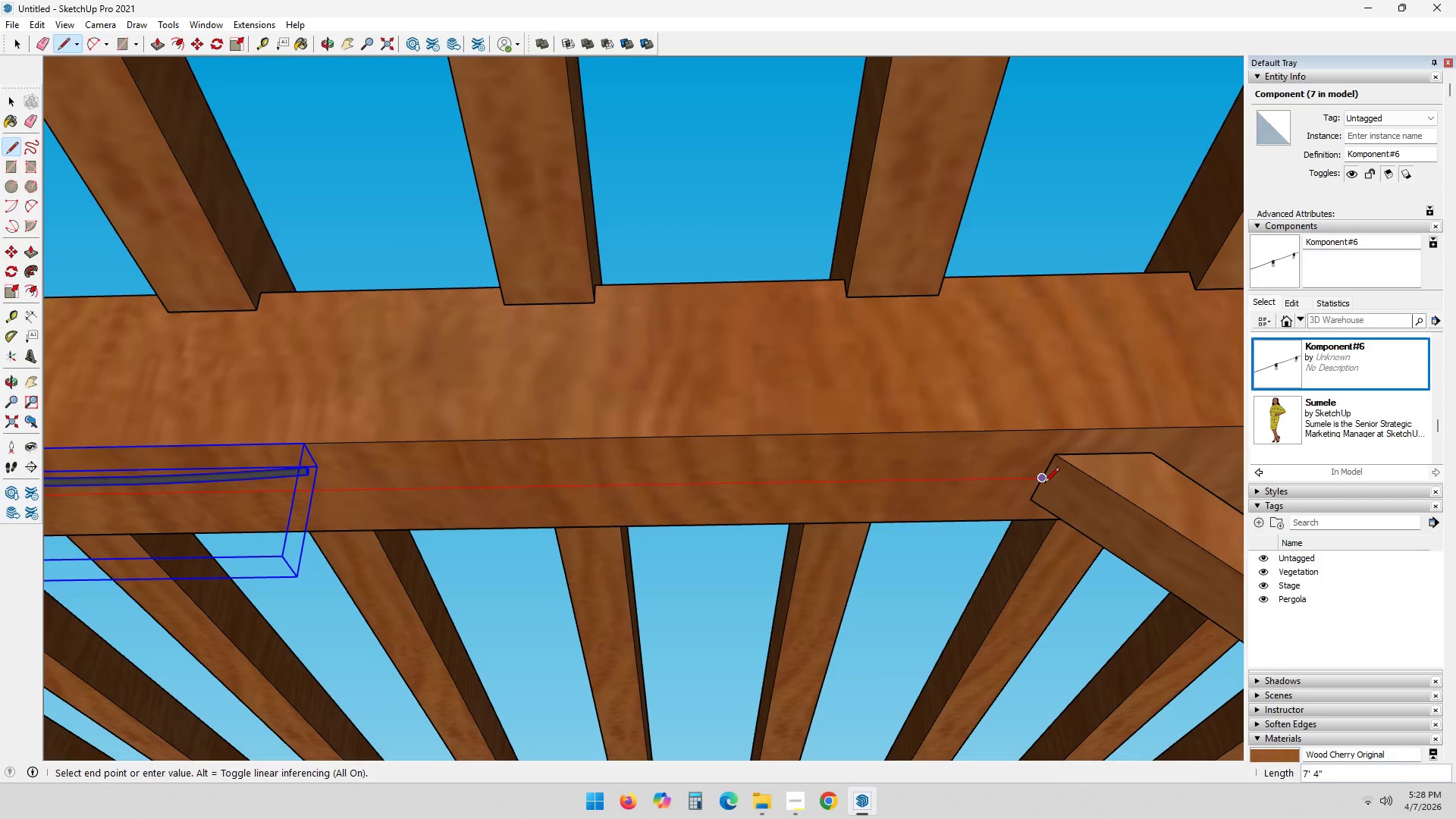 
left_click([1043, 484])
 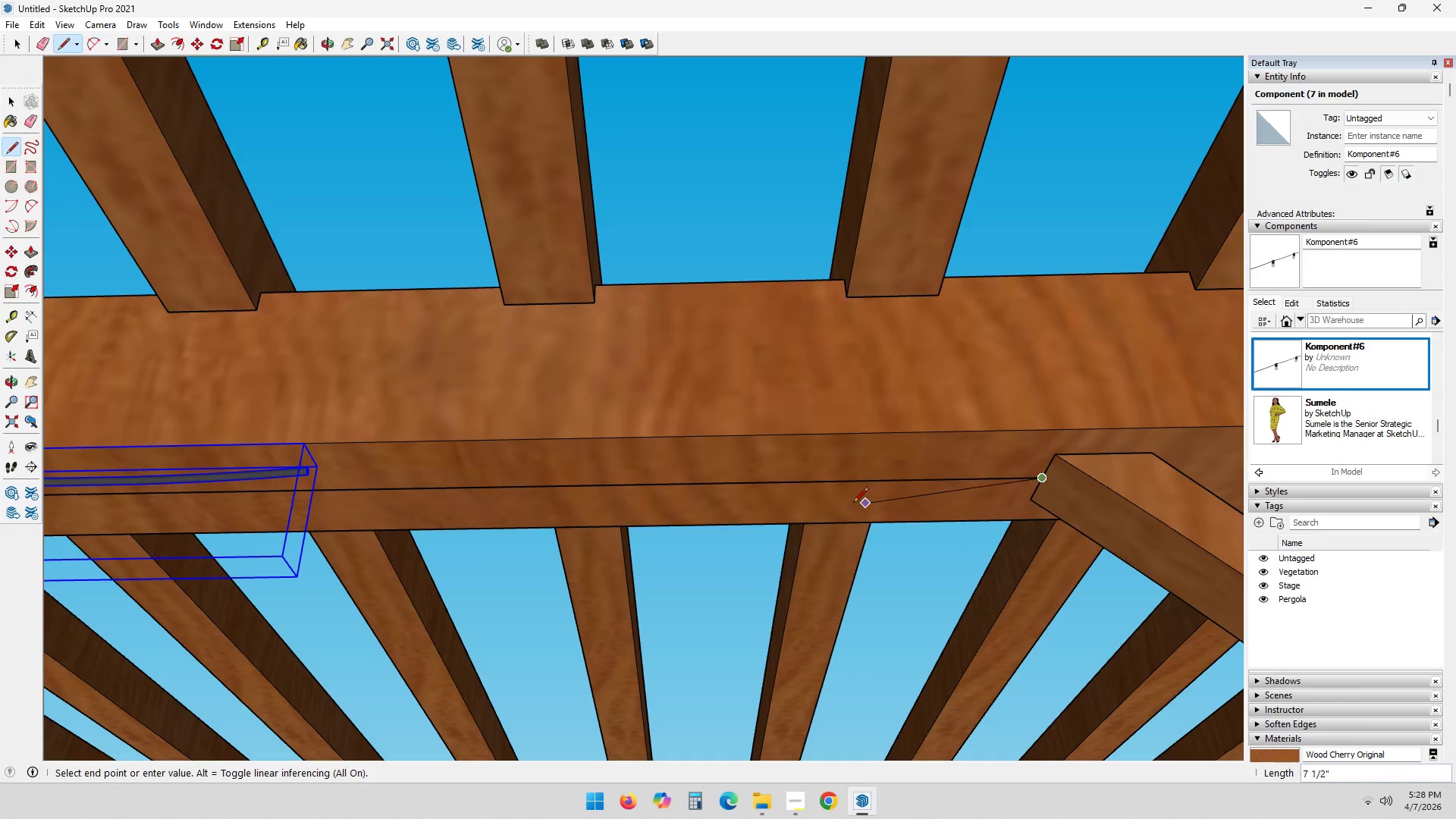 
key(Space)
 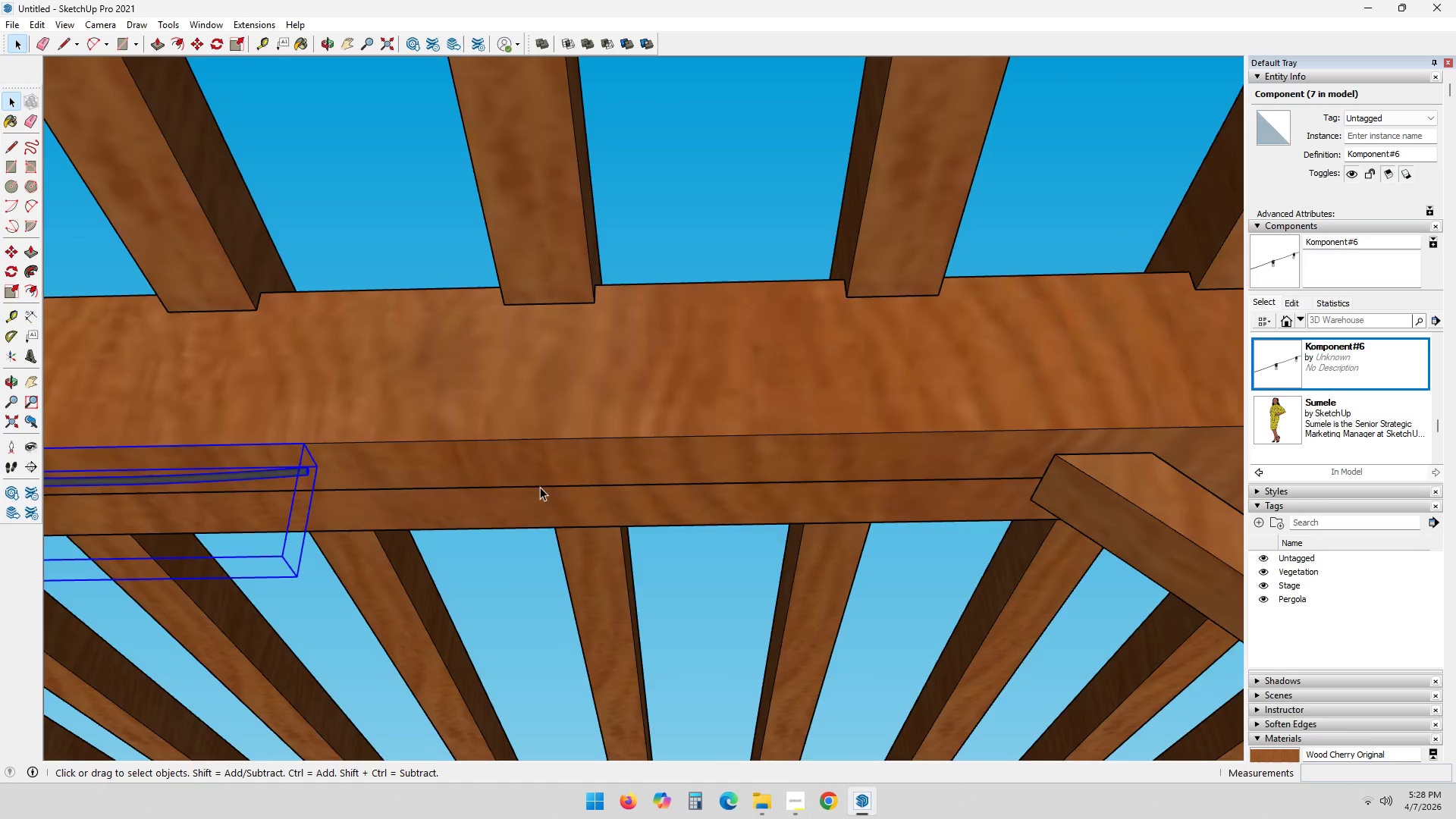 
hold_key(key=ShiftLeft, duration=0.48)
 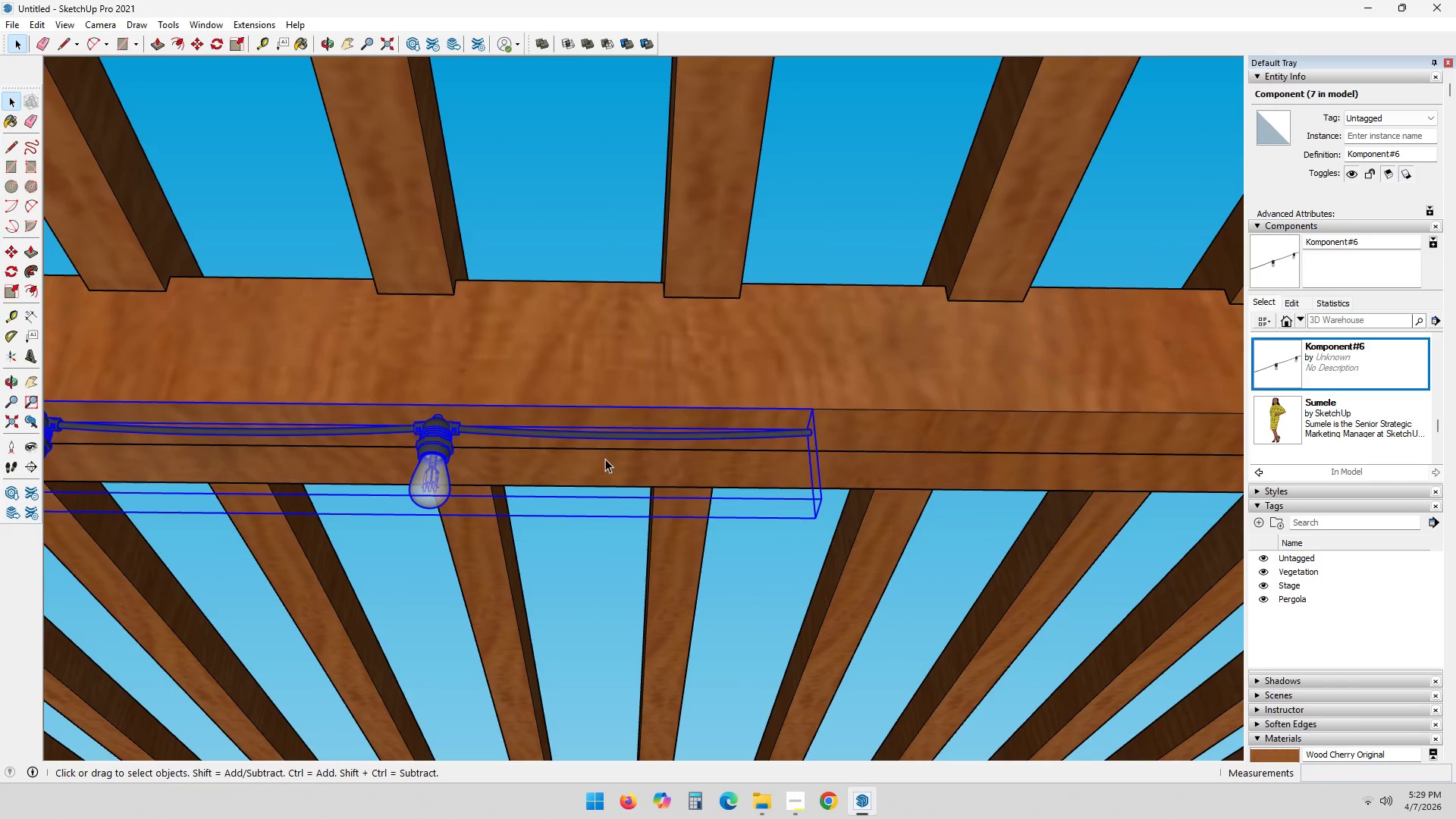 
scroll: coordinate [486, 484], scroll_direction: down, amount: 2.0
 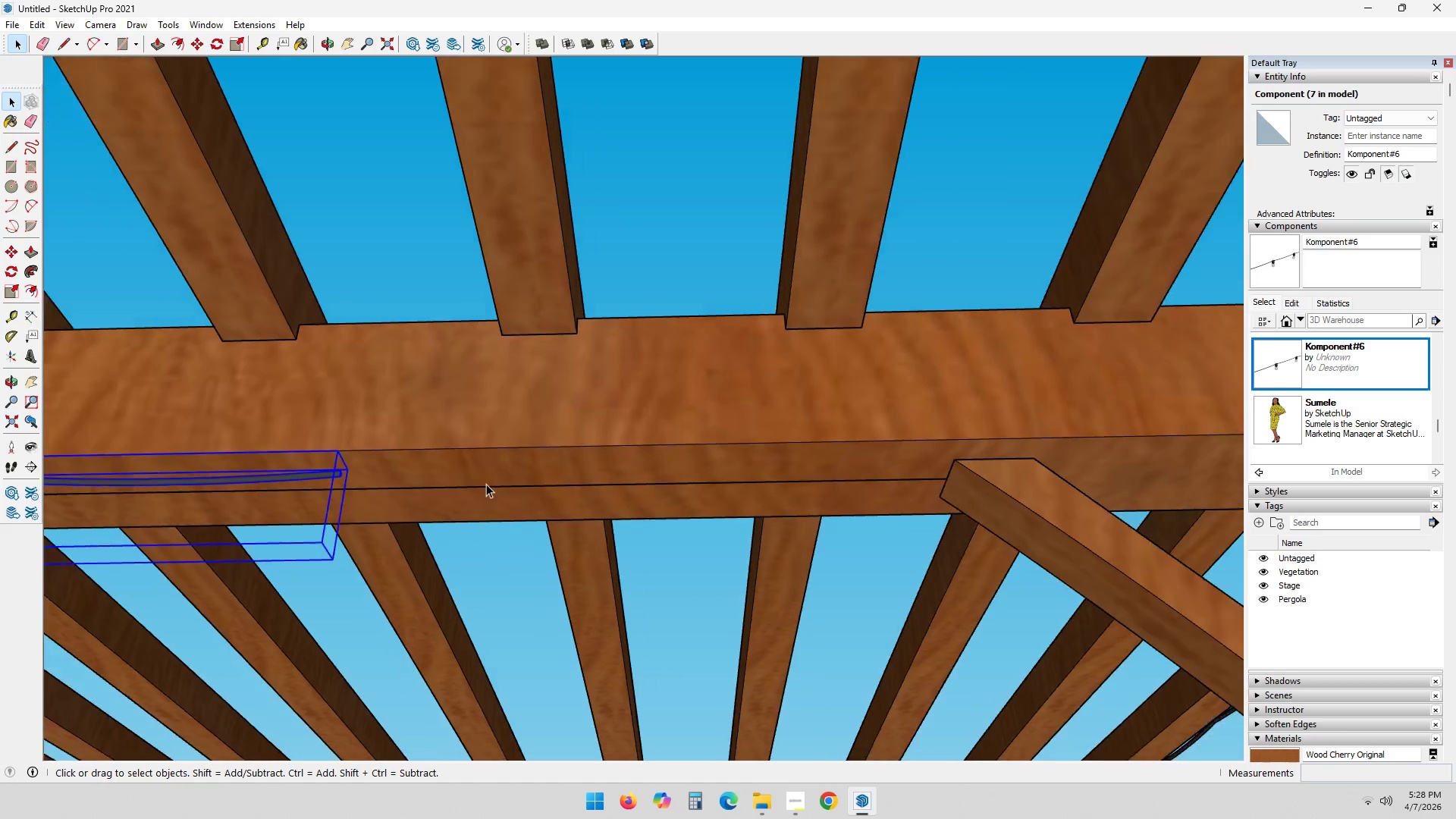 
left_click([600, 452])
 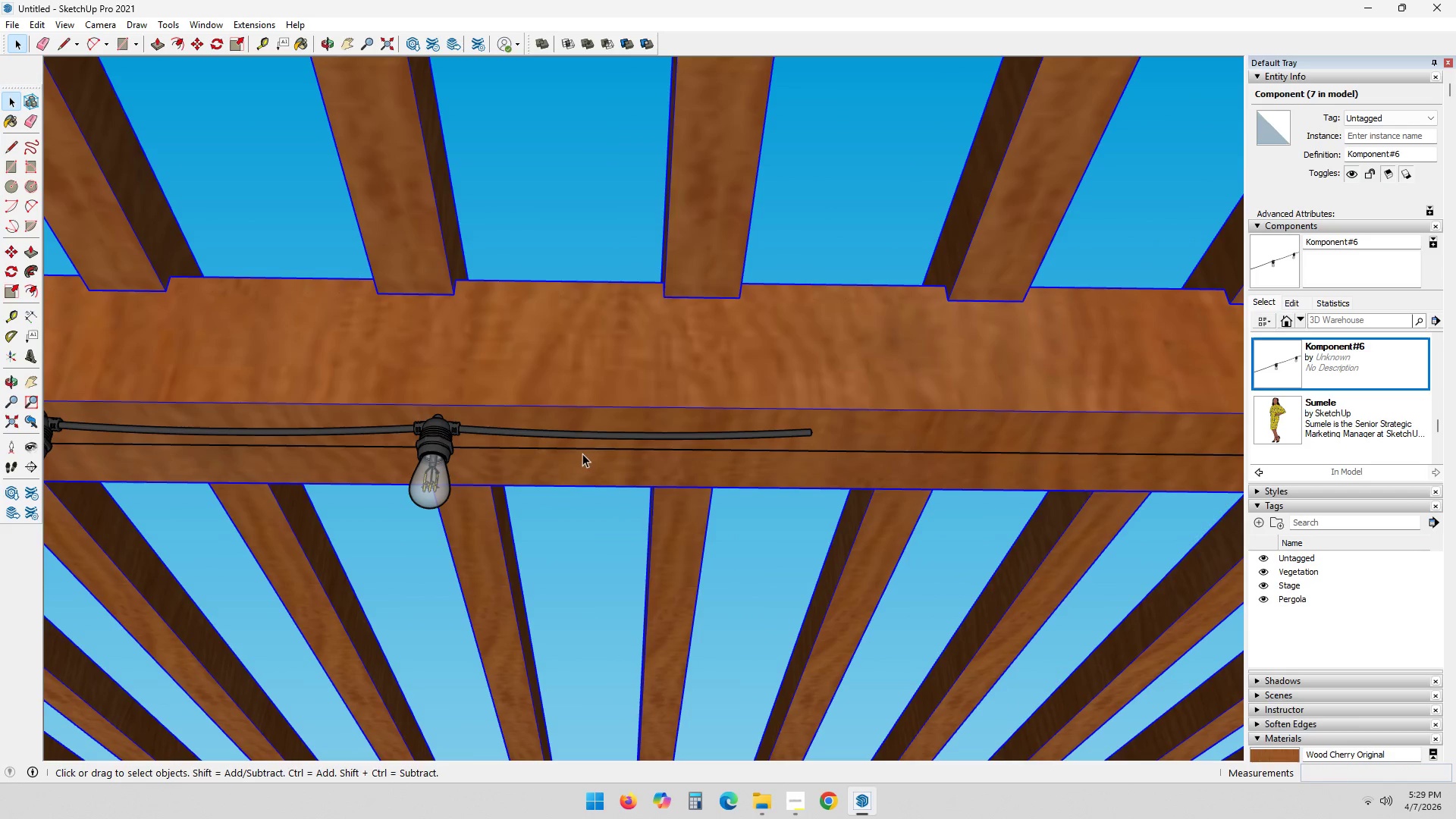 
left_click([582, 453])
 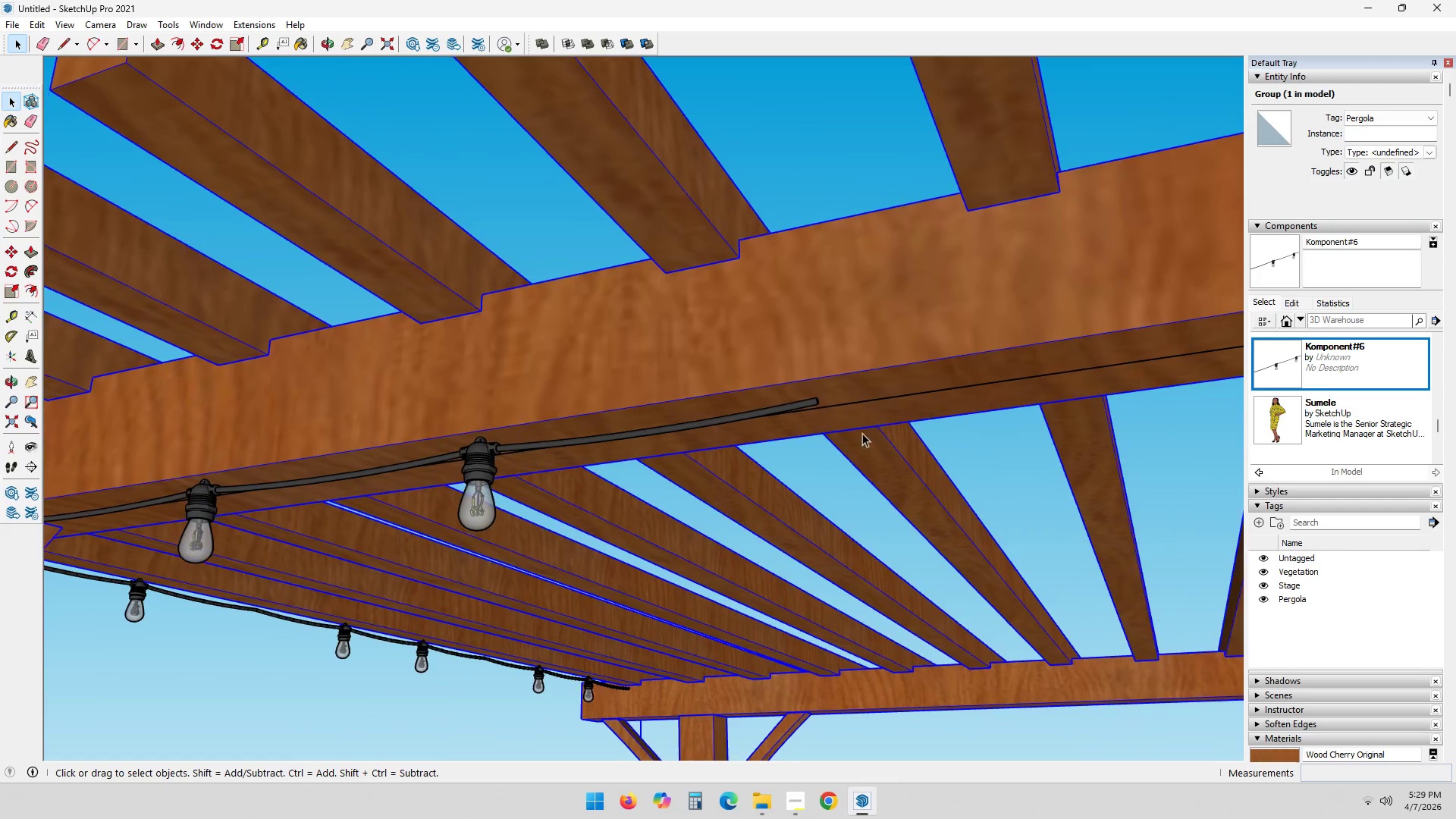 
left_click([930, 394])
 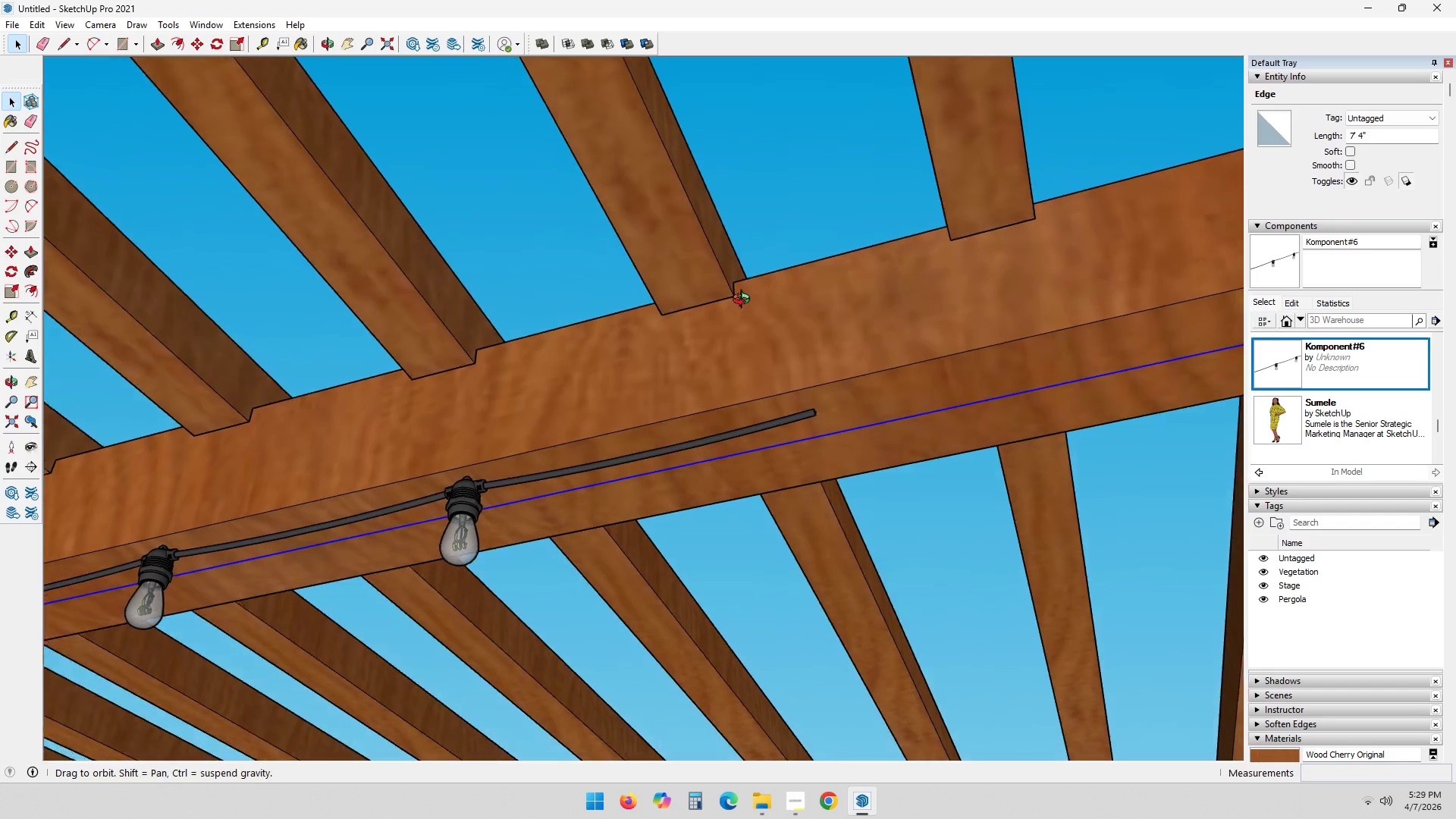 
key(L)
 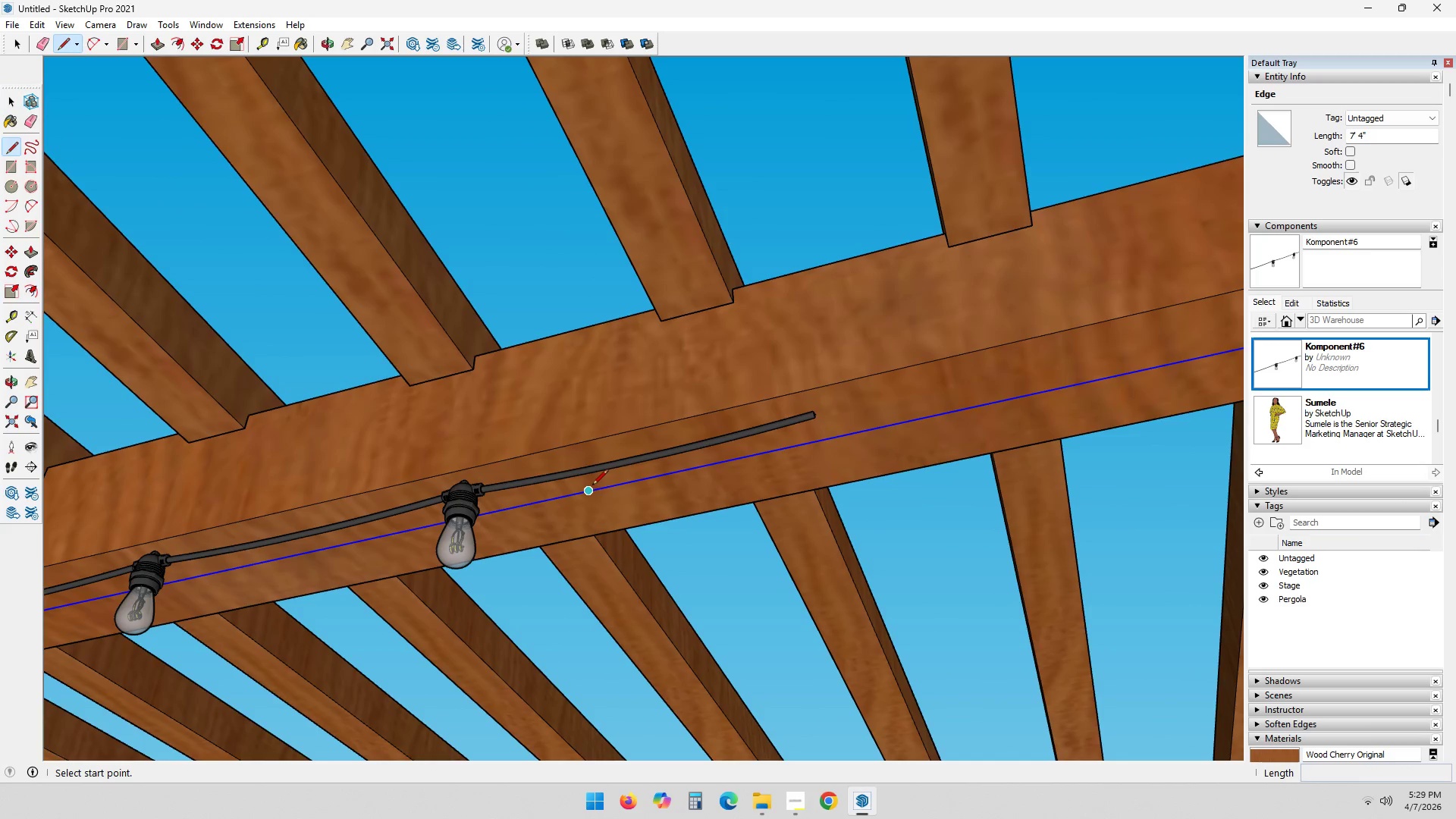 
left_click([592, 486])
 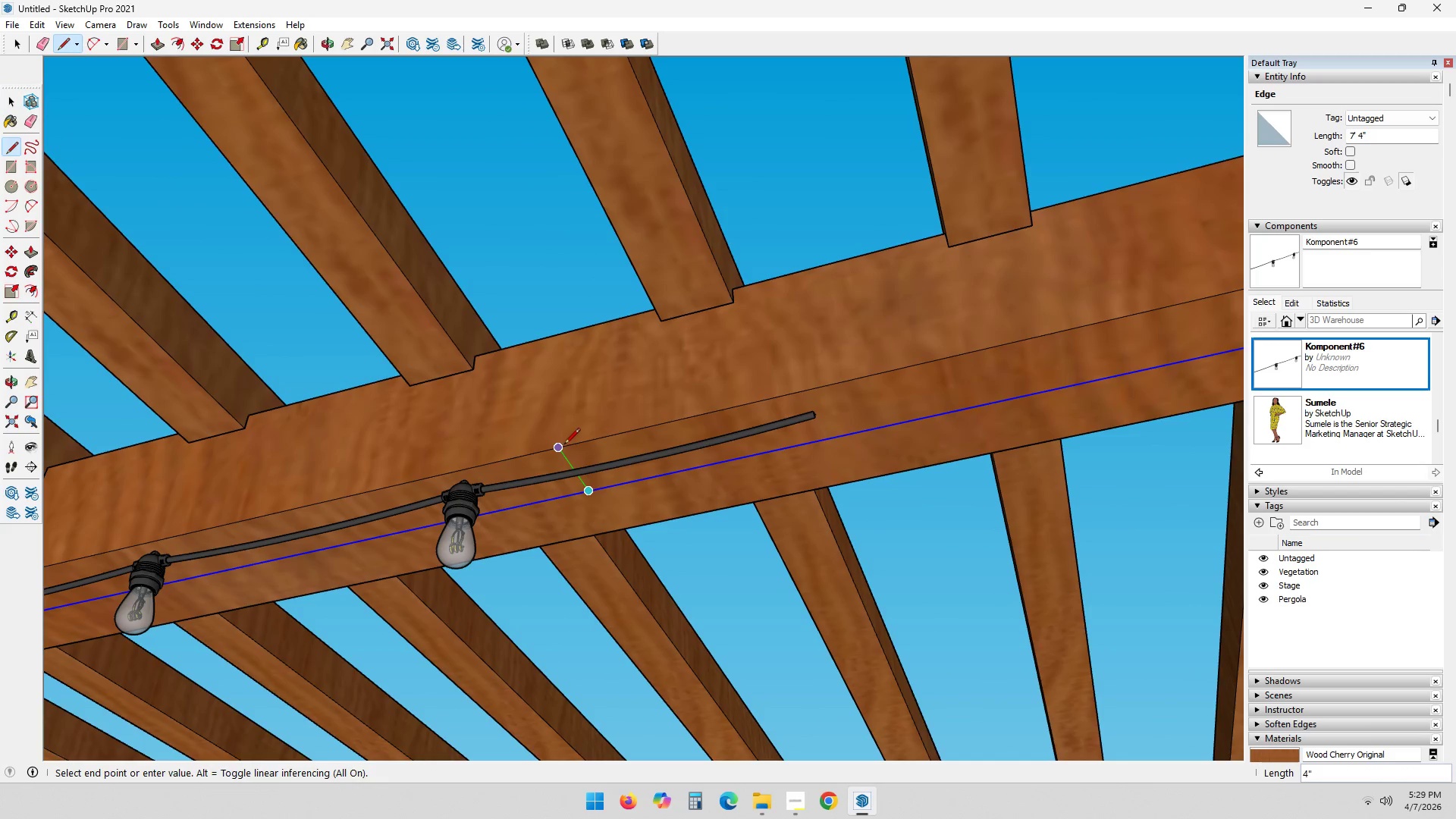 
left_click([564, 445])
 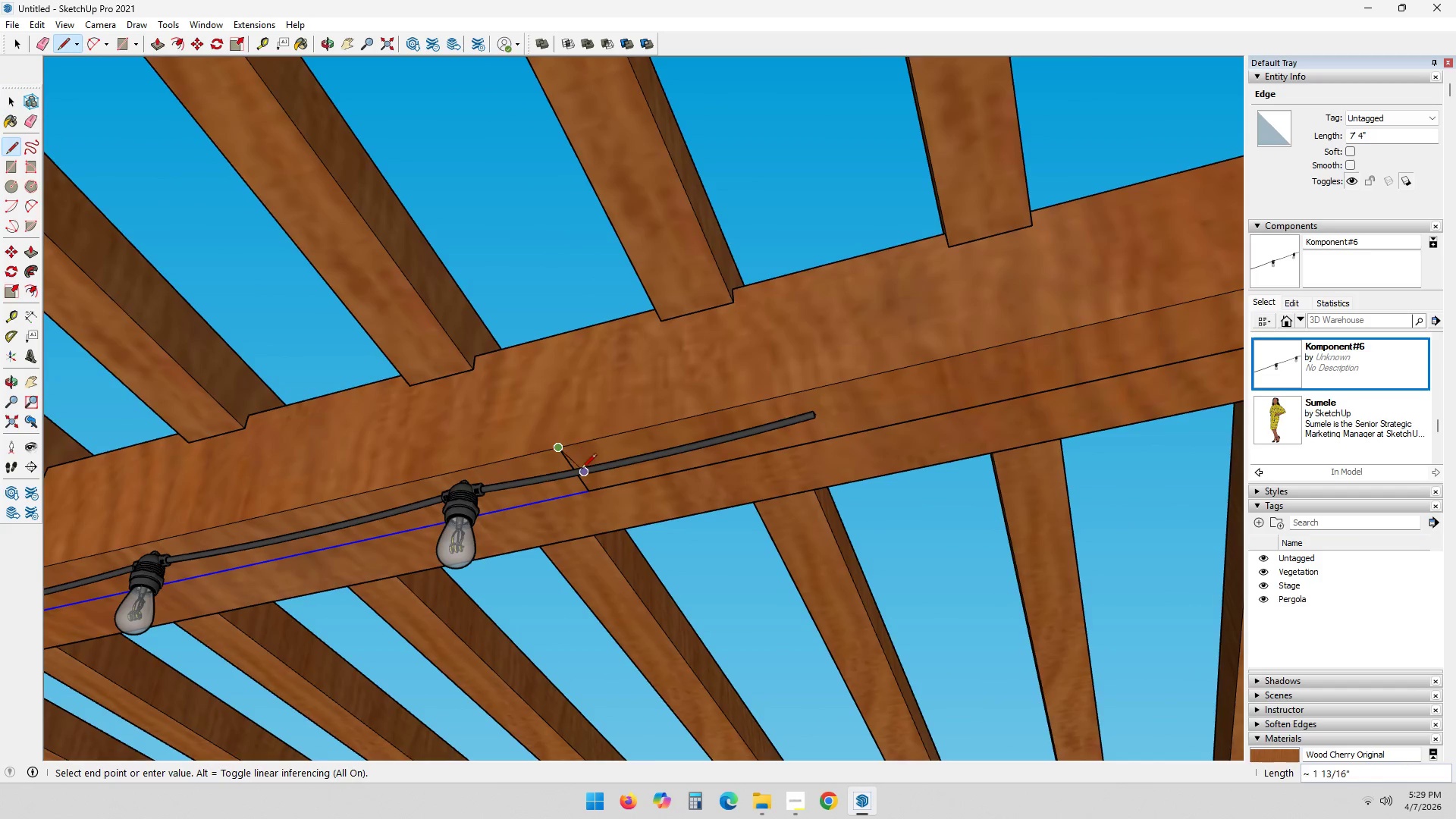 
scroll: coordinate [586, 480], scroll_direction: down, amount: 3.0
 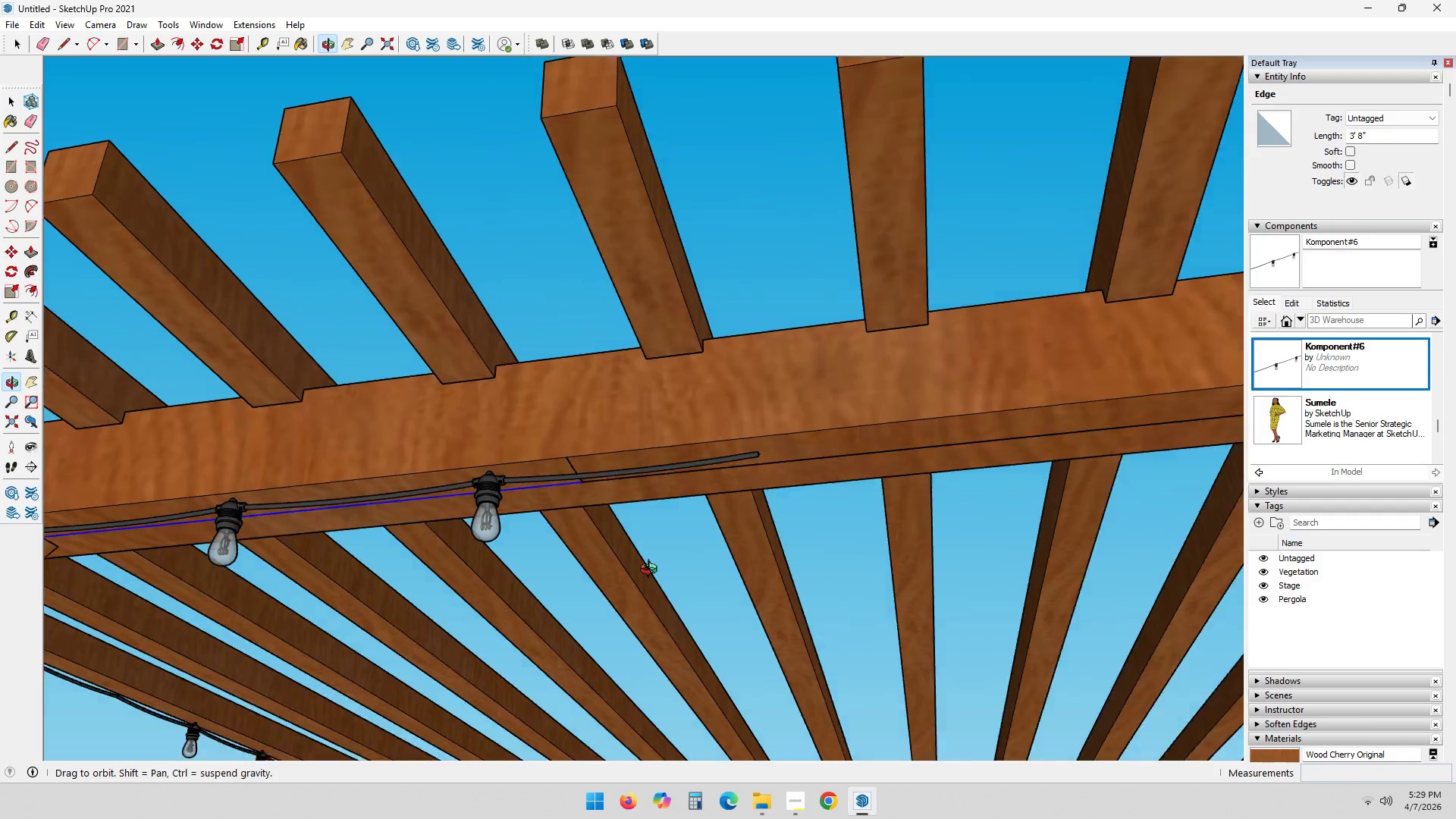 
key(Space)
 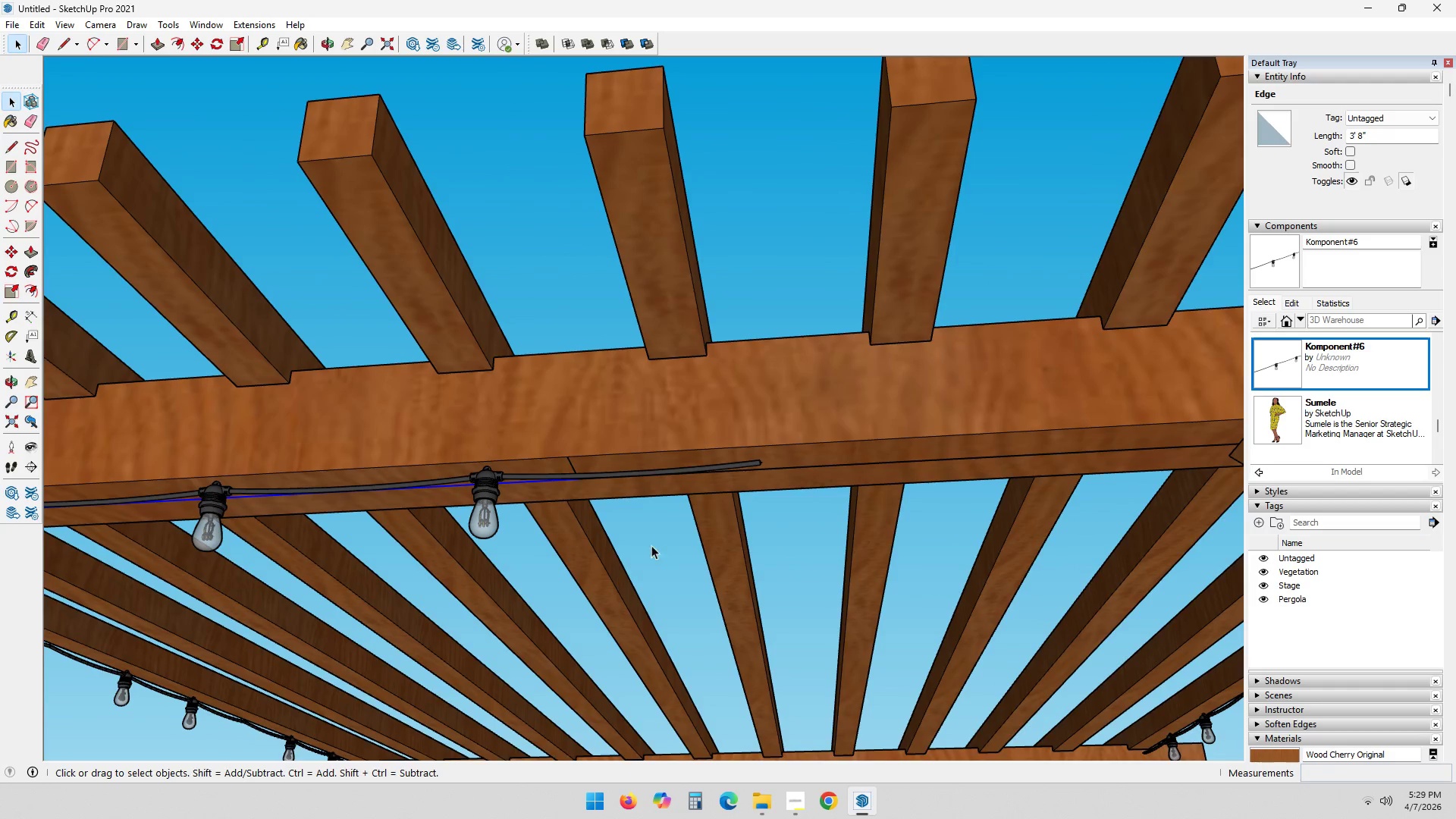 
scroll: coordinate [518, 544], scroll_direction: down, amount: 2.0
 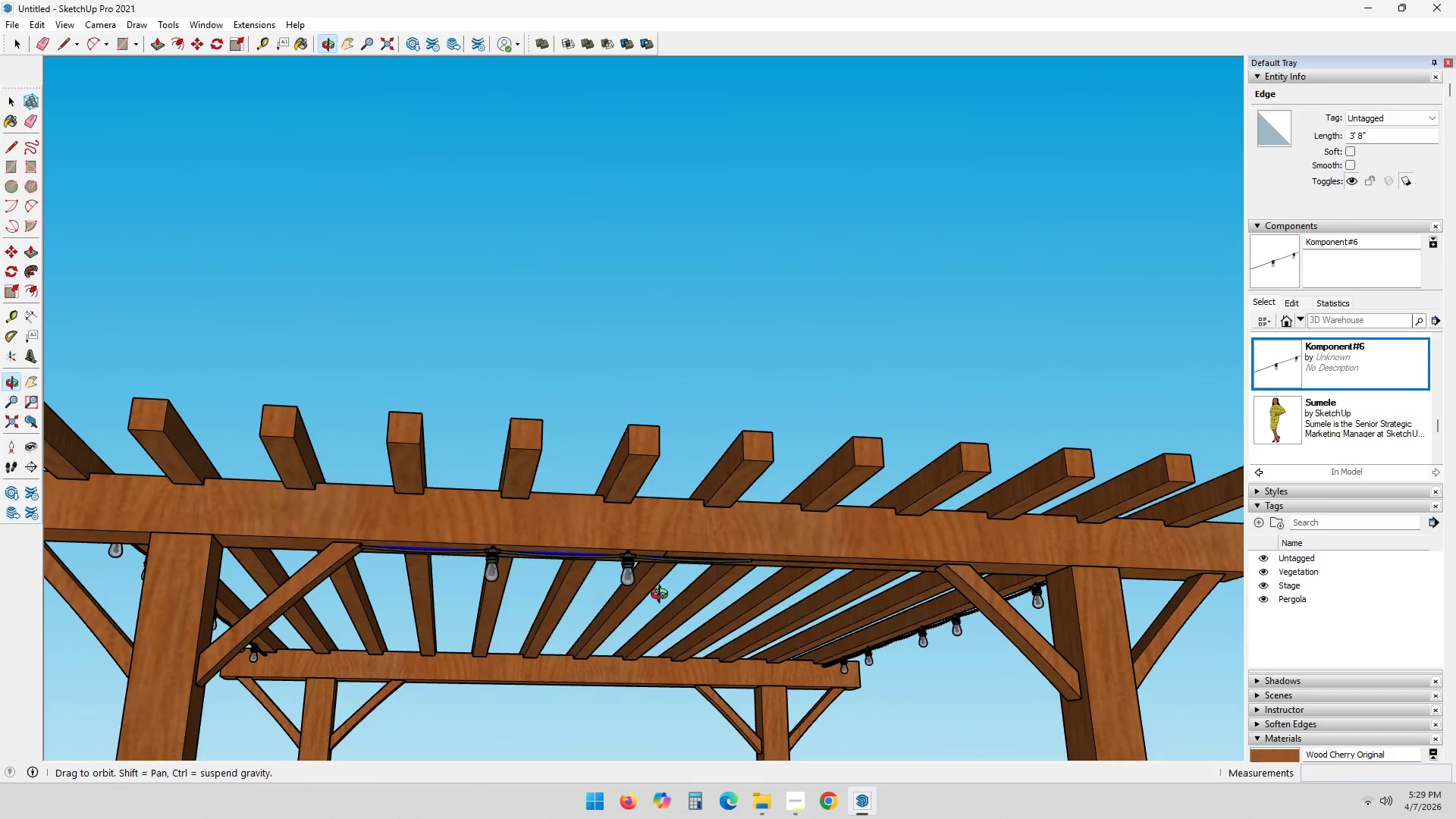 
scroll: coordinate [541, 534], scroll_direction: up, amount: 5.0
 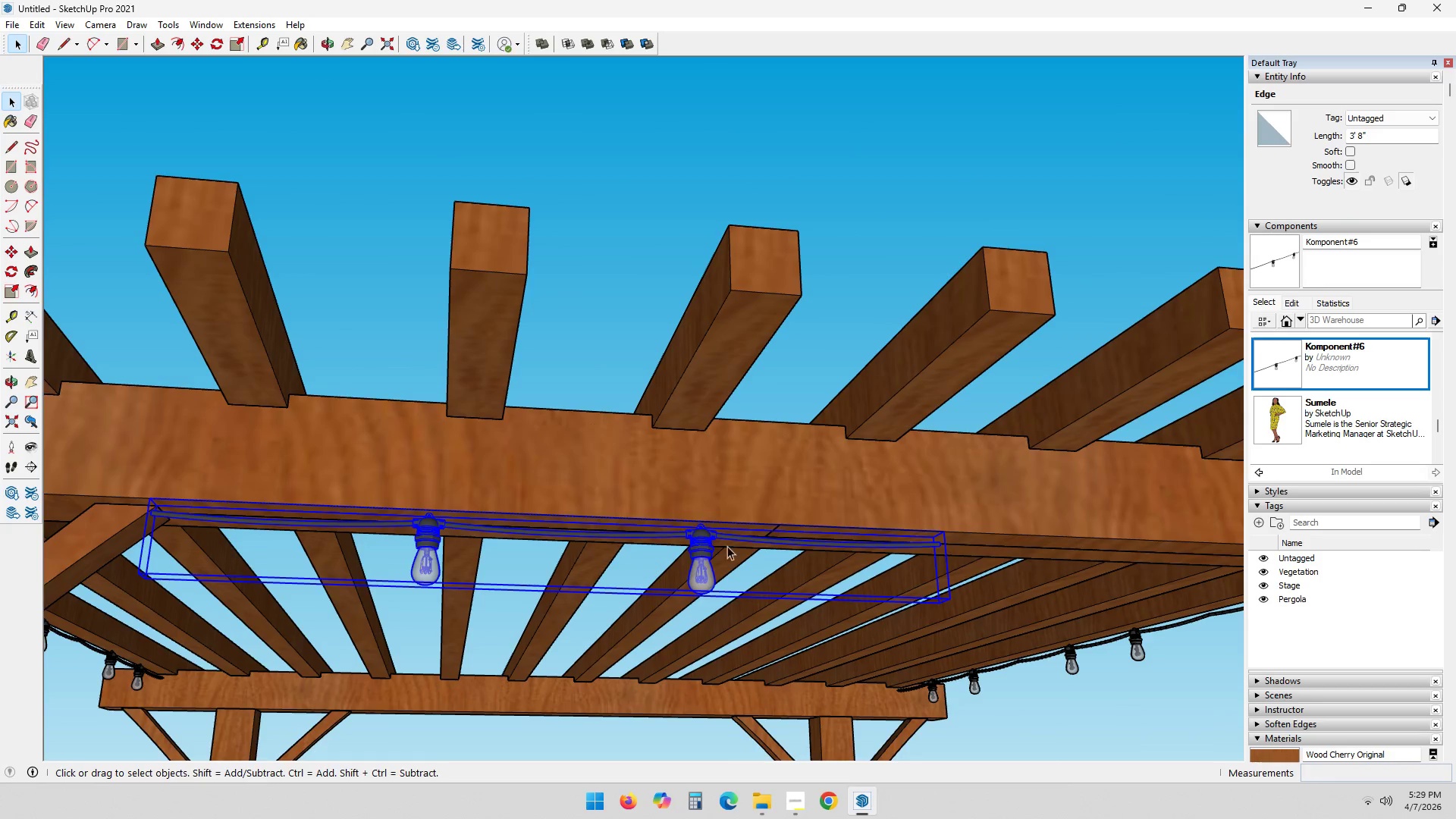 
key(S)
 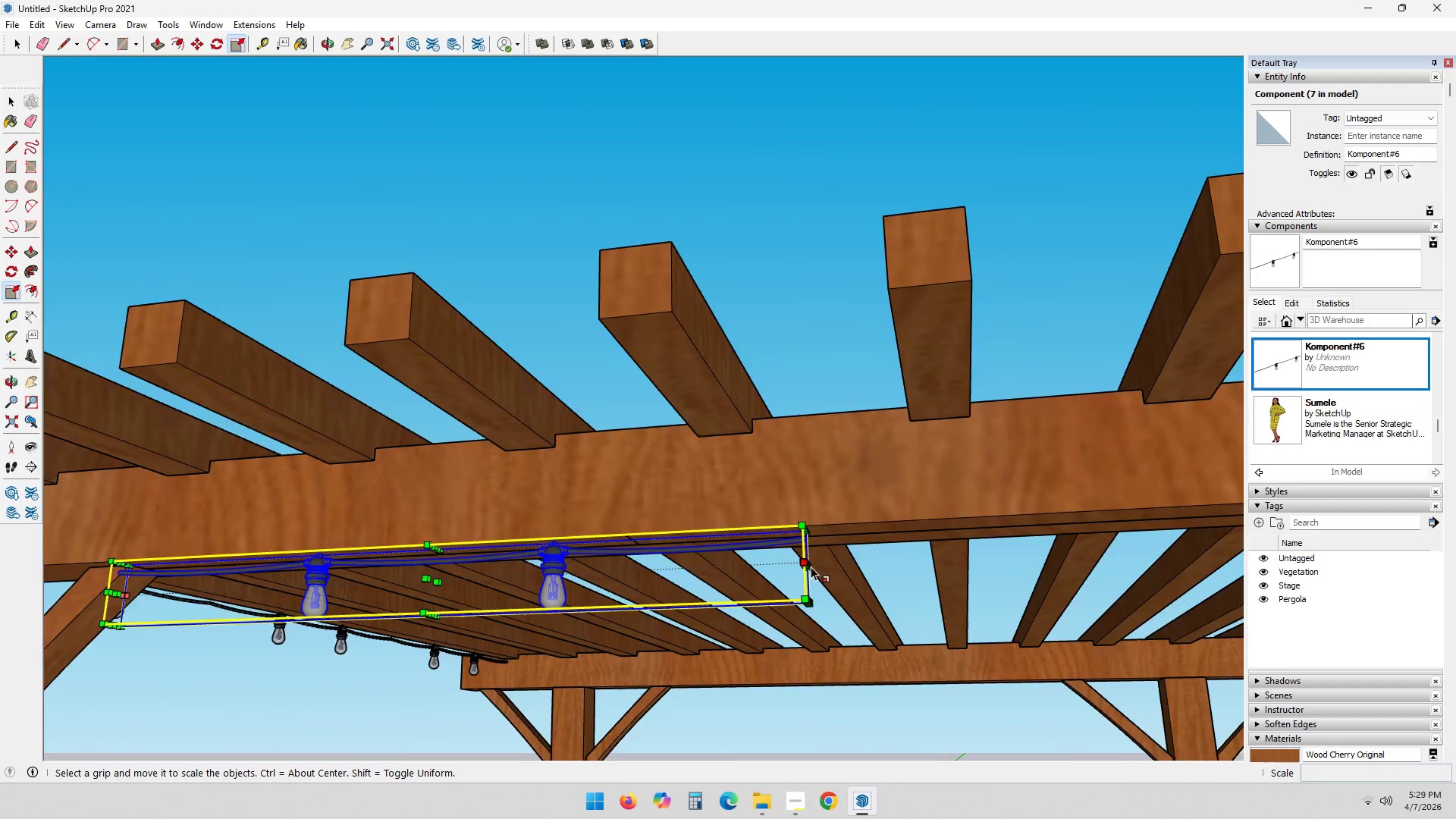 
scroll: coordinate [743, 518], scroll_direction: up, amount: 7.0
 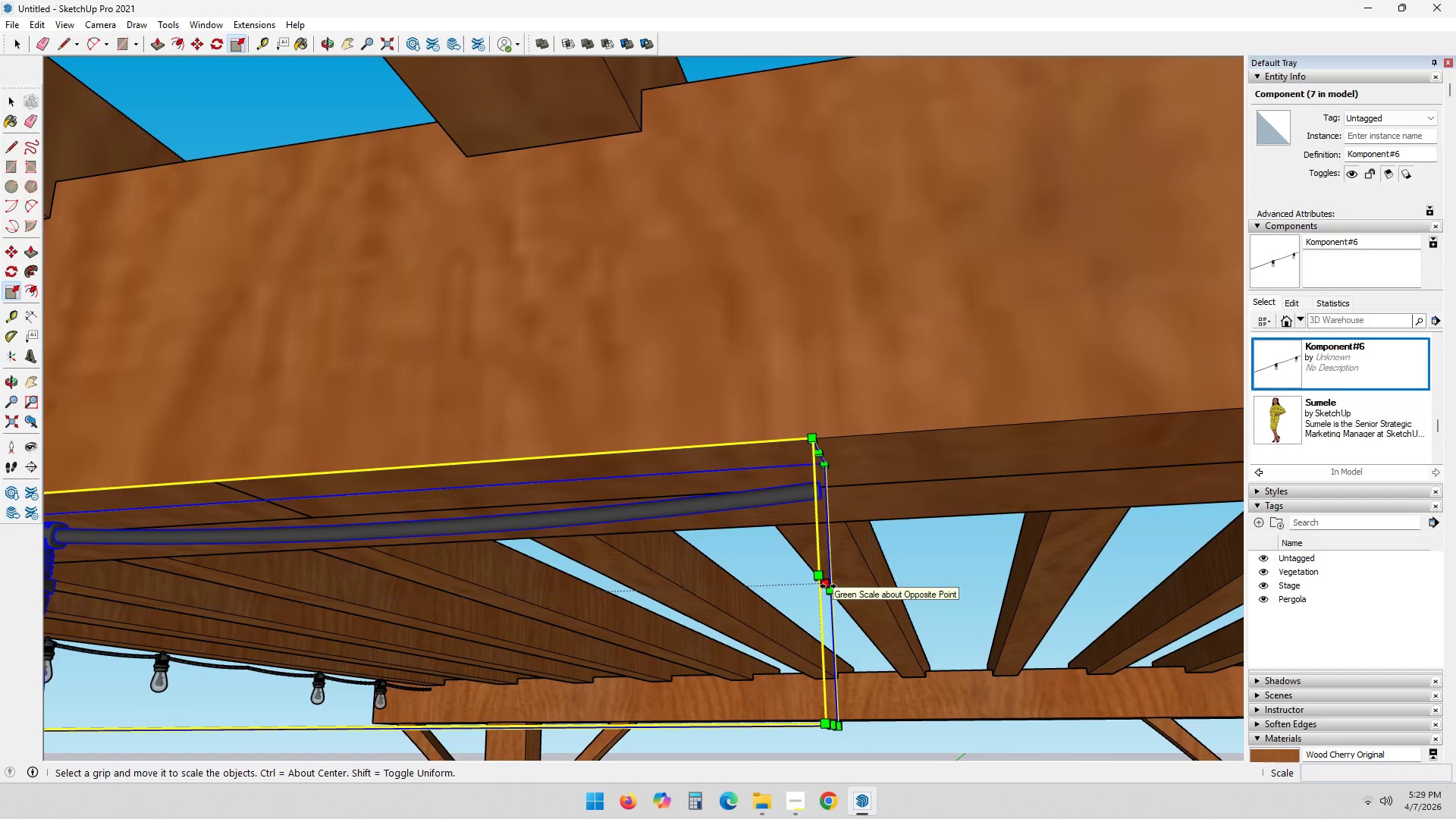 
left_click([828, 586])
 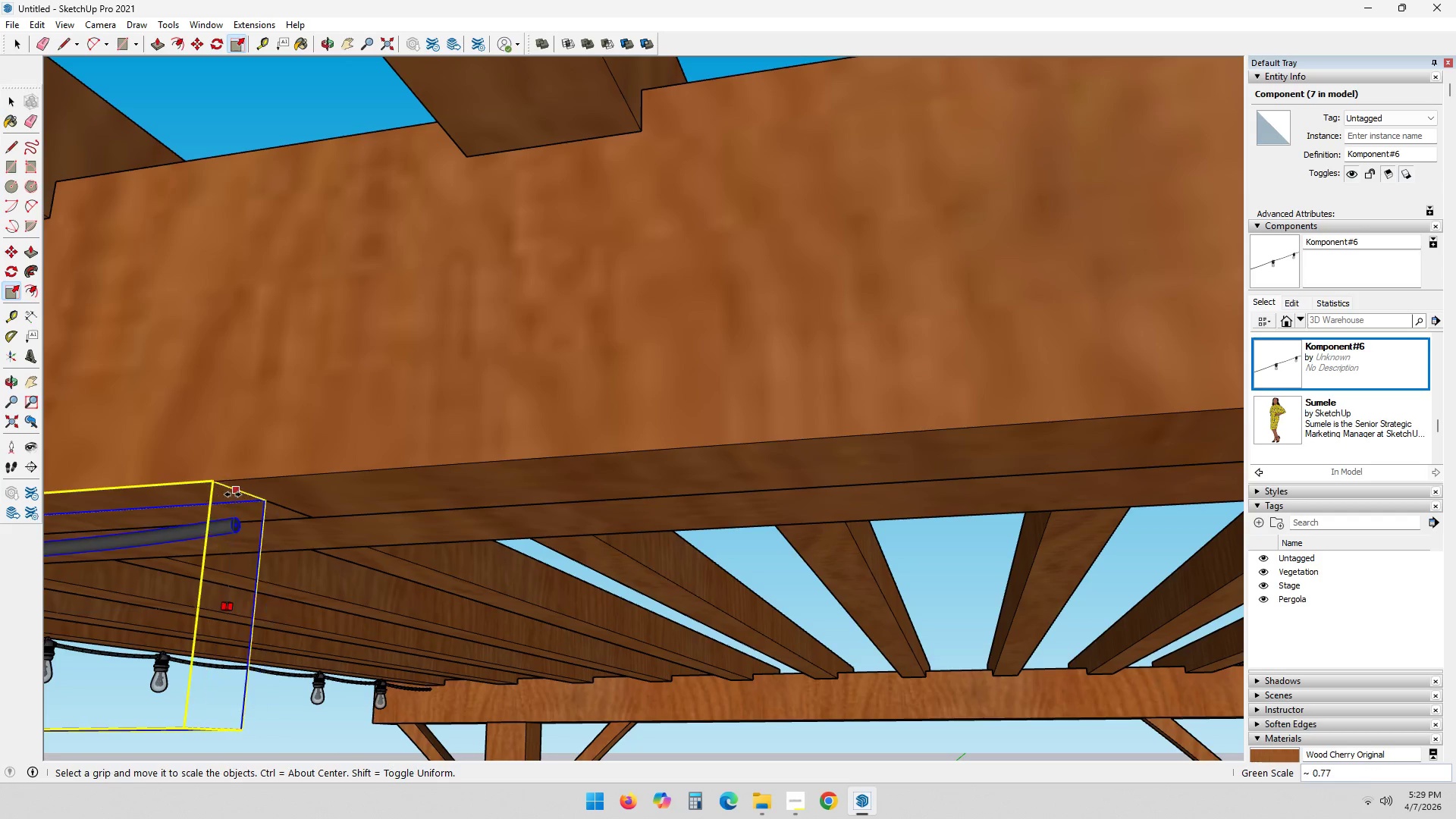 
left_click([225, 491])
 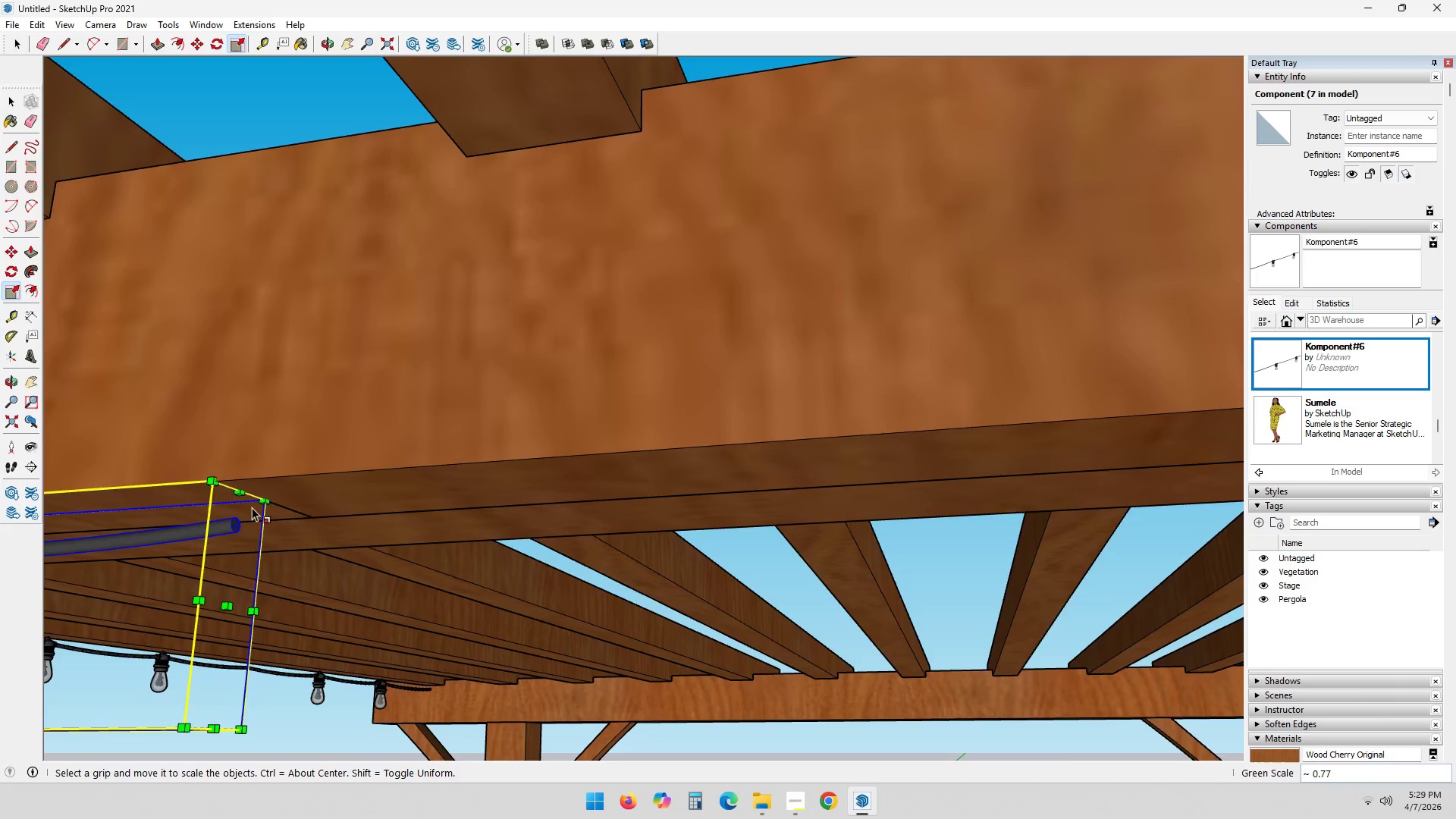 
scroll: coordinate [275, 522], scroll_direction: down, amount: 3.0
 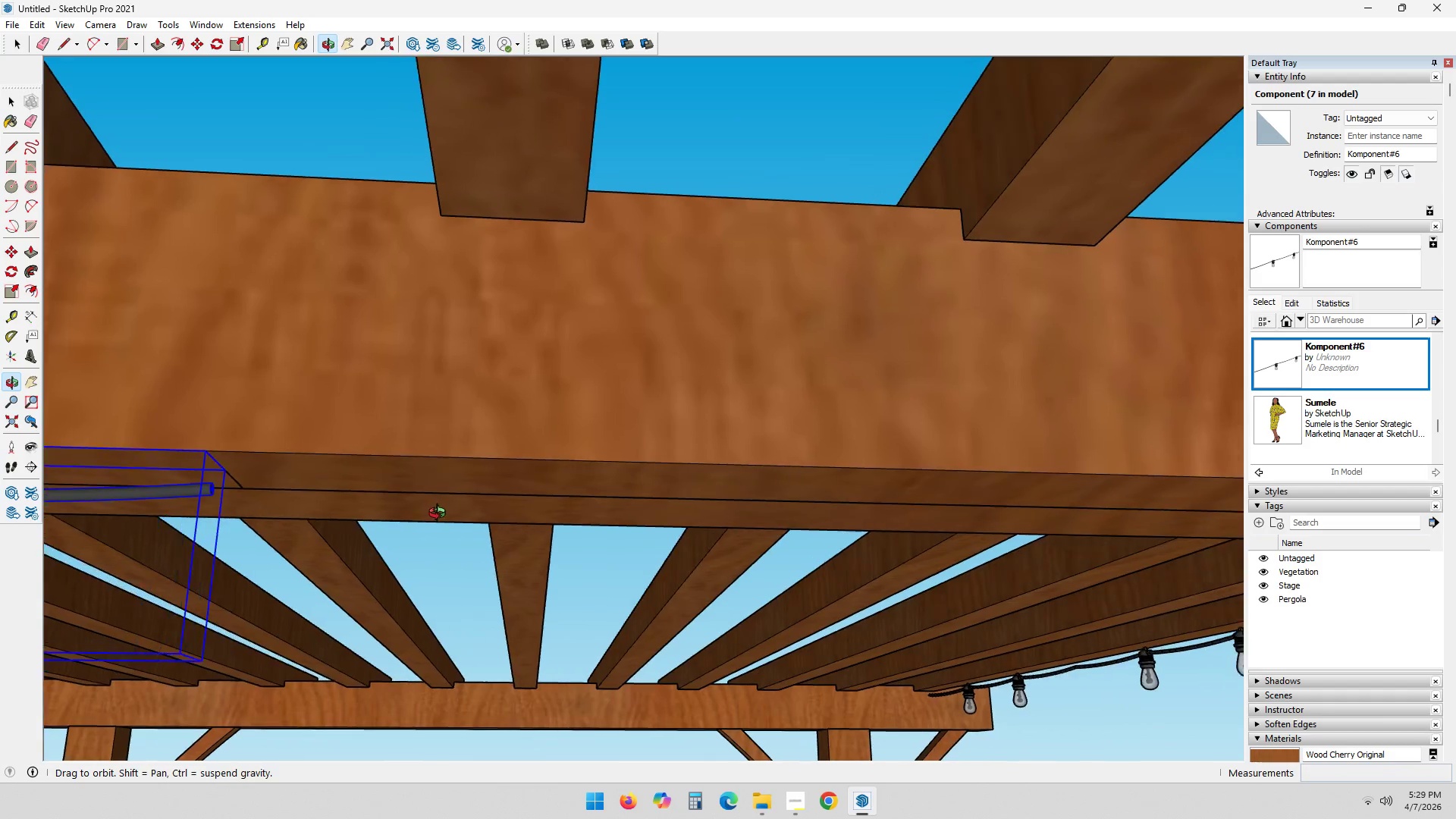 
hold_key(key=ShiftLeft, duration=0.42)
scroll: coordinate [330, 566], scroll_direction: down, amount: 3.0
 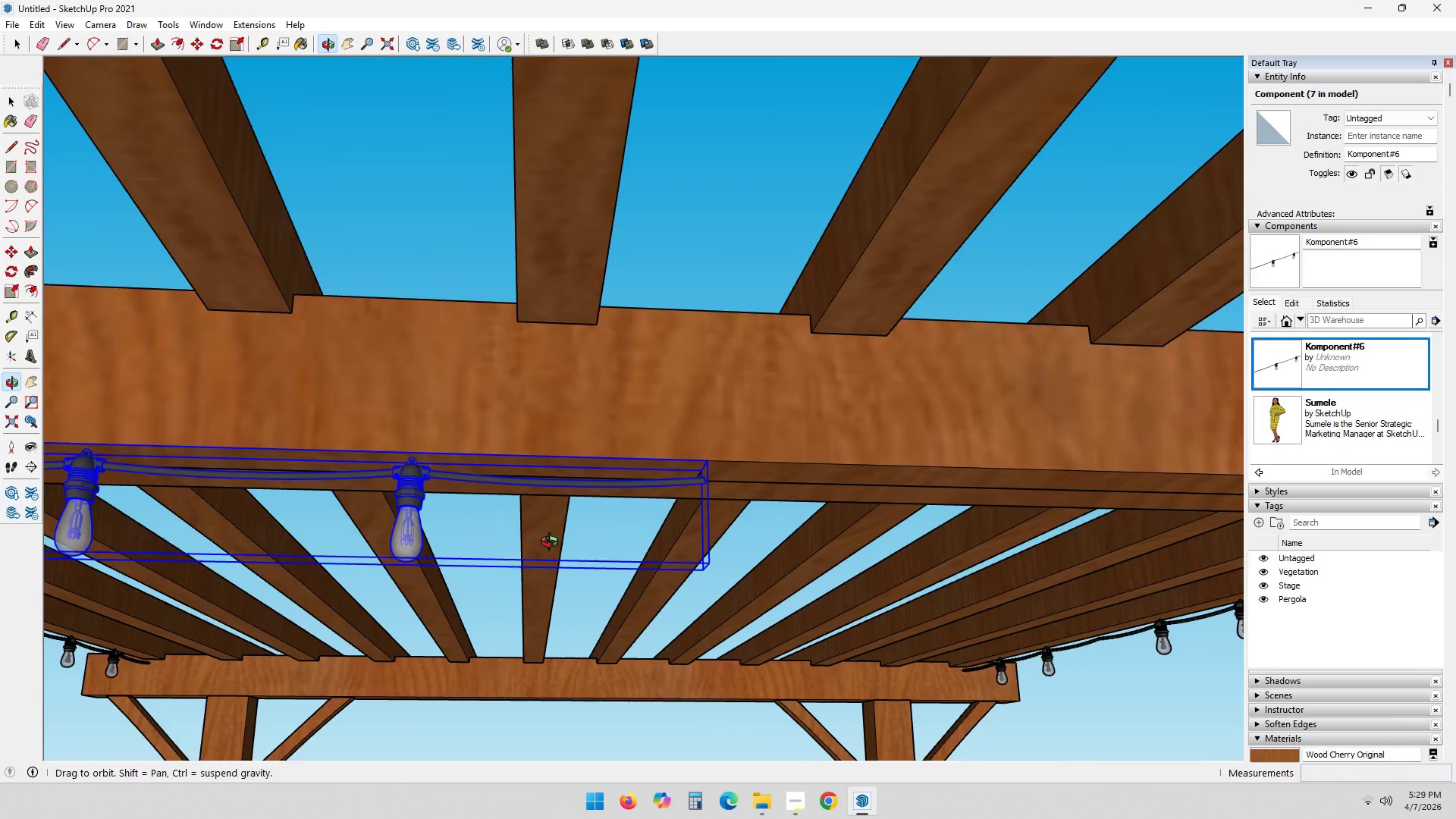 
hold_key(key=ShiftLeft, duration=0.41)
scroll: coordinate [350, 555], scroll_direction: down, amount: 3.0
 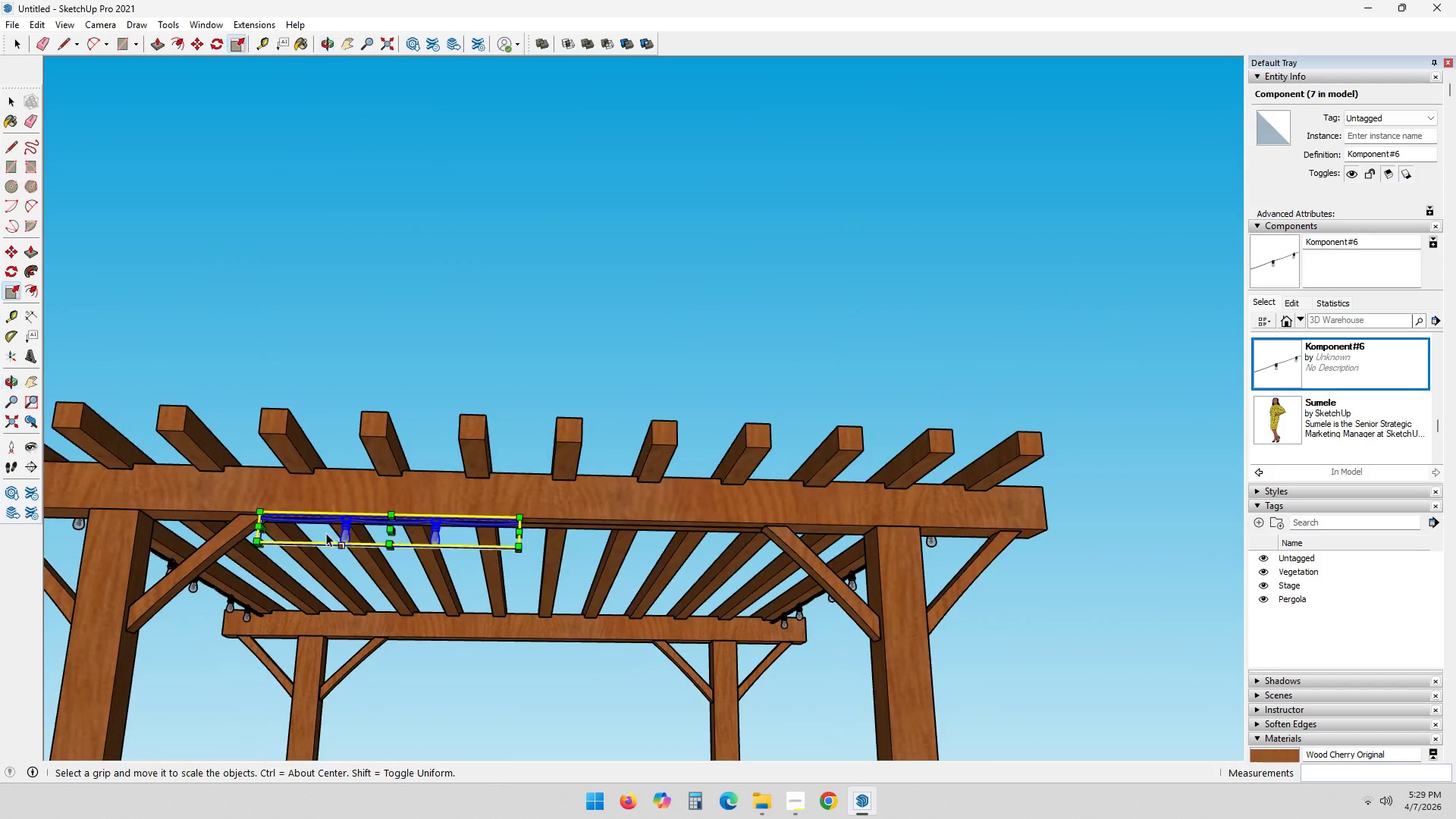 
scroll: coordinate [277, 485], scroll_direction: up, amount: 23.0
 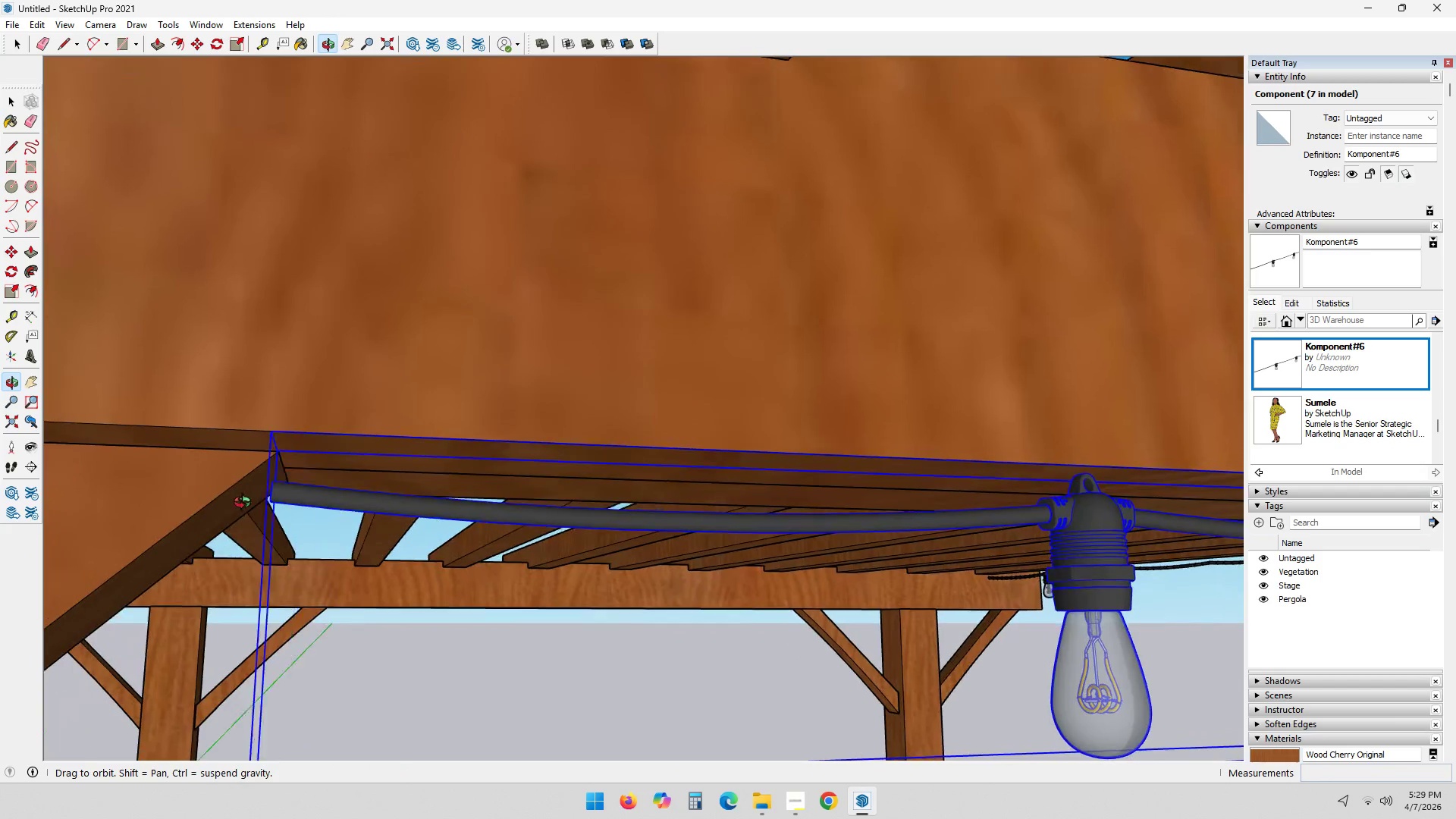 
scroll: coordinate [285, 506], scroll_direction: down, amount: 5.0
 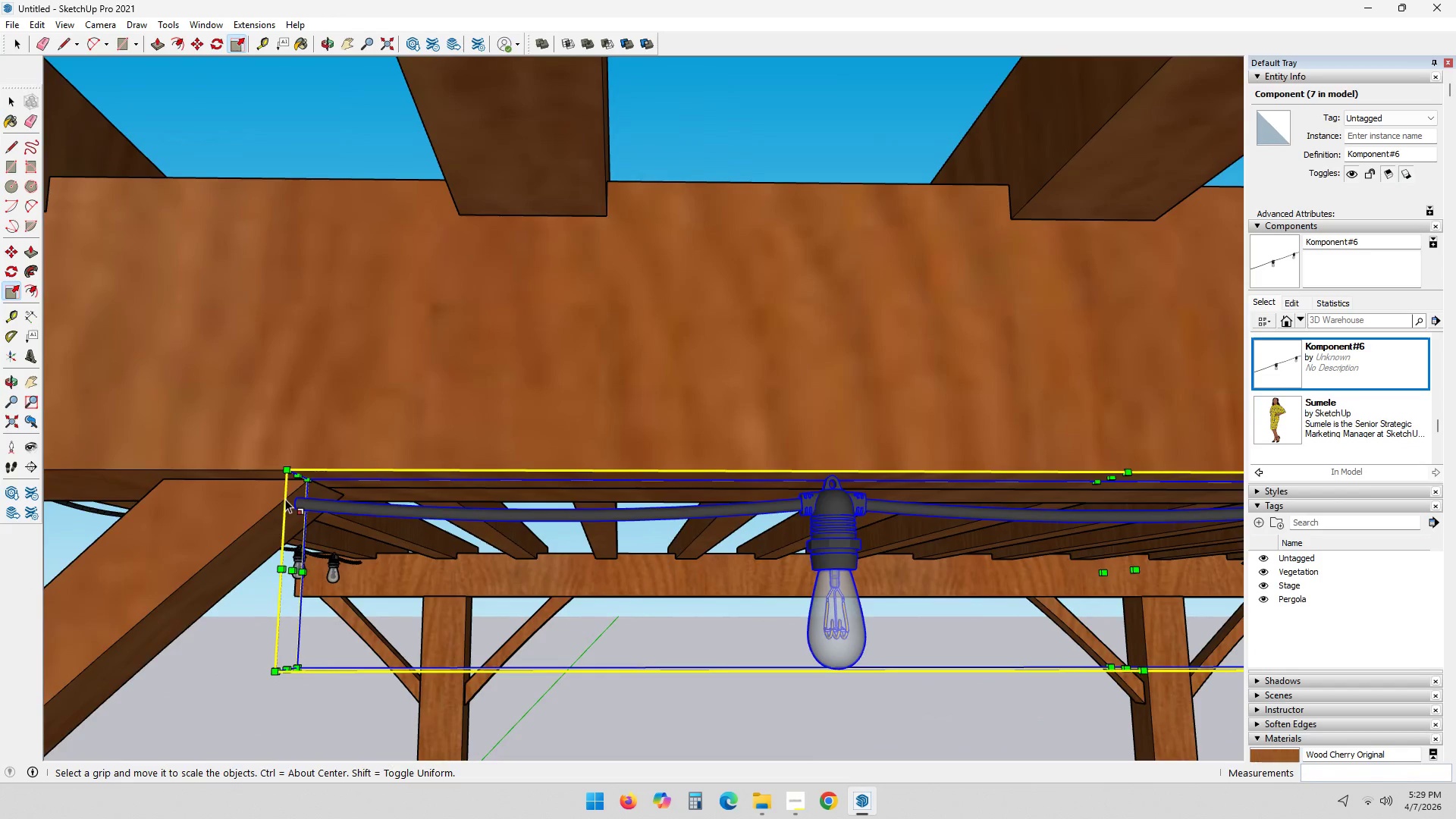 
key(M)
 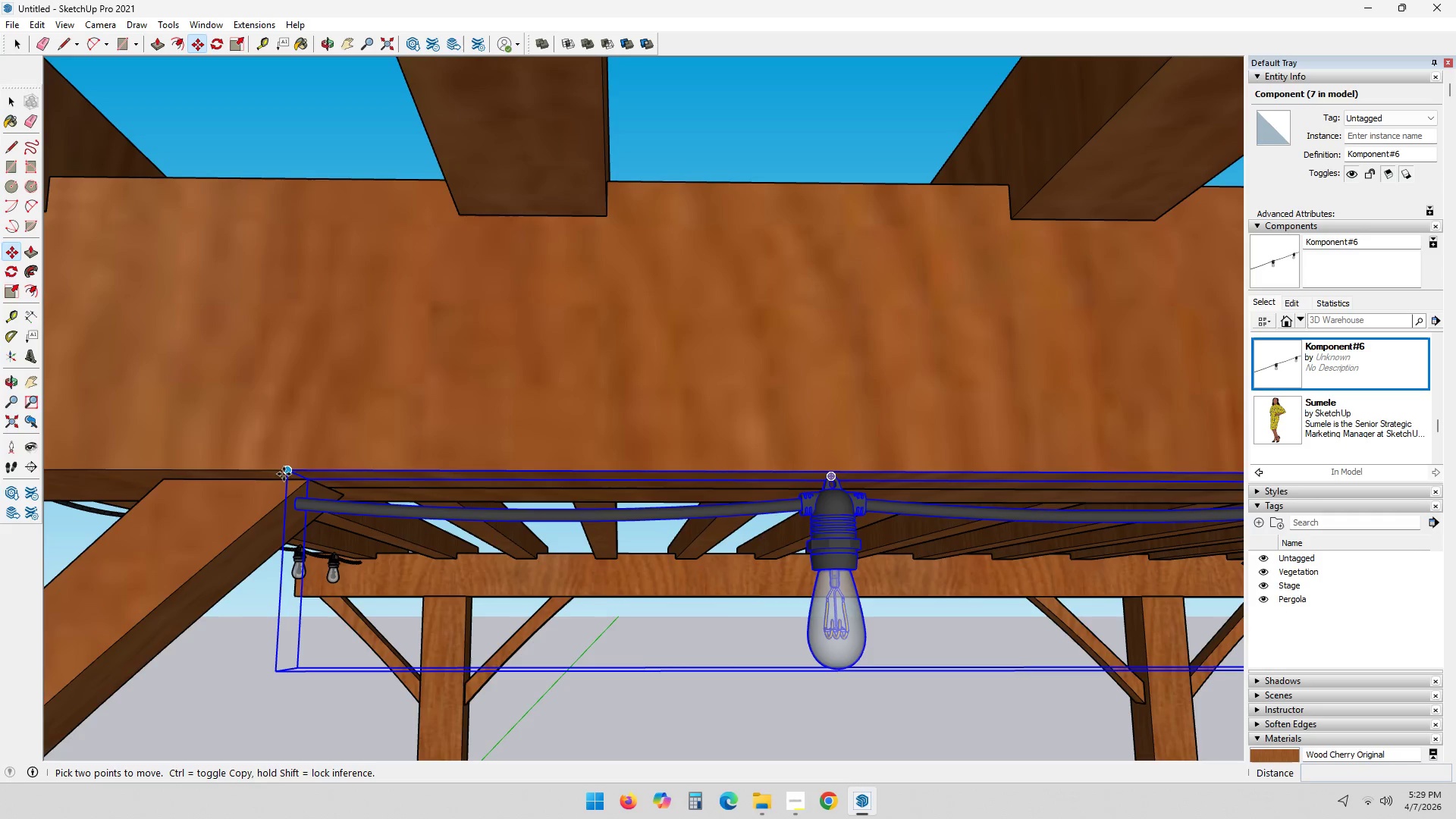 
left_click_drag(start_coordinate=[284, 473], to_coordinate=[290, 471])
 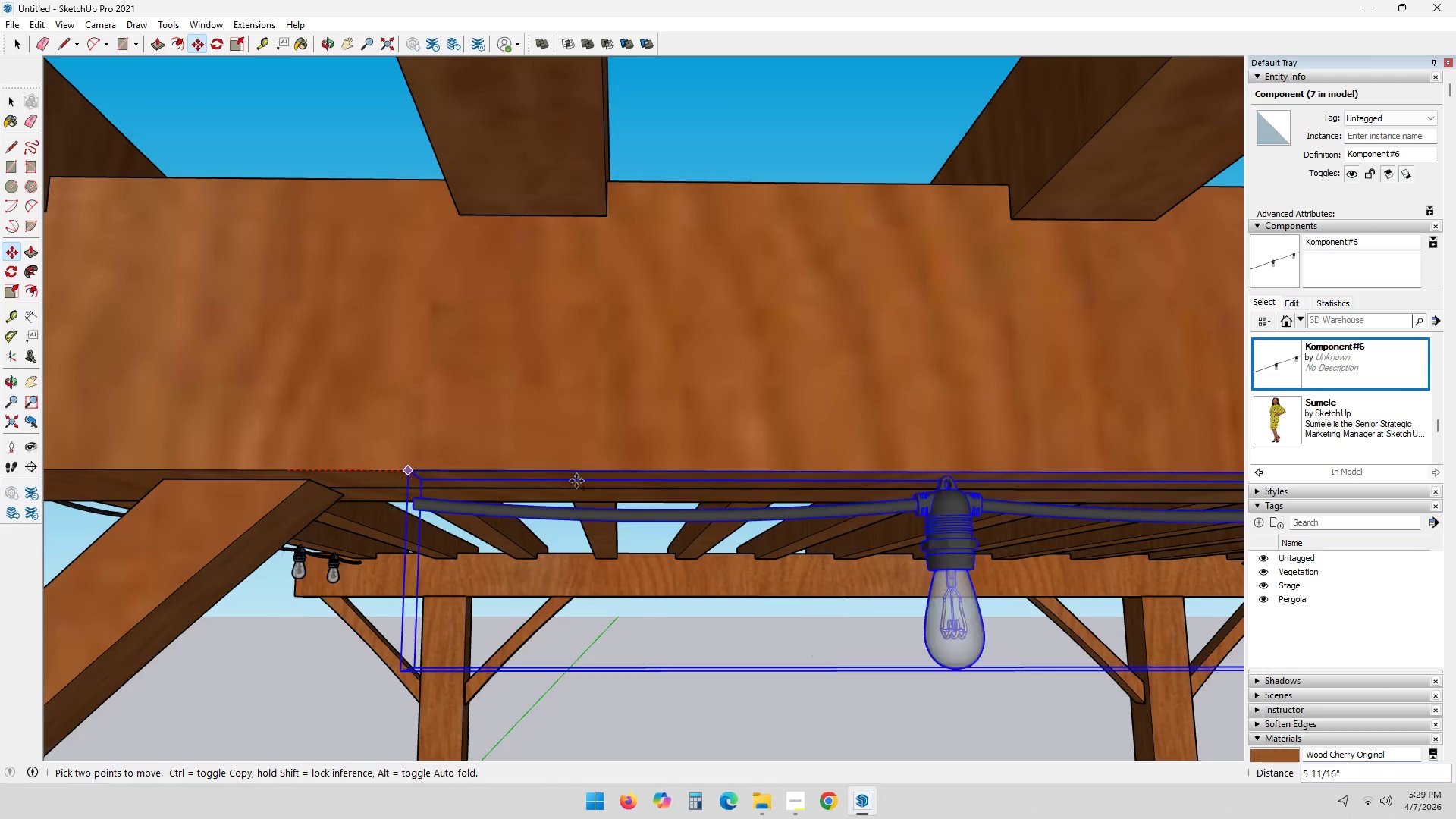 
key(Control+ControlLeft)
 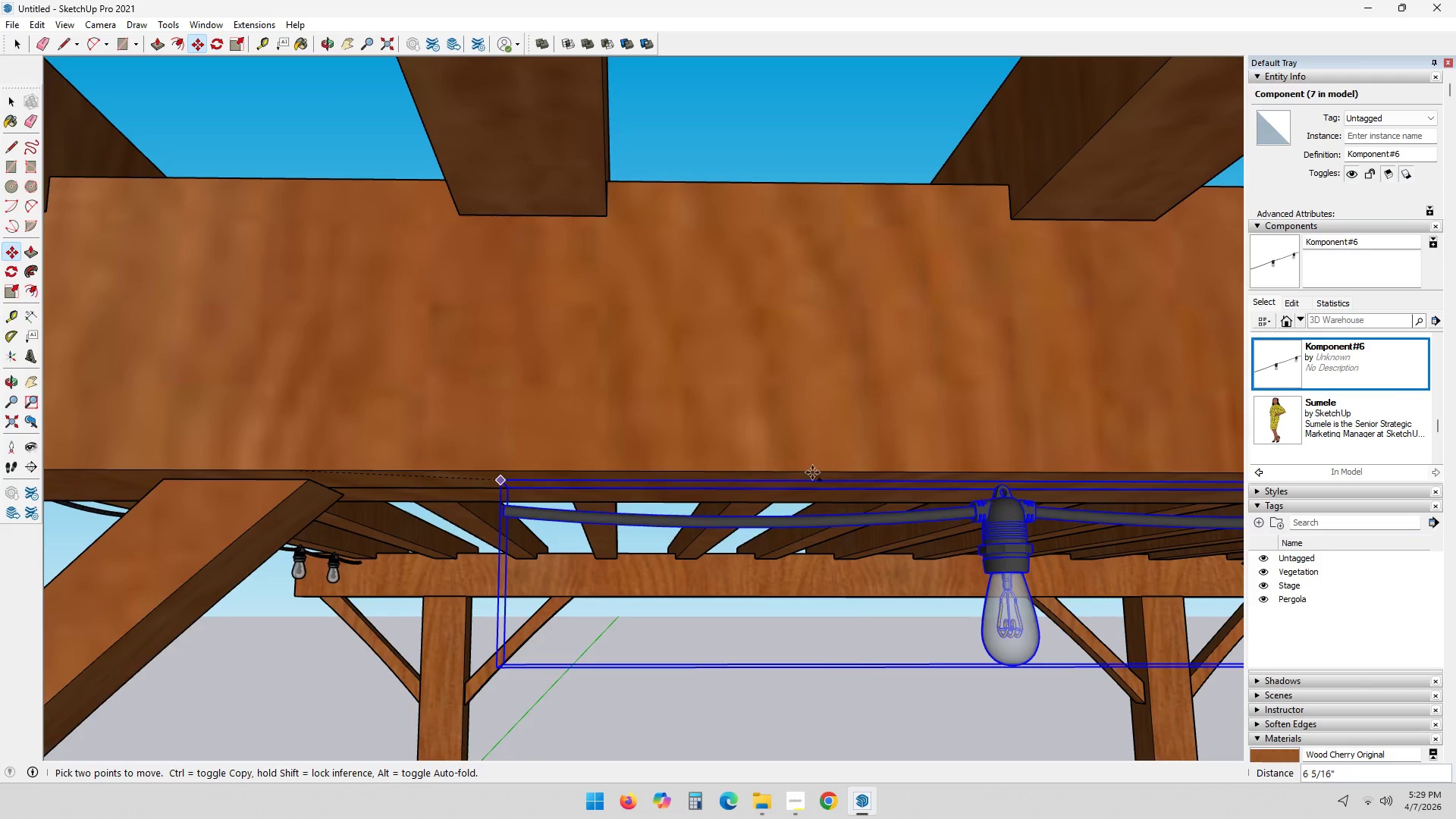 
hold_key(key=ShiftLeft, duration=0.75)
scroll: coordinate [915, 463], scroll_direction: down, amount: 2.0
 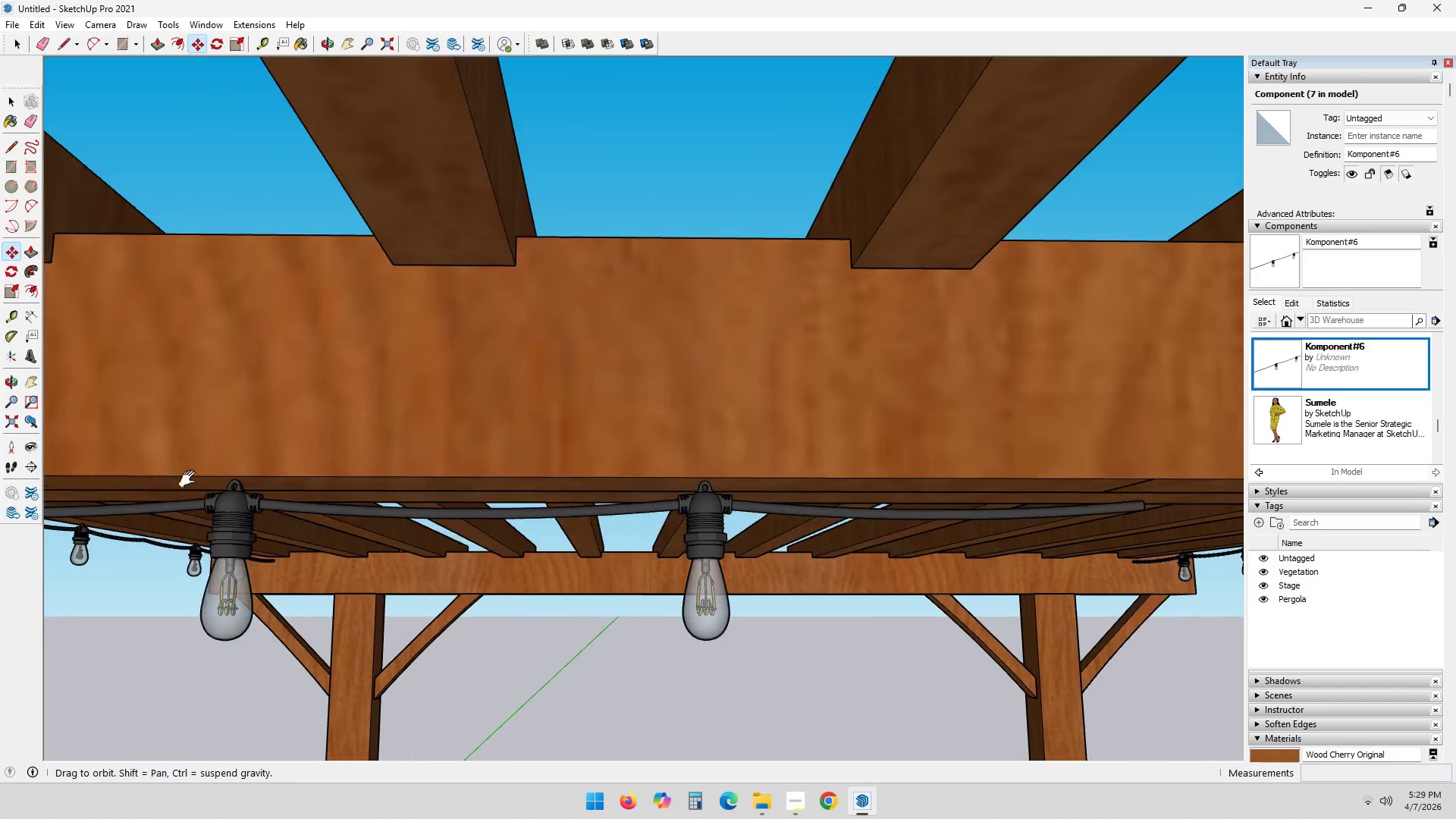 
hold_key(key=ShiftLeft, duration=0.44)
 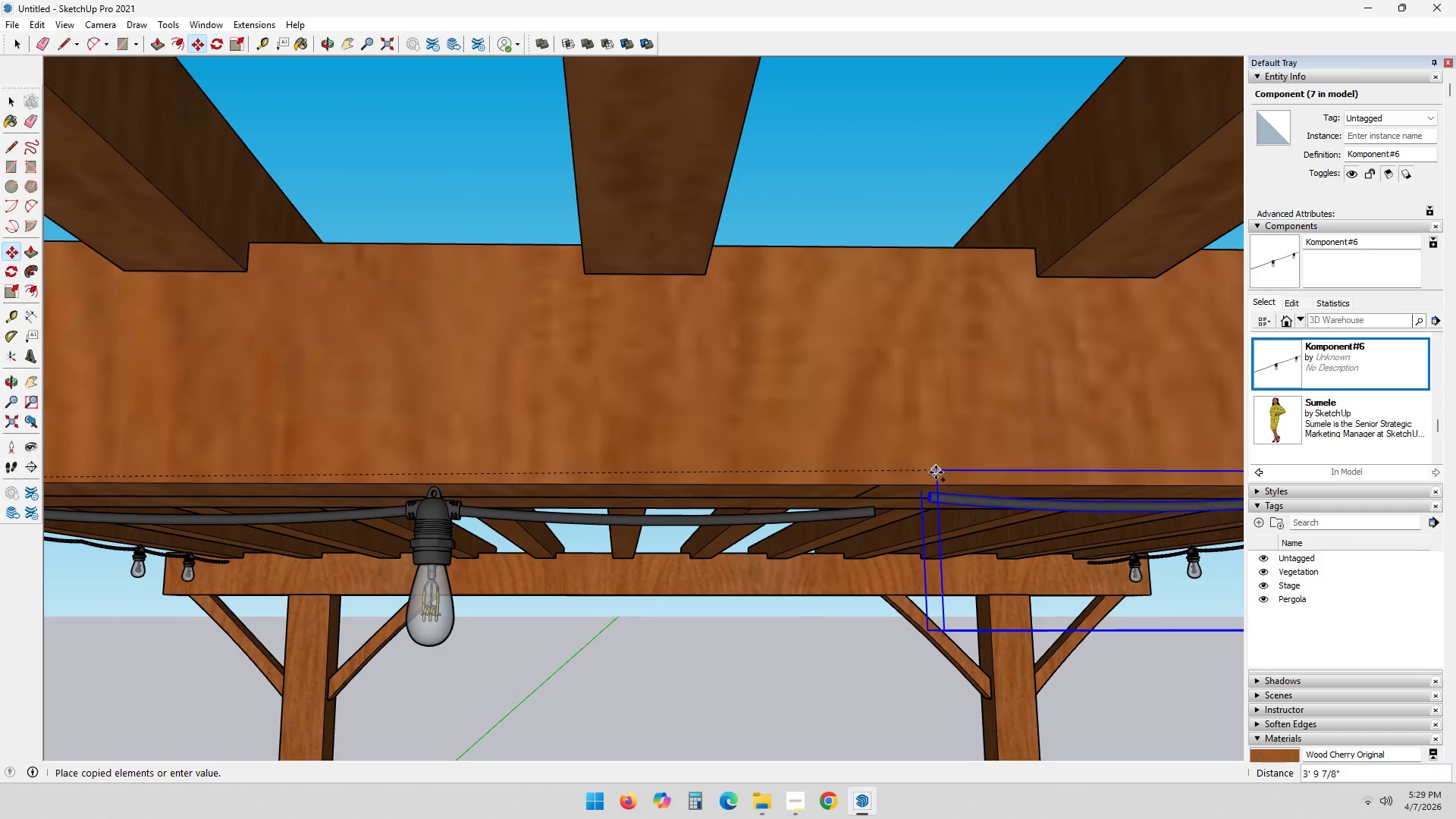 
key(Shift+ShiftLeft)
 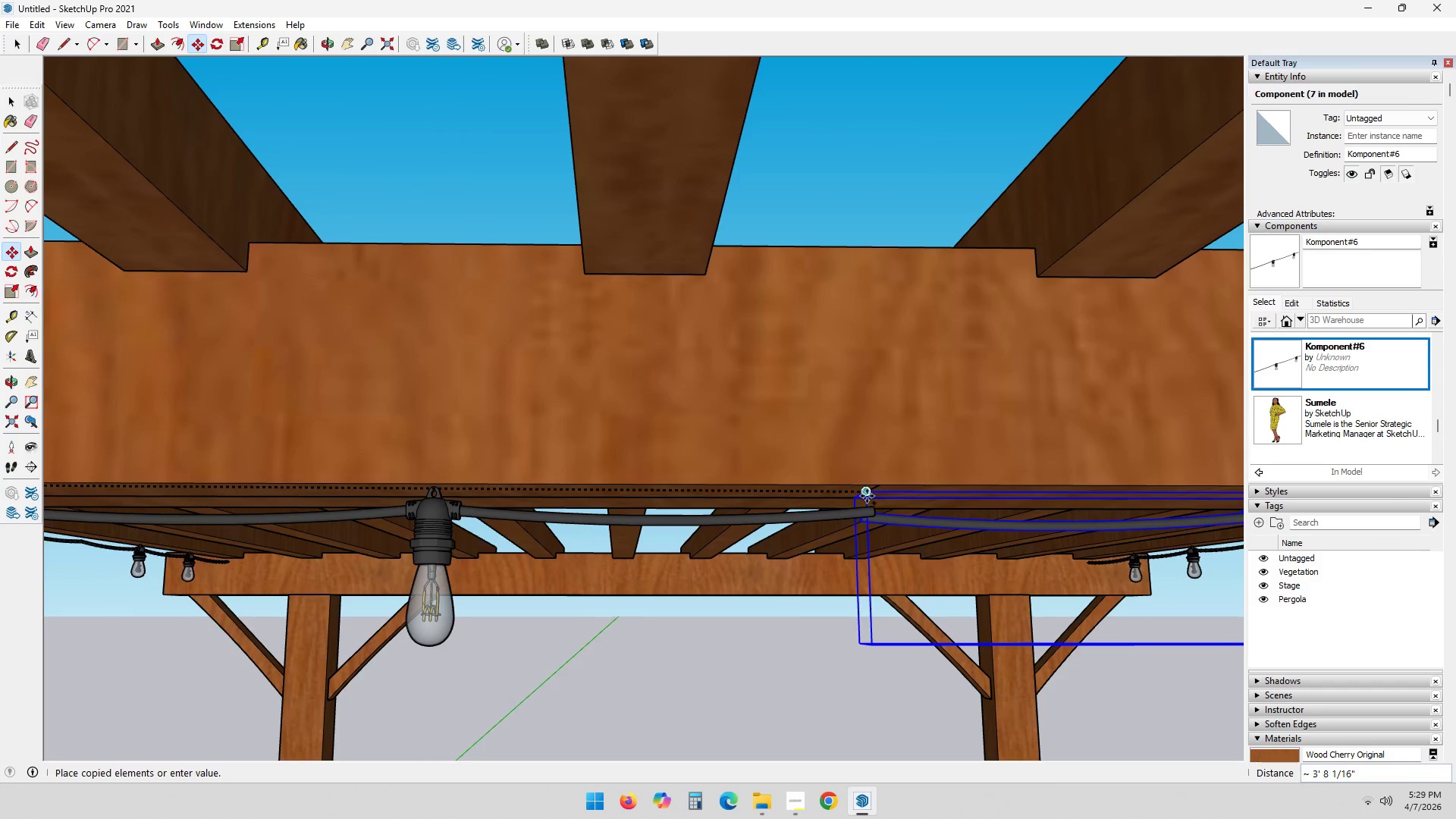 
scroll: coordinate [890, 497], scroll_direction: up, amount: 5.0
 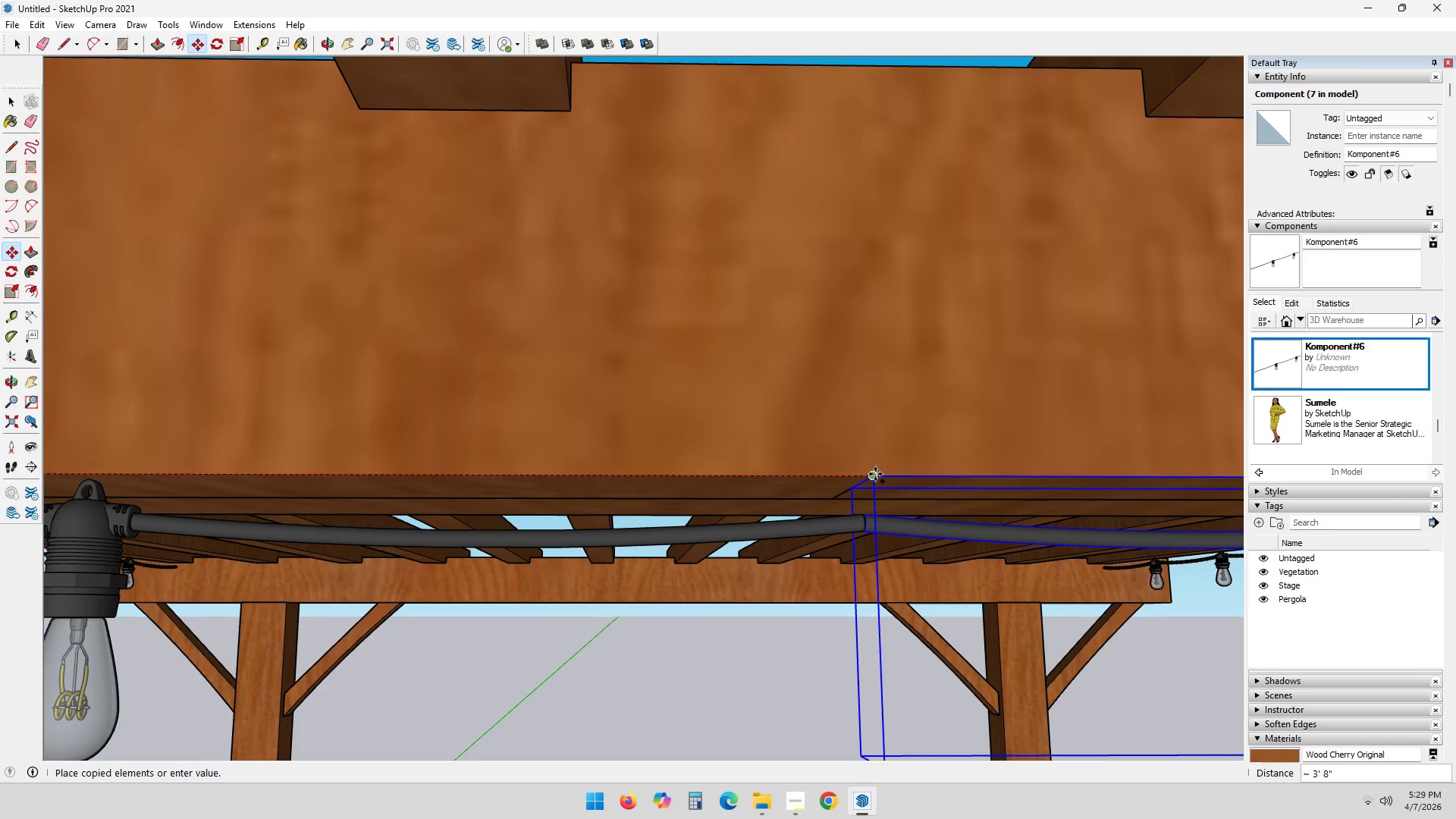 
left_click([874, 474])
 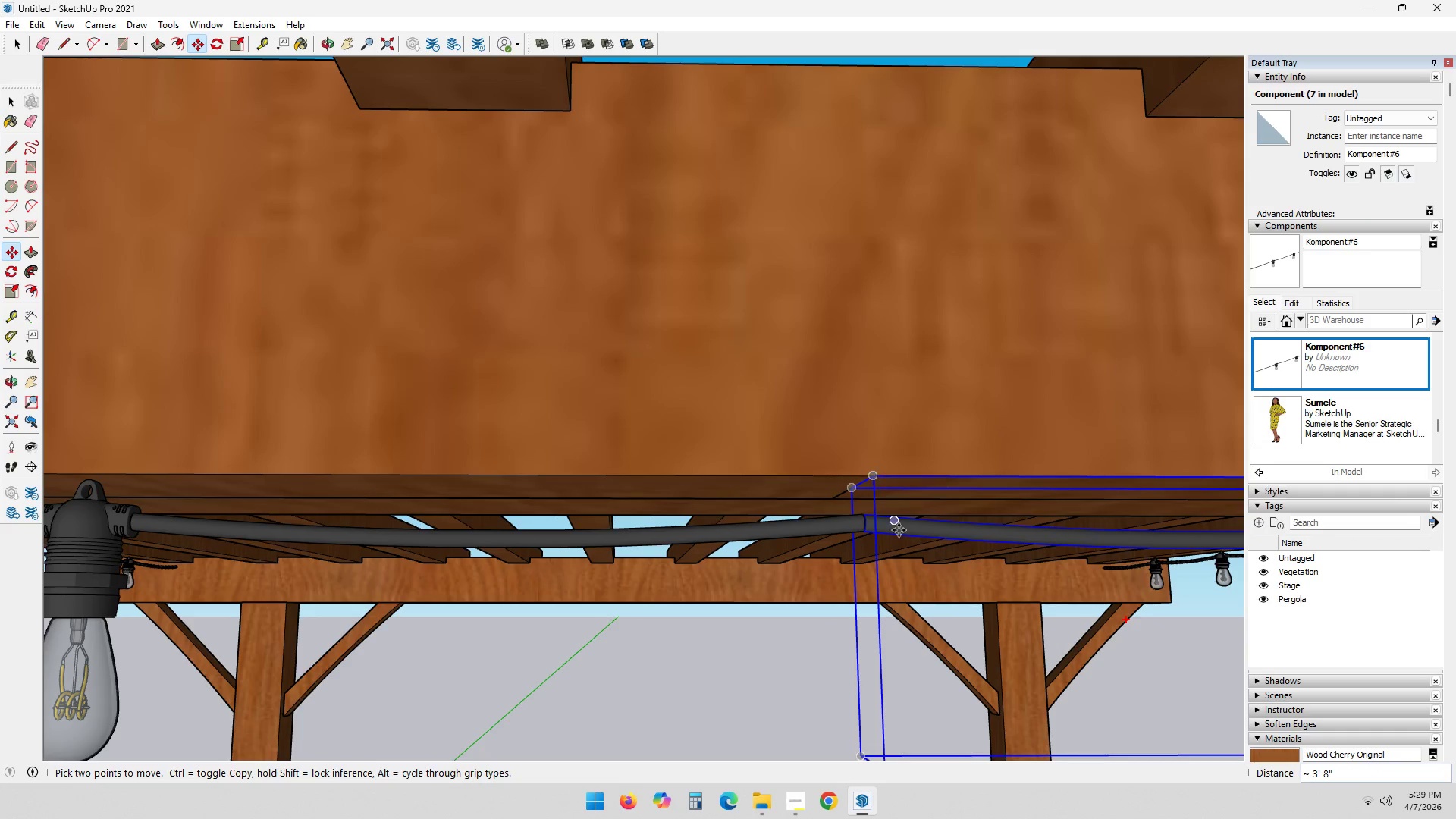 
key(Escape)
 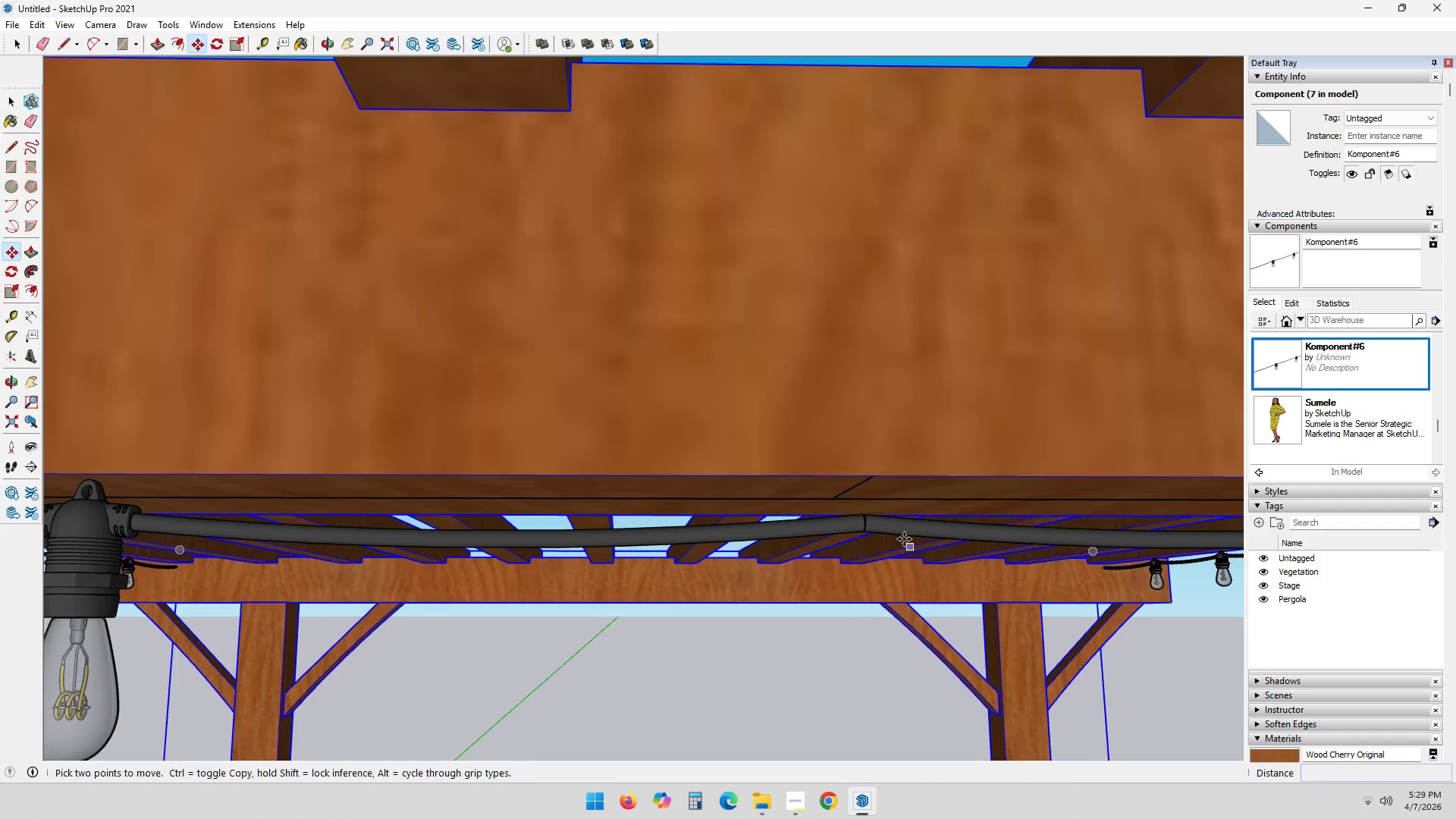 
key(Space)
 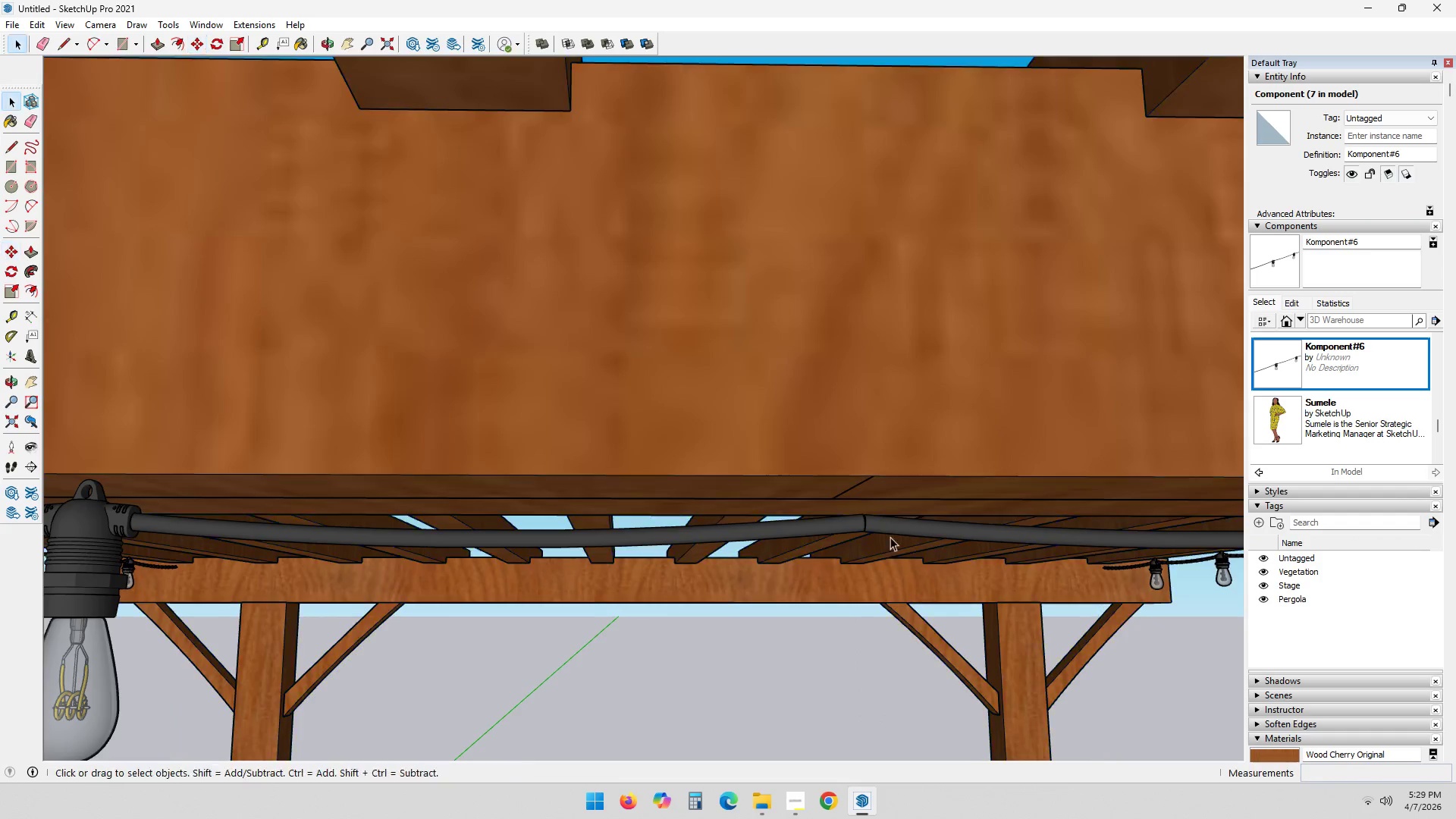 
key(Escape)
 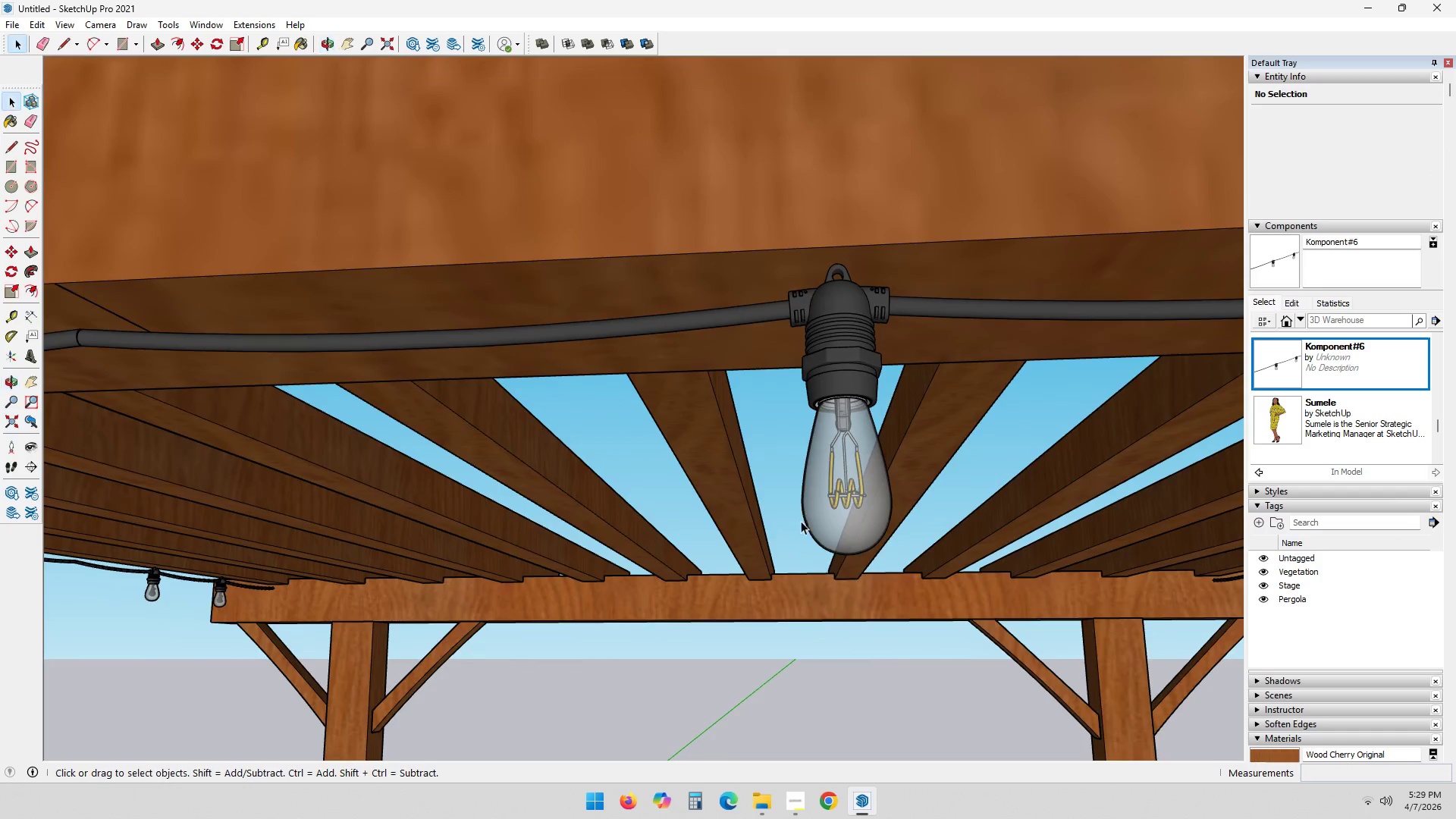 
hold_key(key=ShiftLeft, duration=1.55)
scroll: coordinate [861, 443], scroll_direction: down, amount: 15.0
 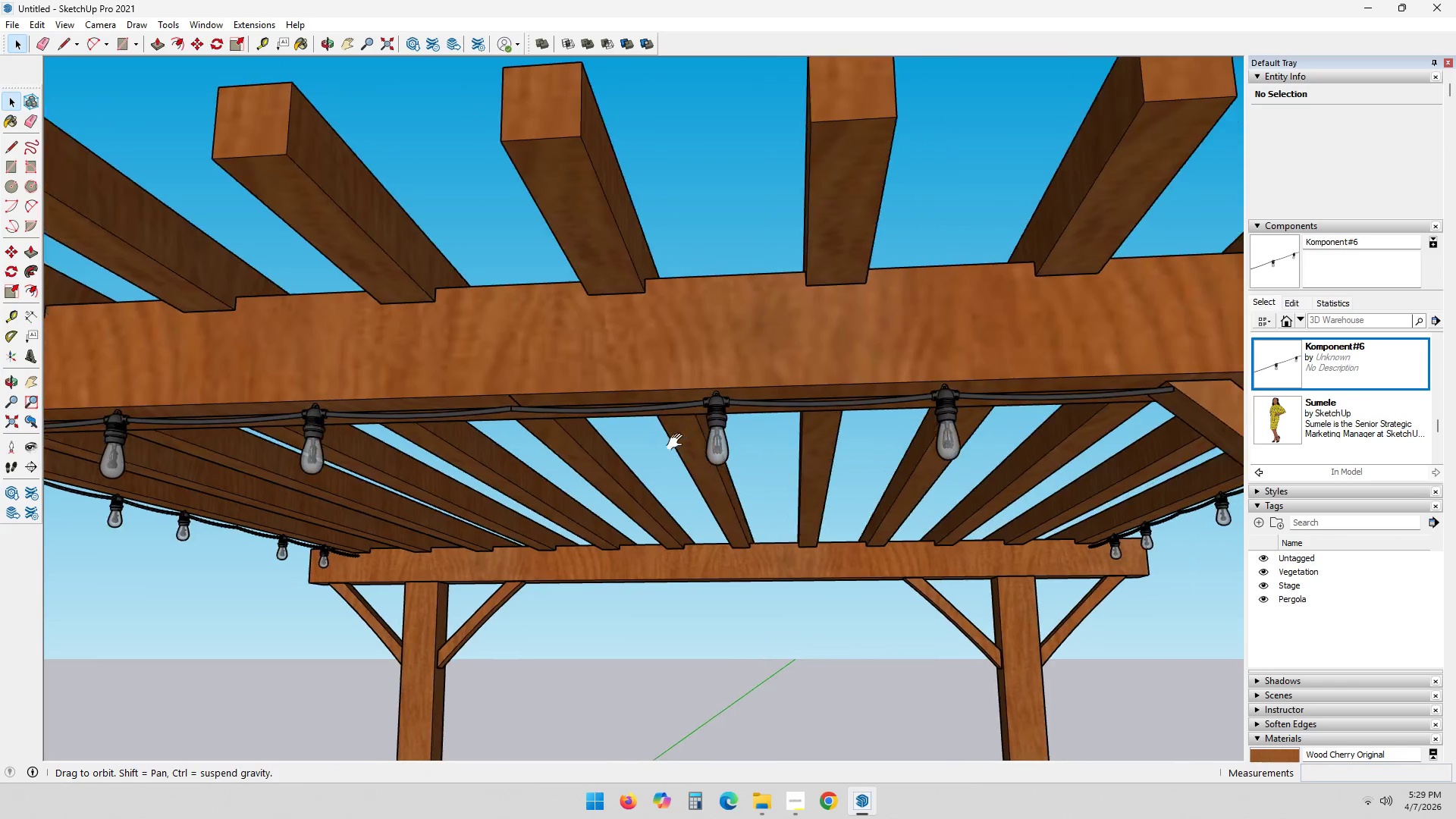 
scroll: coordinate [876, 388], scroll_direction: up, amount: 10.0
 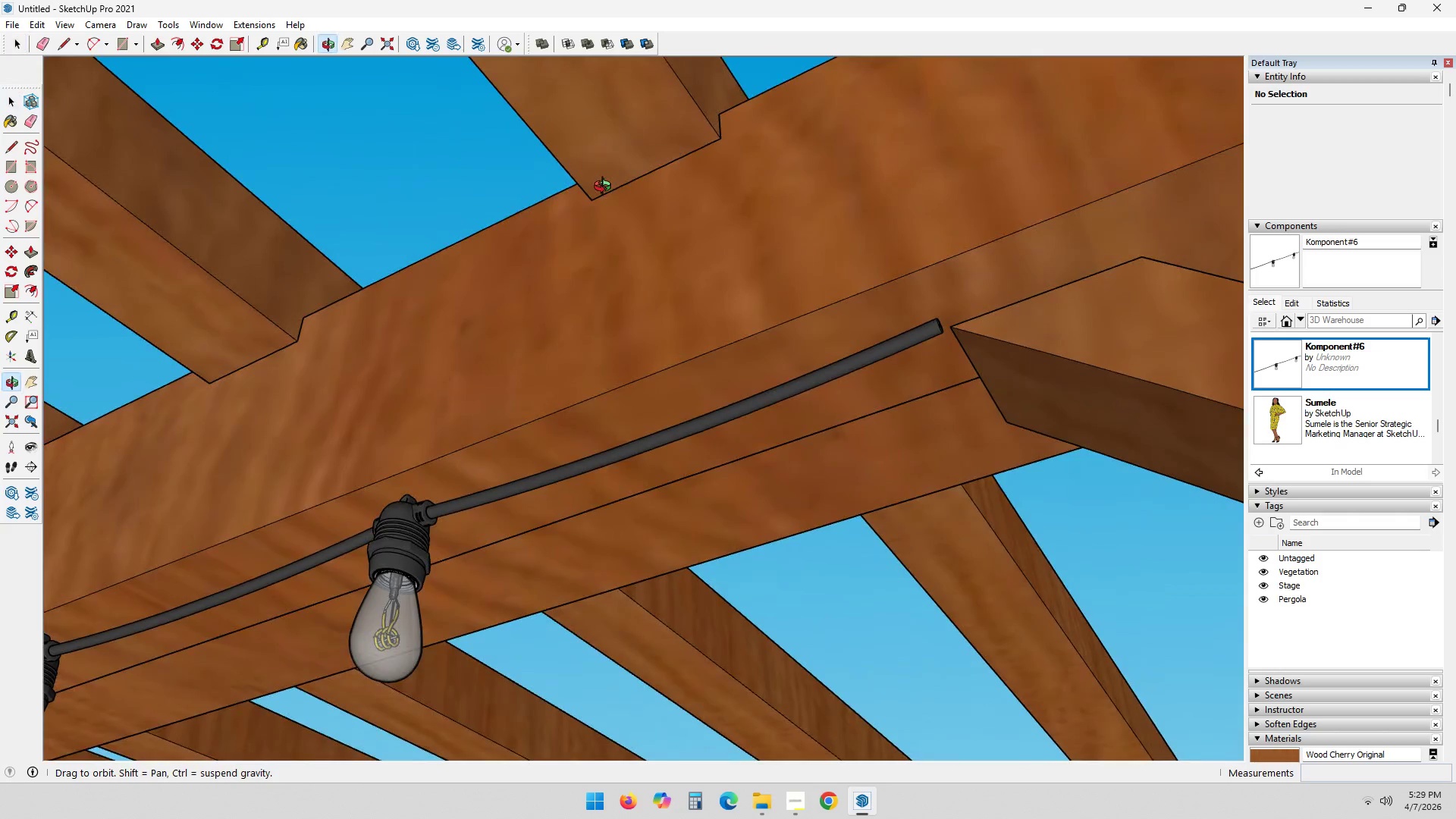 
hold_key(key=ShiftLeft, duration=0.42)
 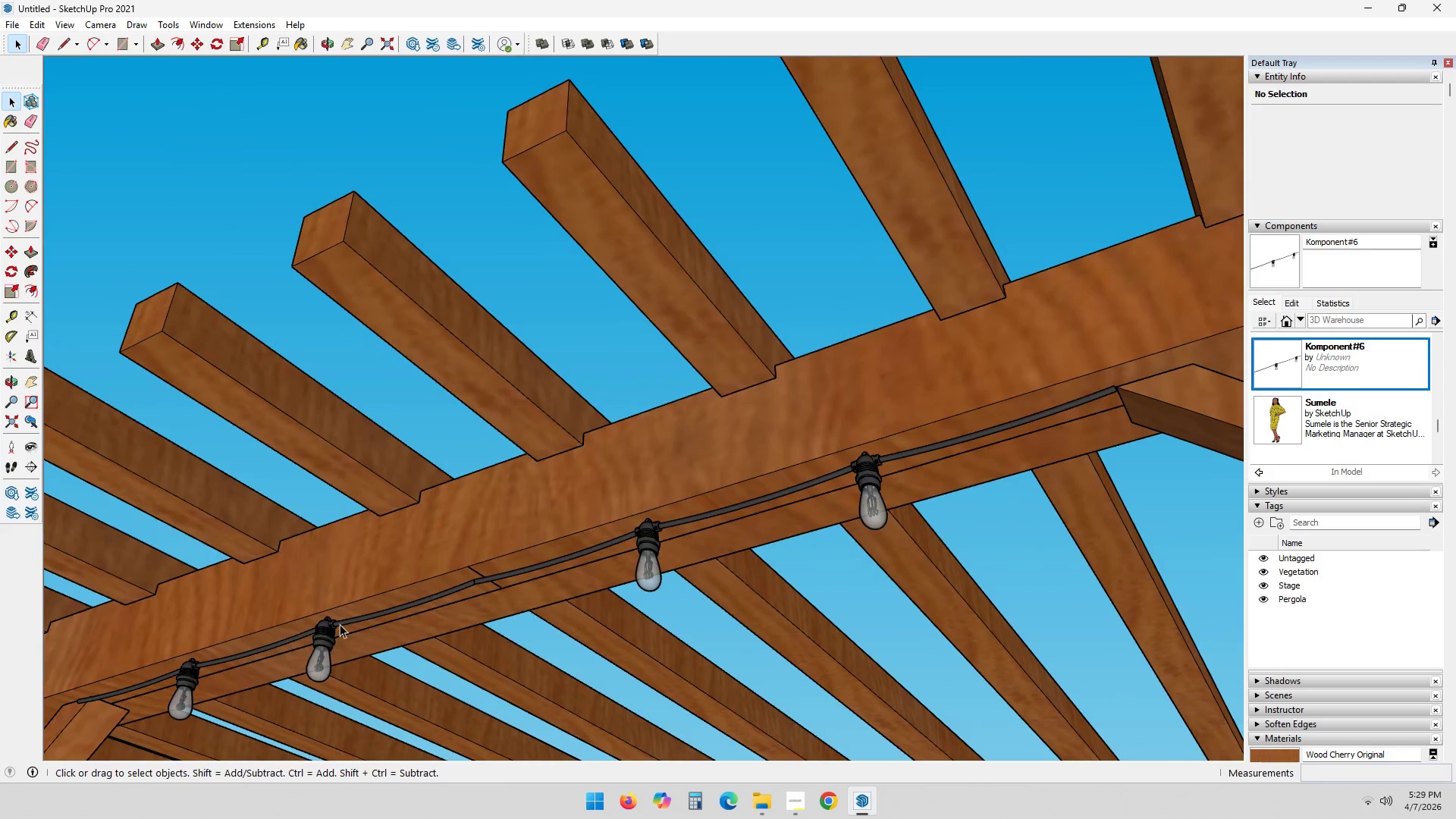 
scroll: coordinate [400, 509], scroll_direction: down, amount: 9.0
 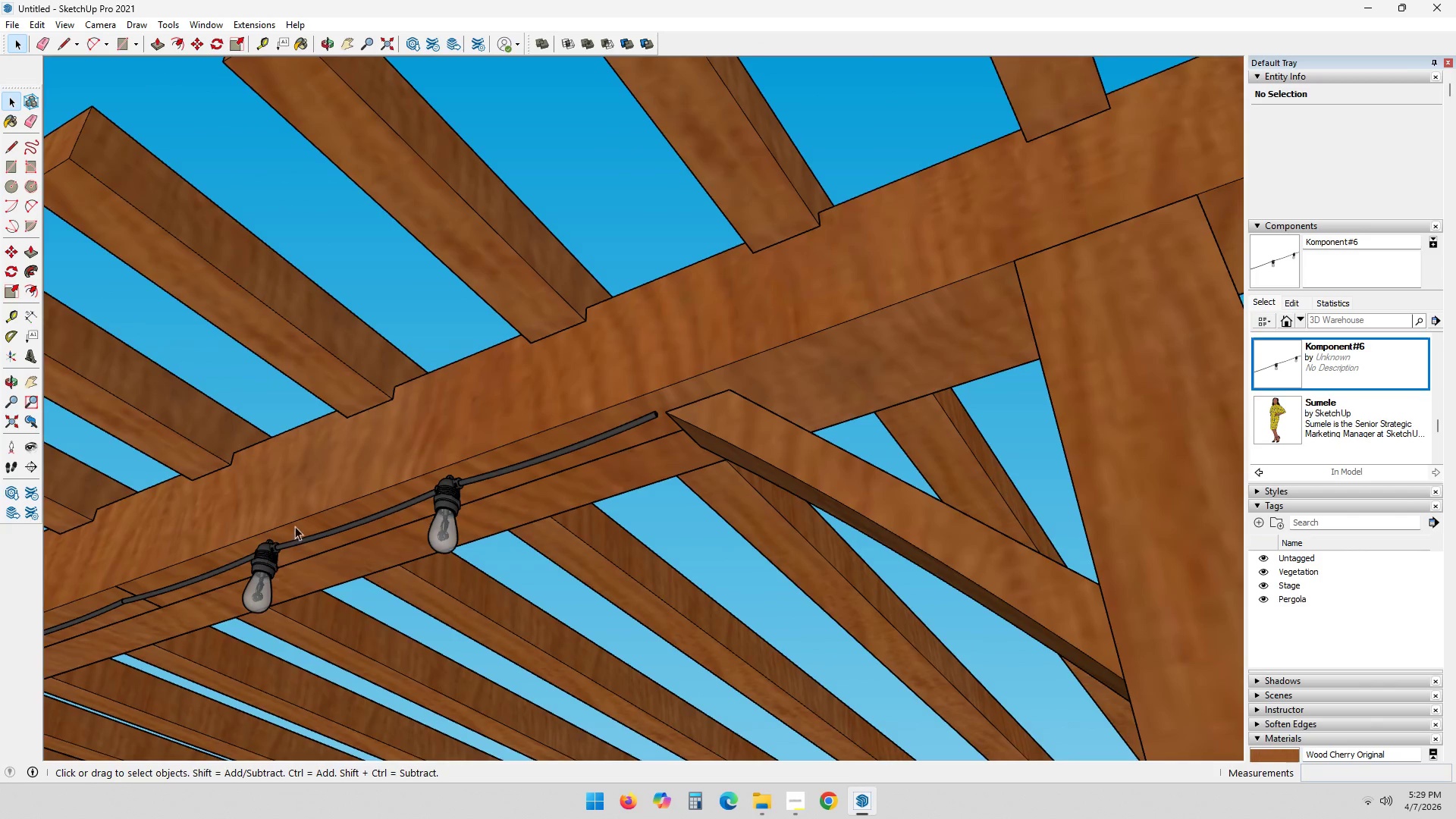 
left_click([330, 626])
 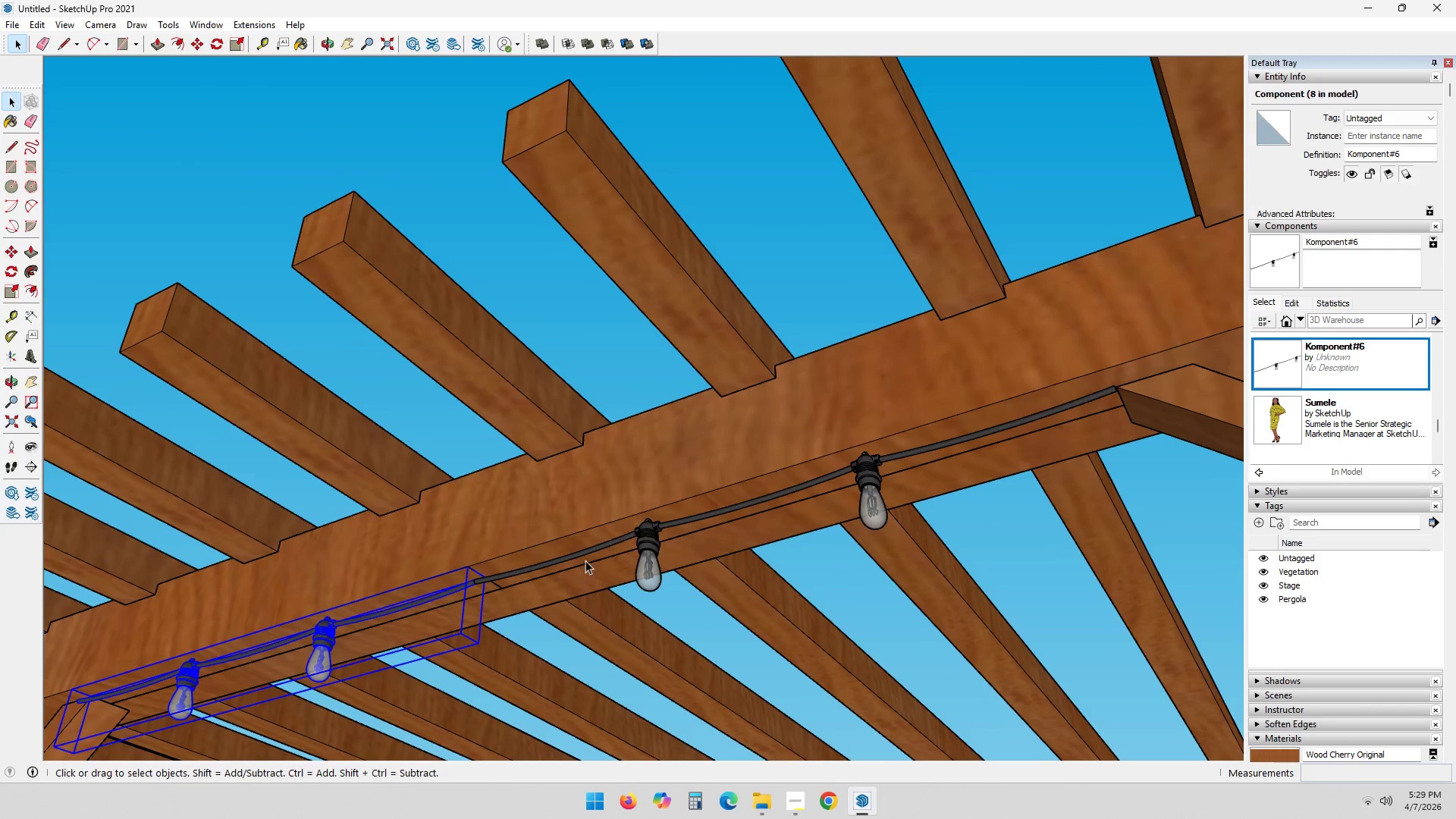 
left_click([568, 554])
 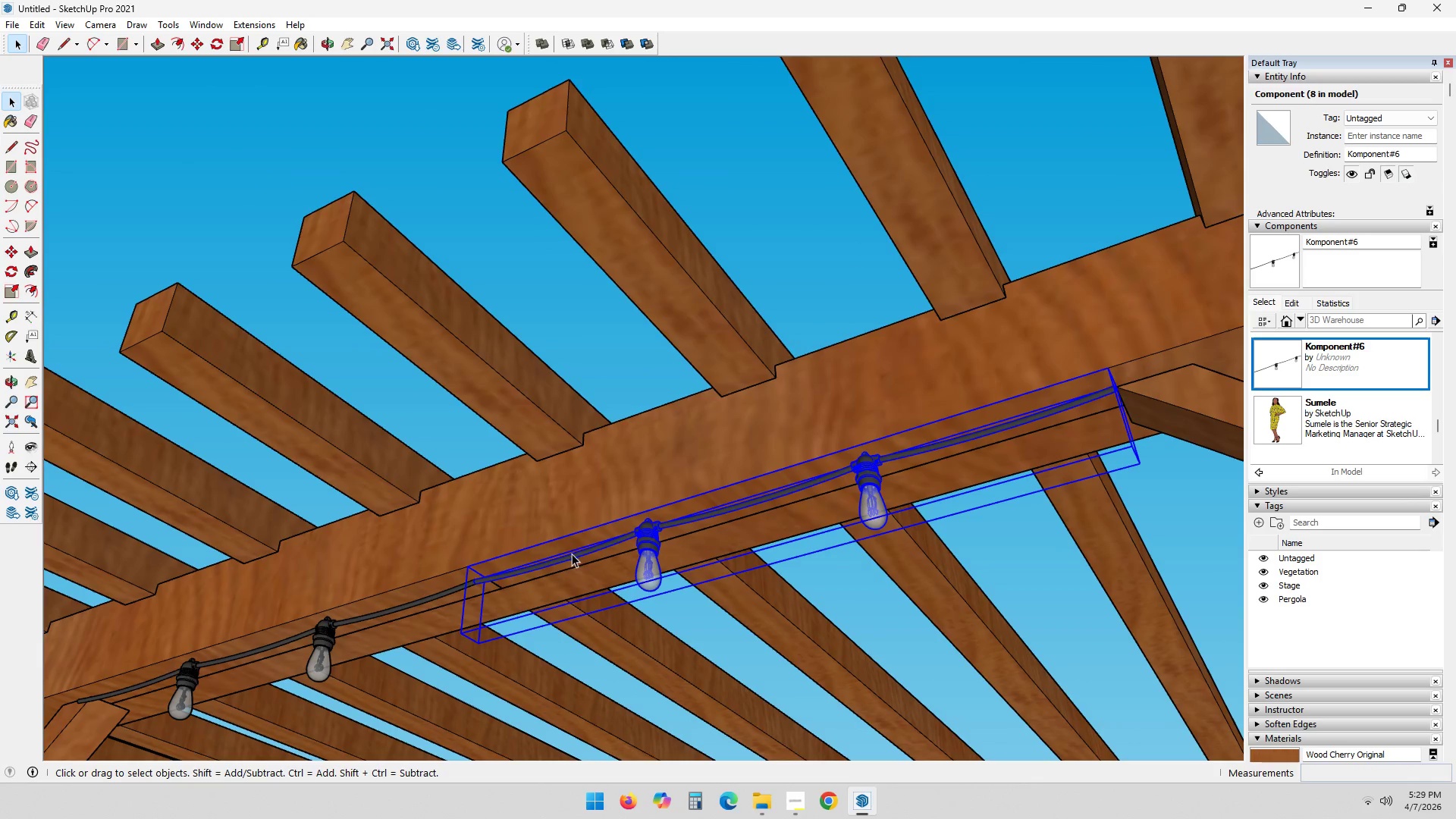 
hold_key(key=ControlLeft, duration=0.89)
 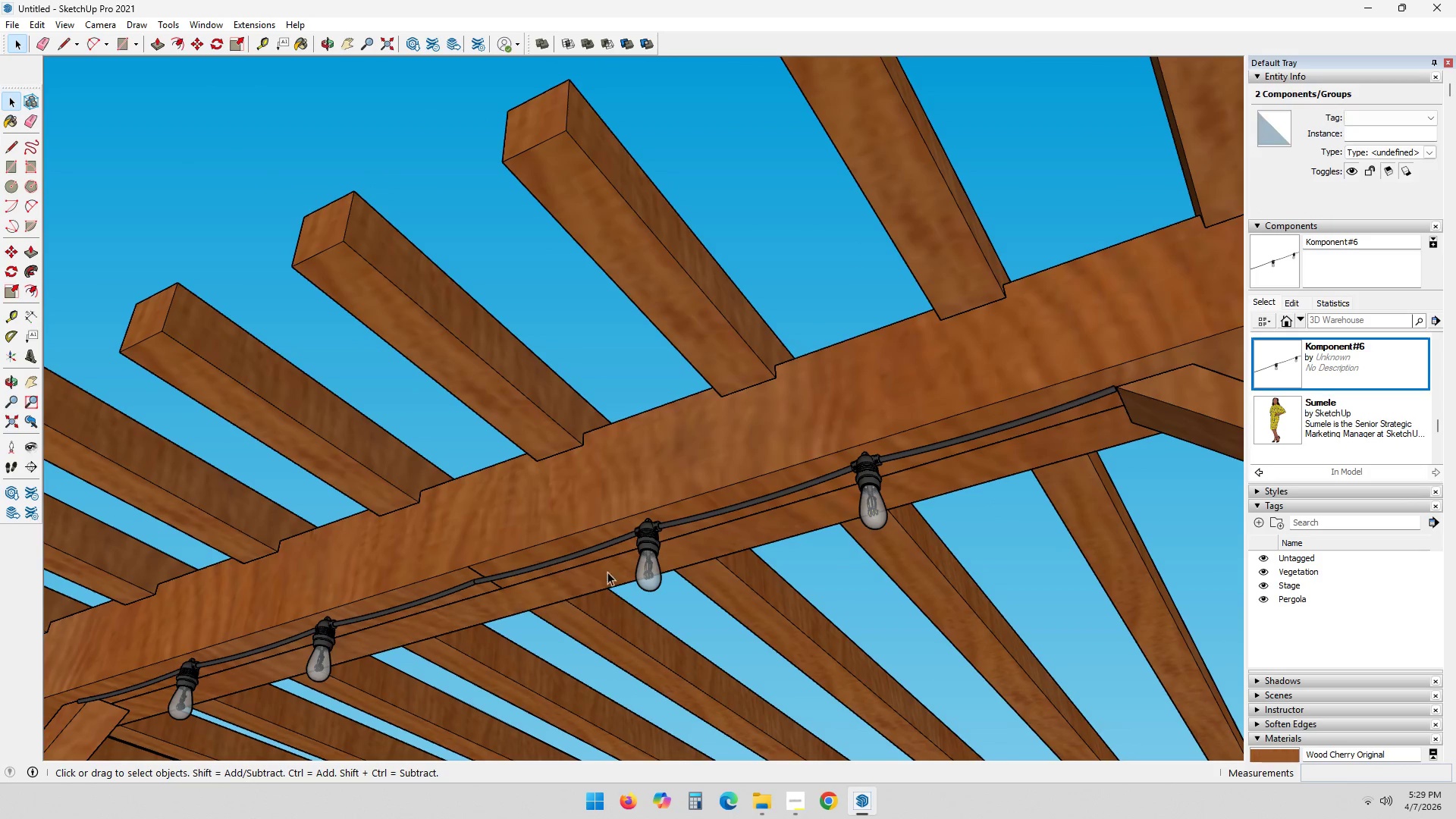 
left_click([654, 566])
 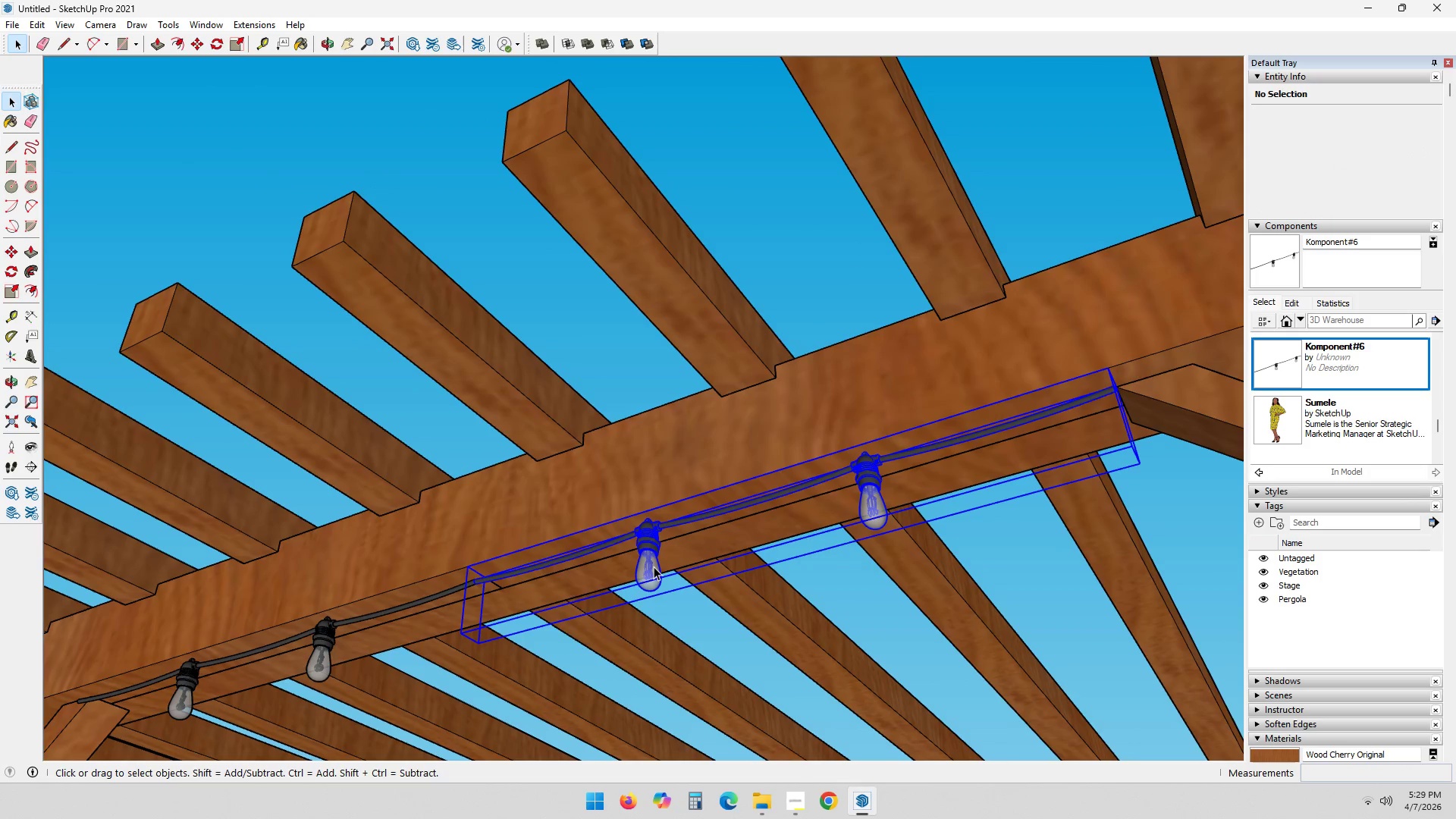 
hold_key(key=ControlLeft, duration=0.69)
left_click([322, 666])
 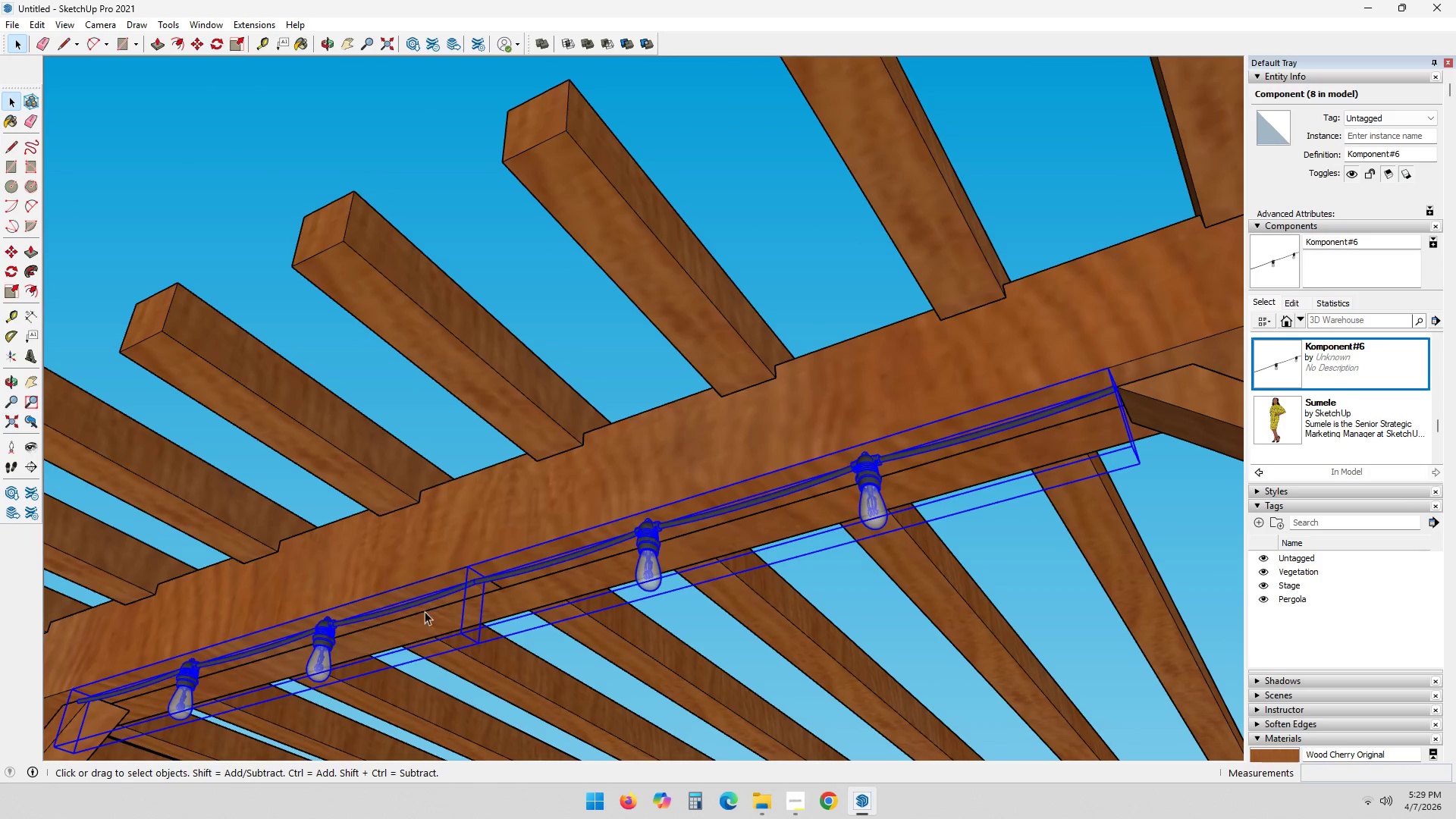 
scroll: coordinate [504, 585], scroll_direction: up, amount: 7.0
 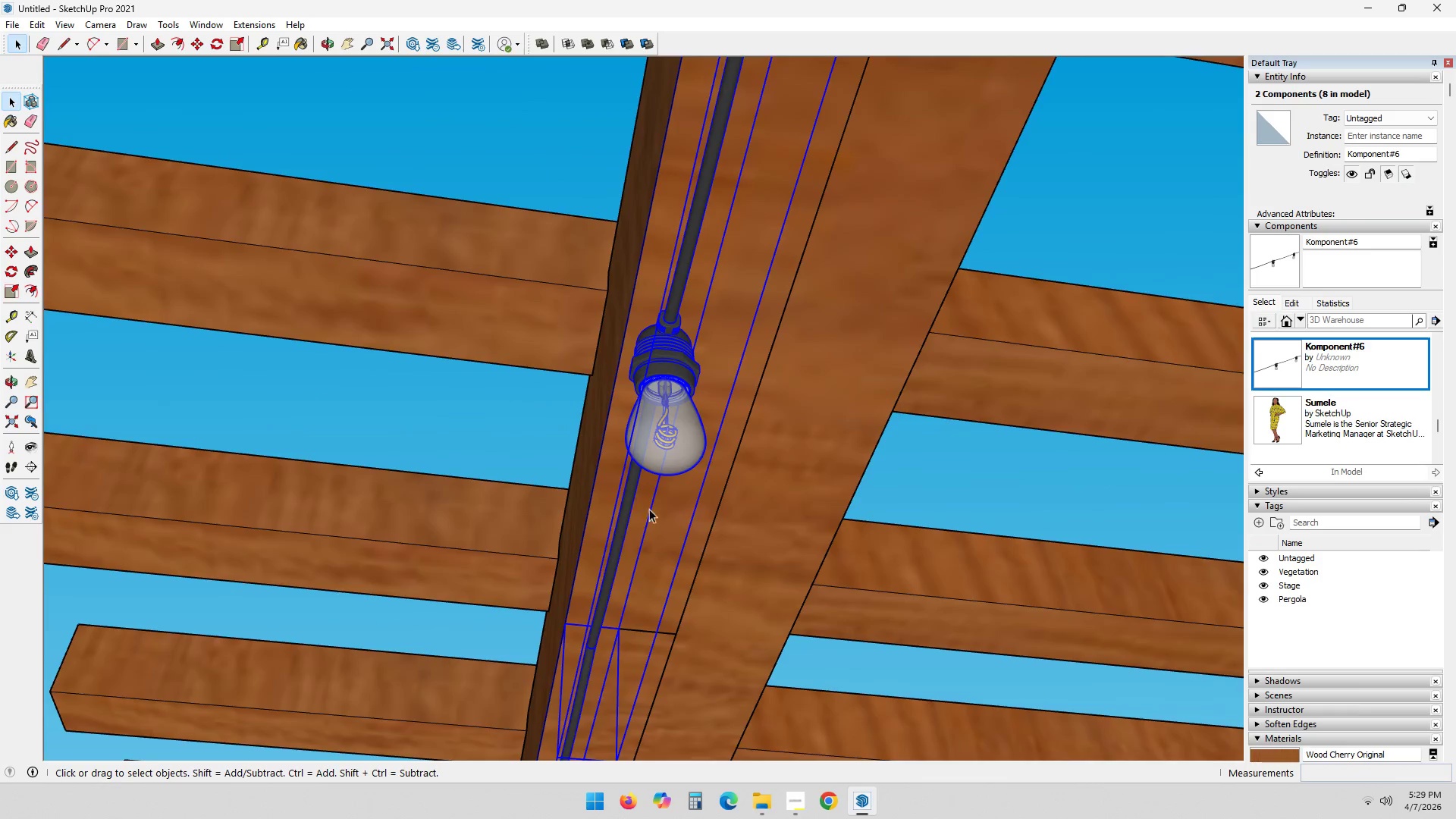 
key(M)
 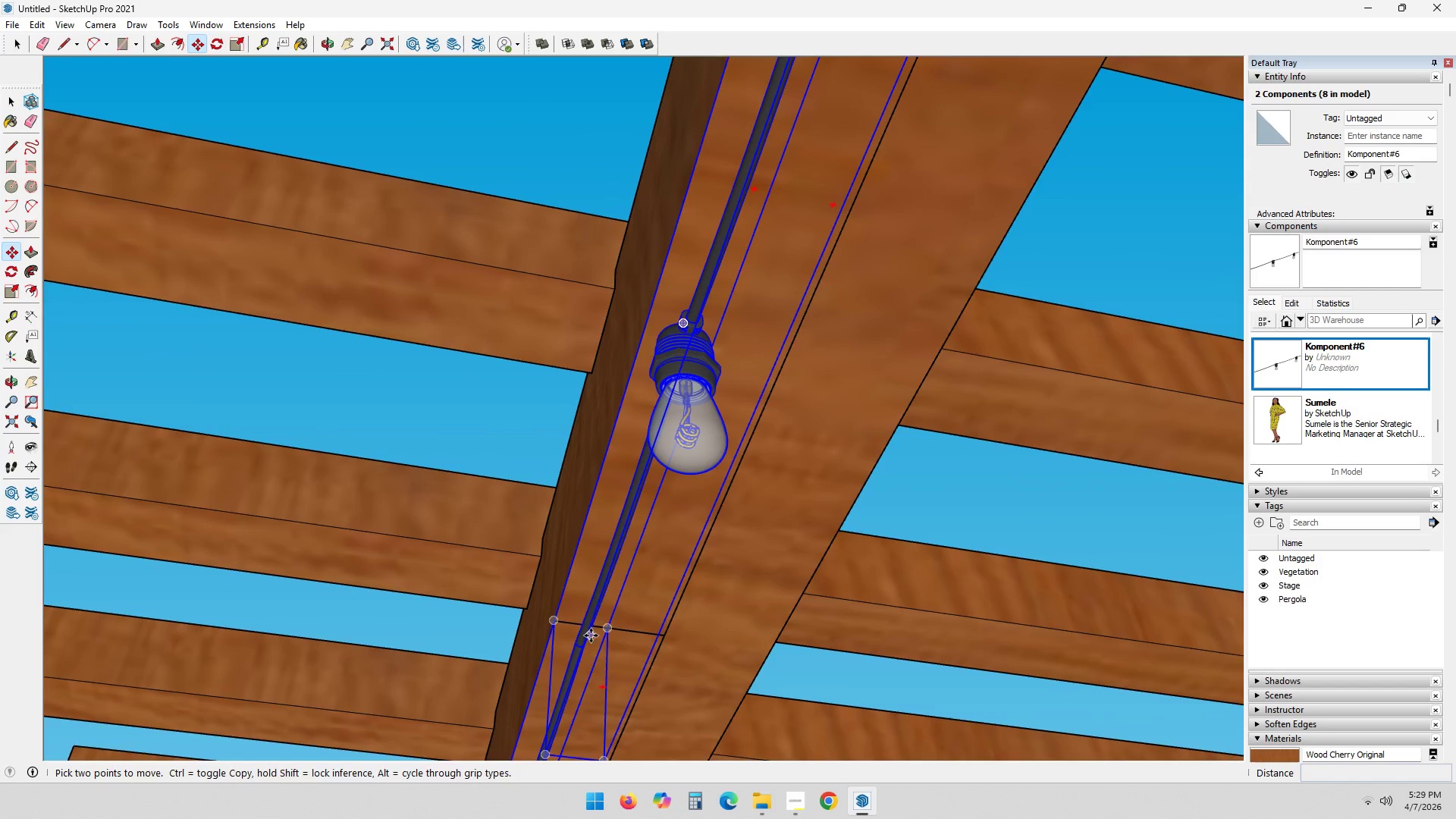 
scroll: coordinate [589, 642], scroll_direction: up, amount: 11.0
 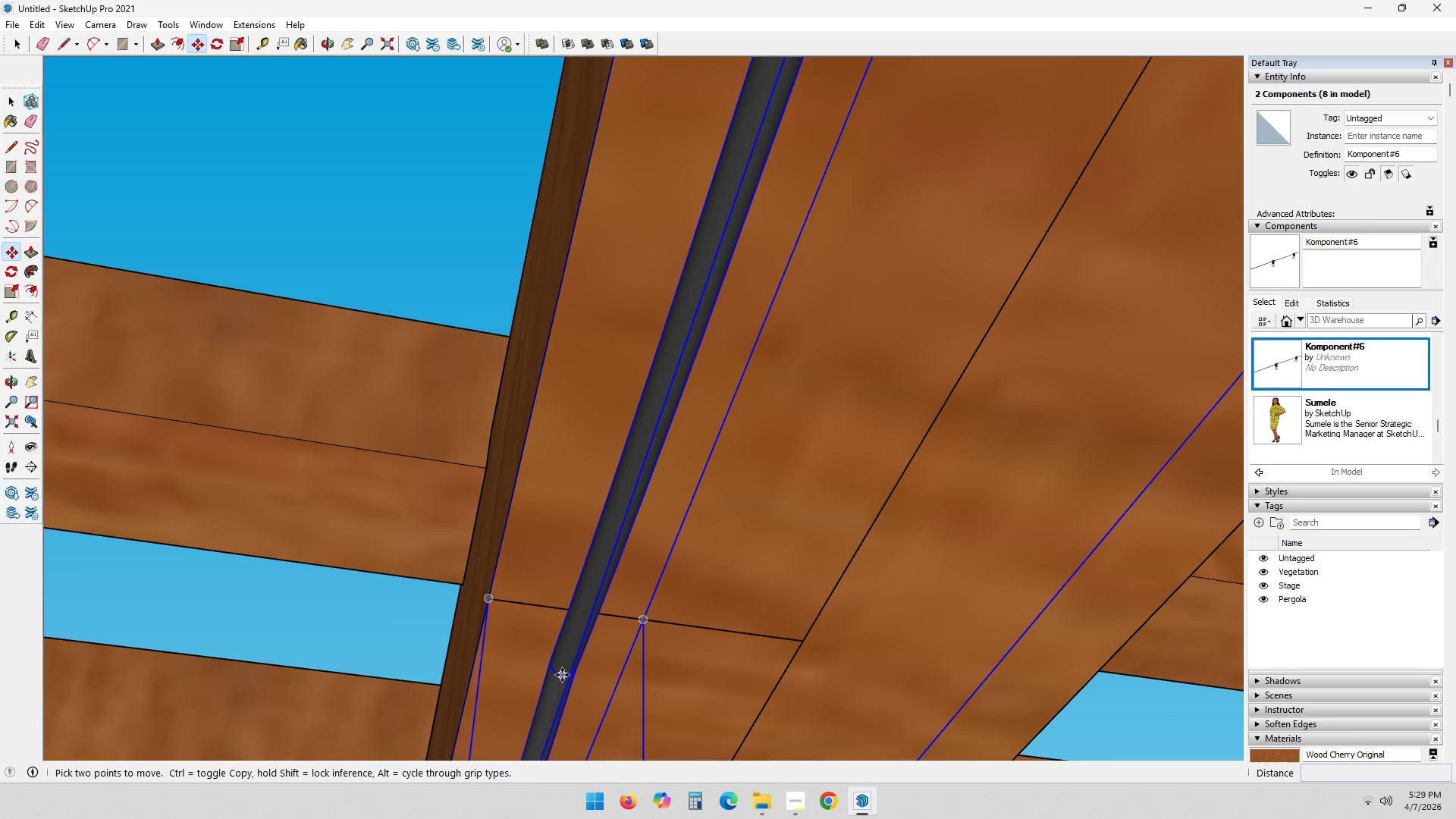 
left_click([562, 675])
 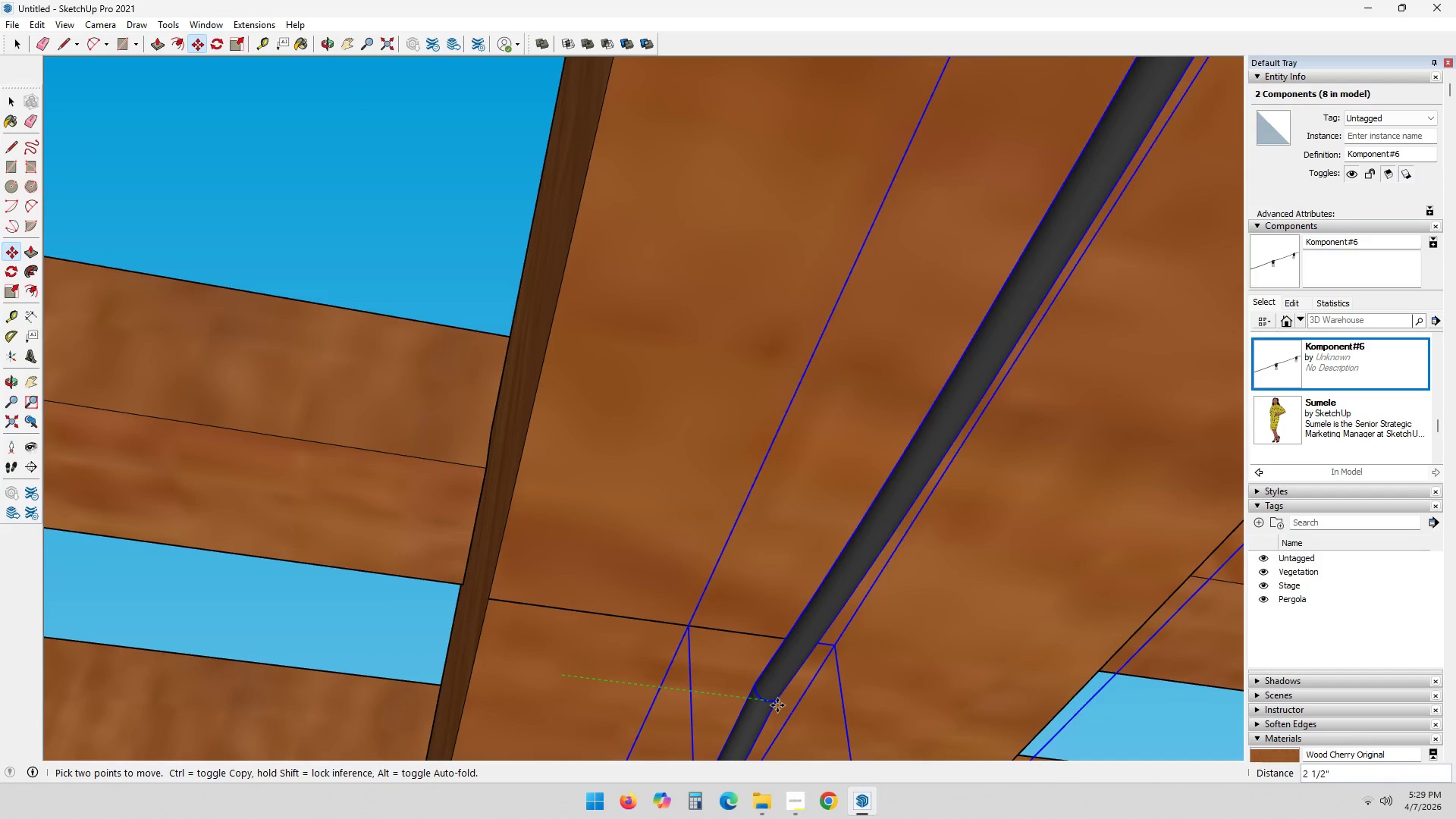 
left_click([783, 705])
 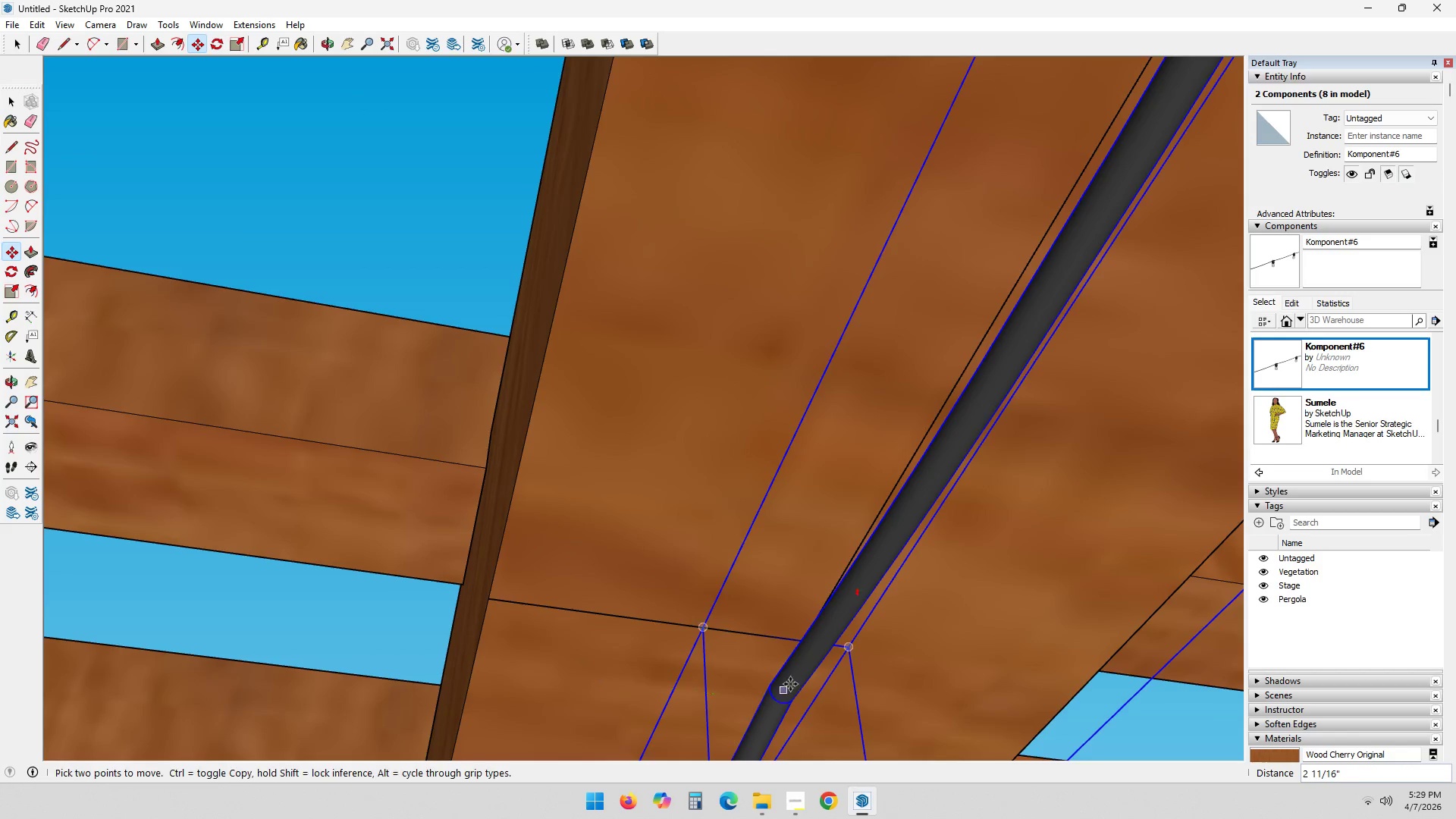 
scroll: coordinate [736, 664], scroll_direction: down, amount: 20.0
 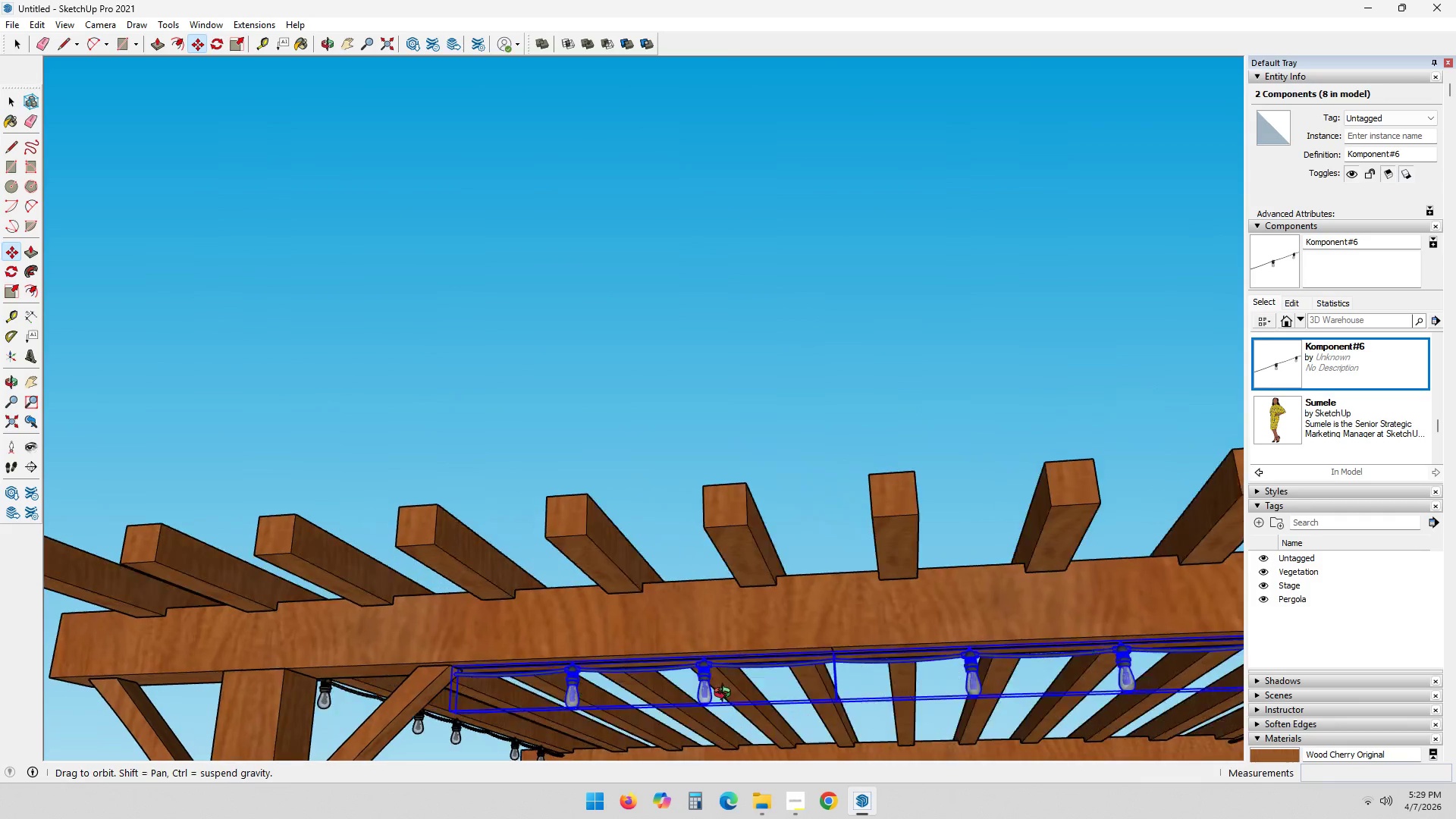 
scroll: coordinate [446, 664], scroll_direction: up, amount: 12.0
 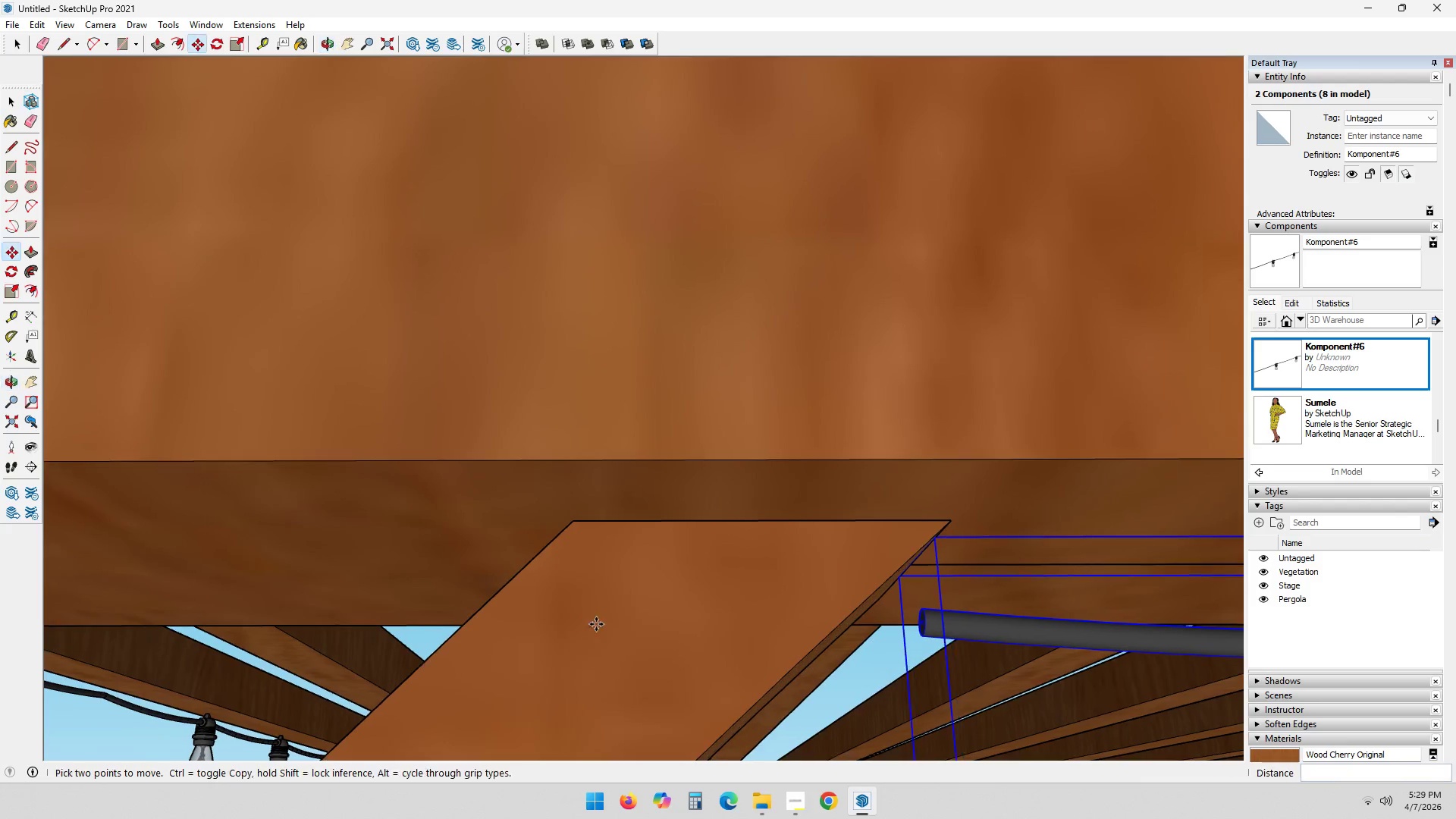 
scroll: coordinate [978, 655], scroll_direction: down, amount: 3.0
 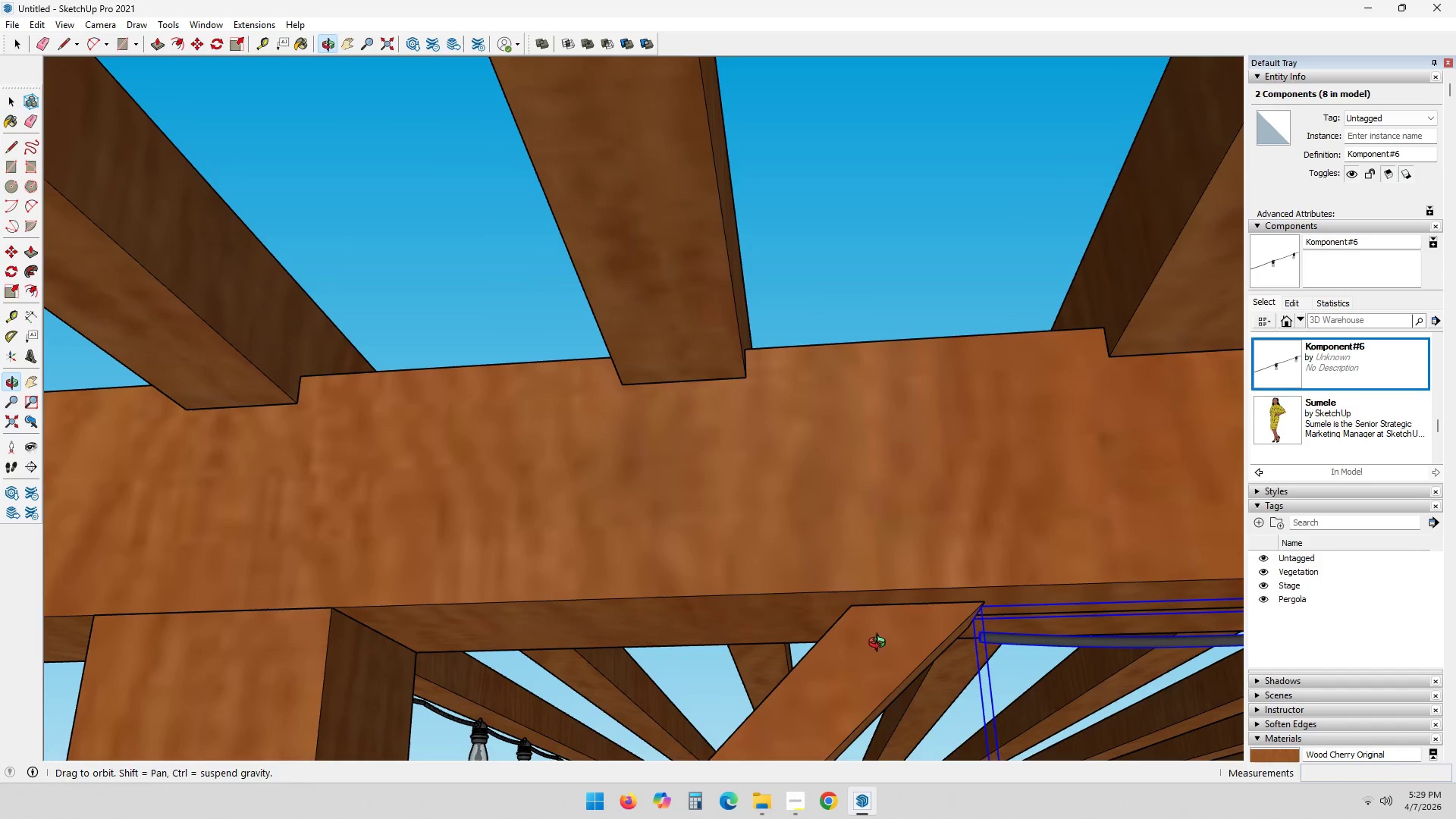 
hold_key(key=ShiftLeft, duration=0.48)
scroll: coordinate [995, 630], scroll_direction: down, amount: 1.0
 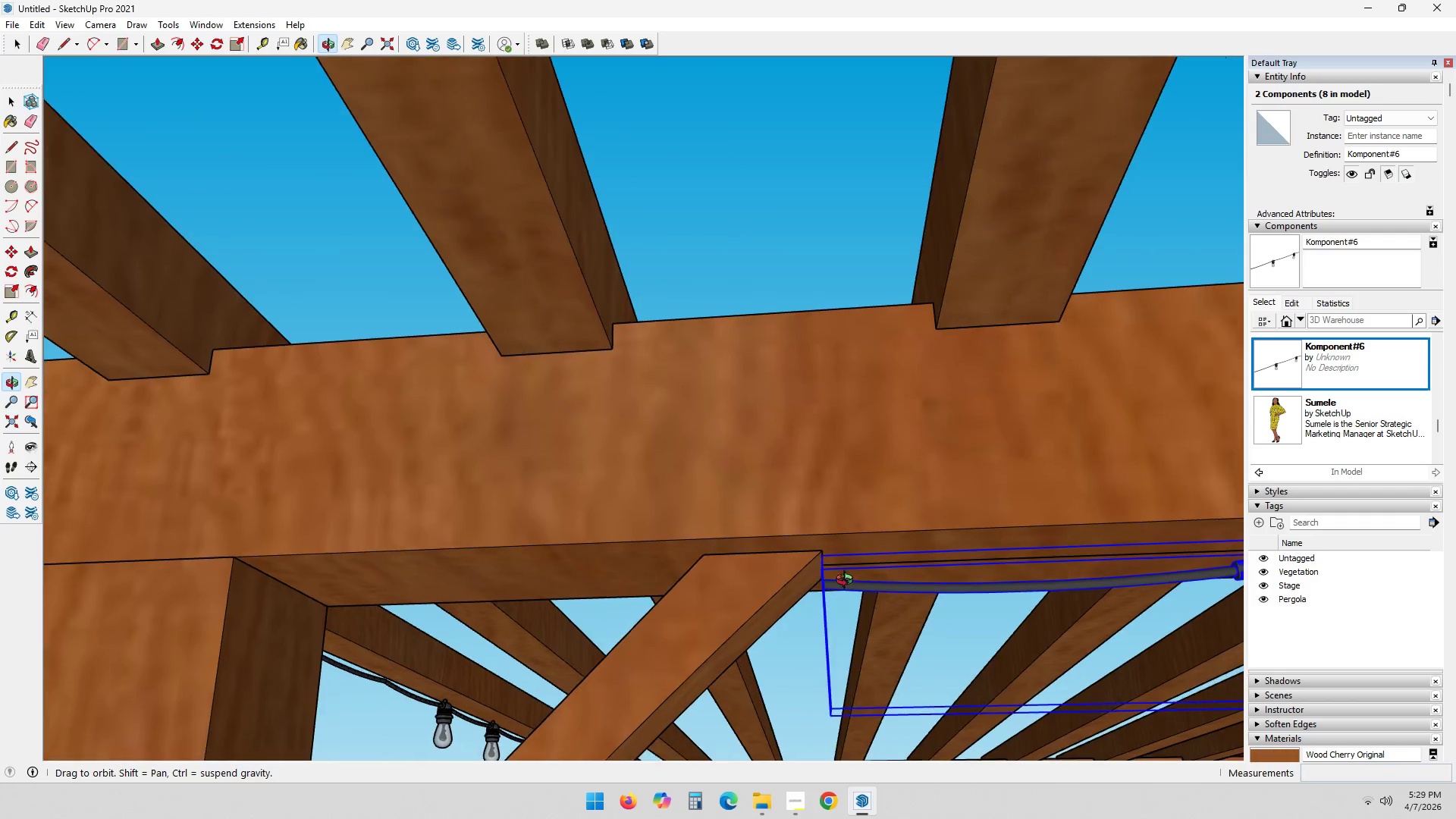 
key(Space)
 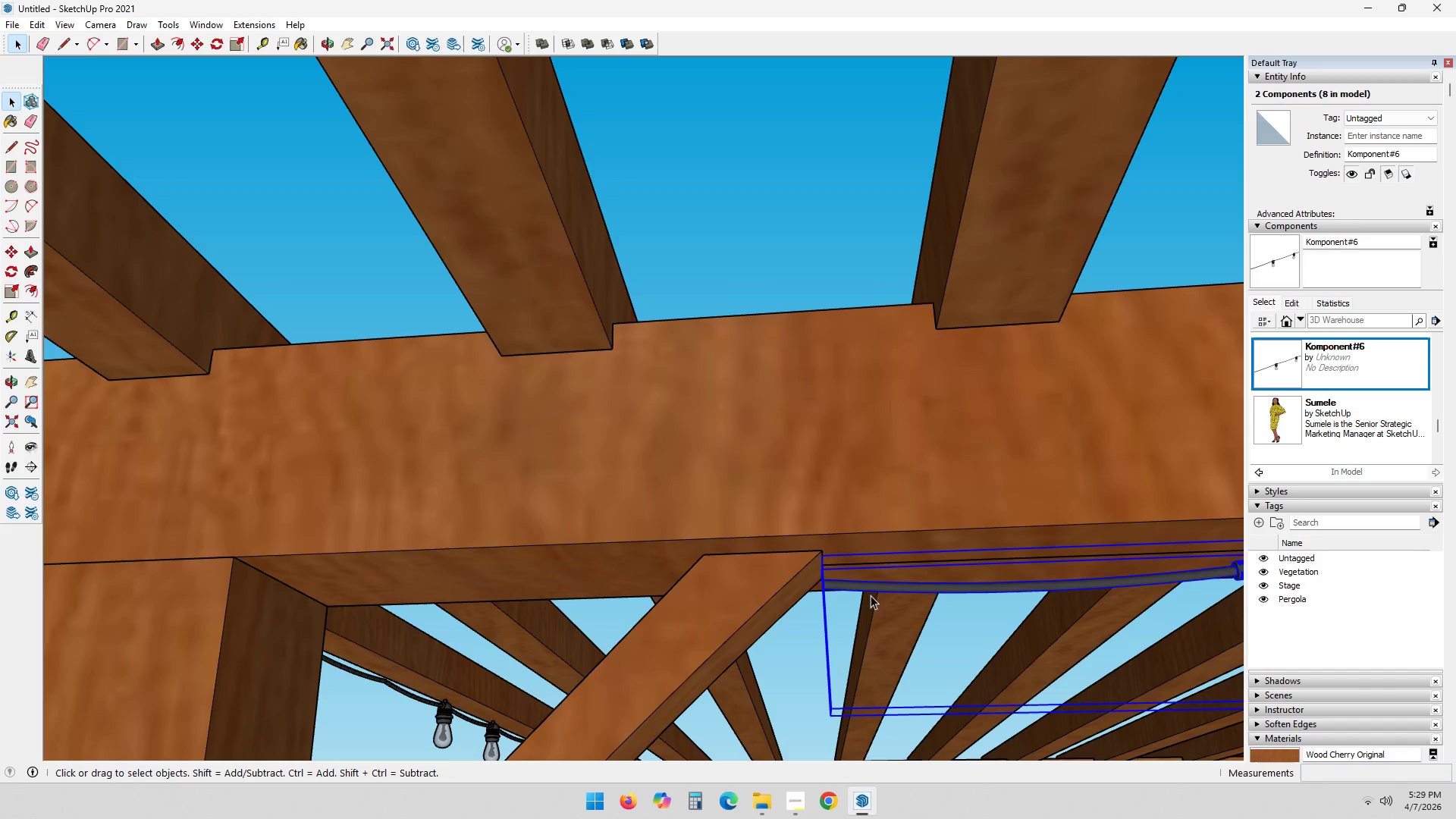 
left_click([872, 588])
 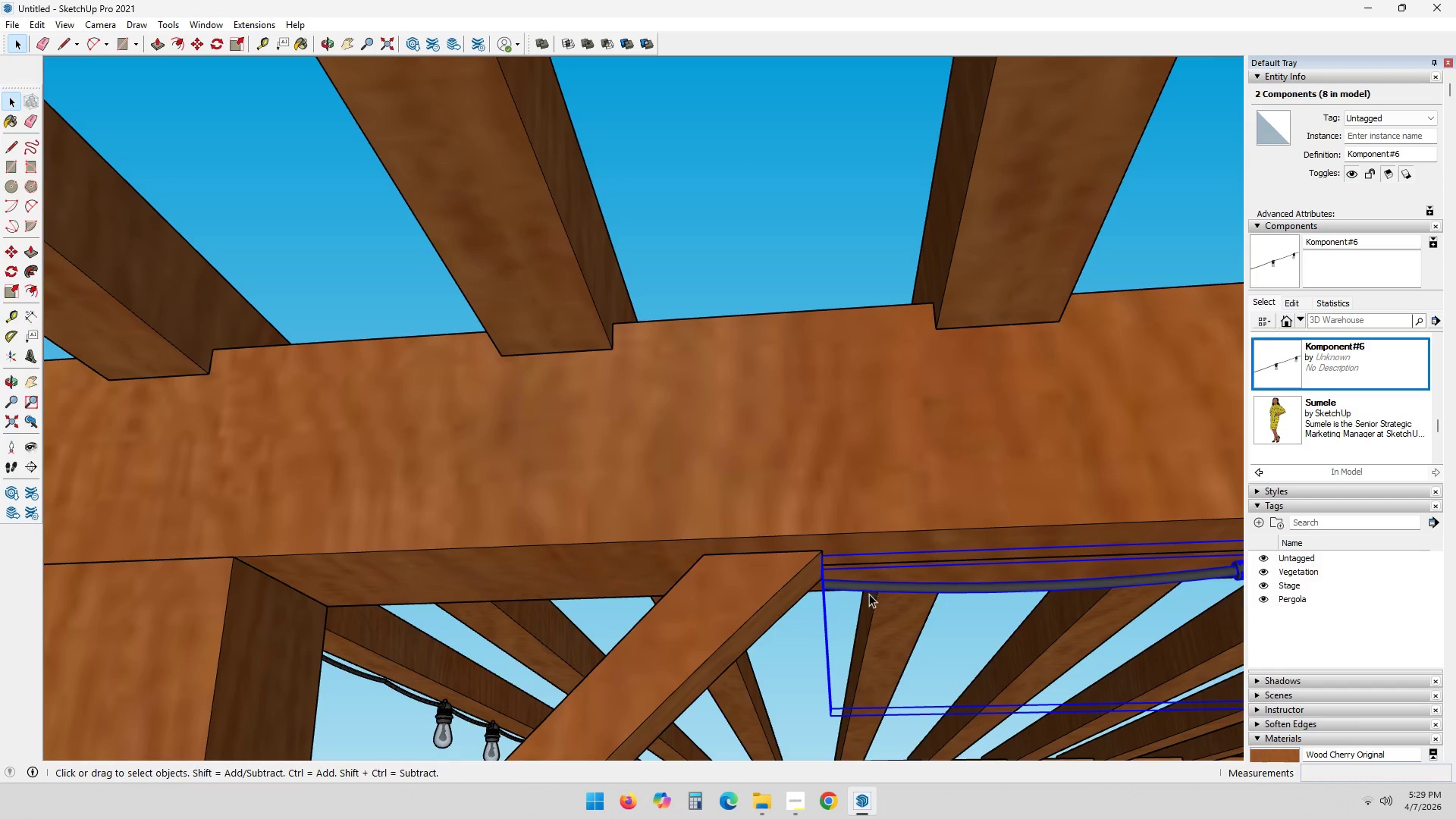 
key(S)
 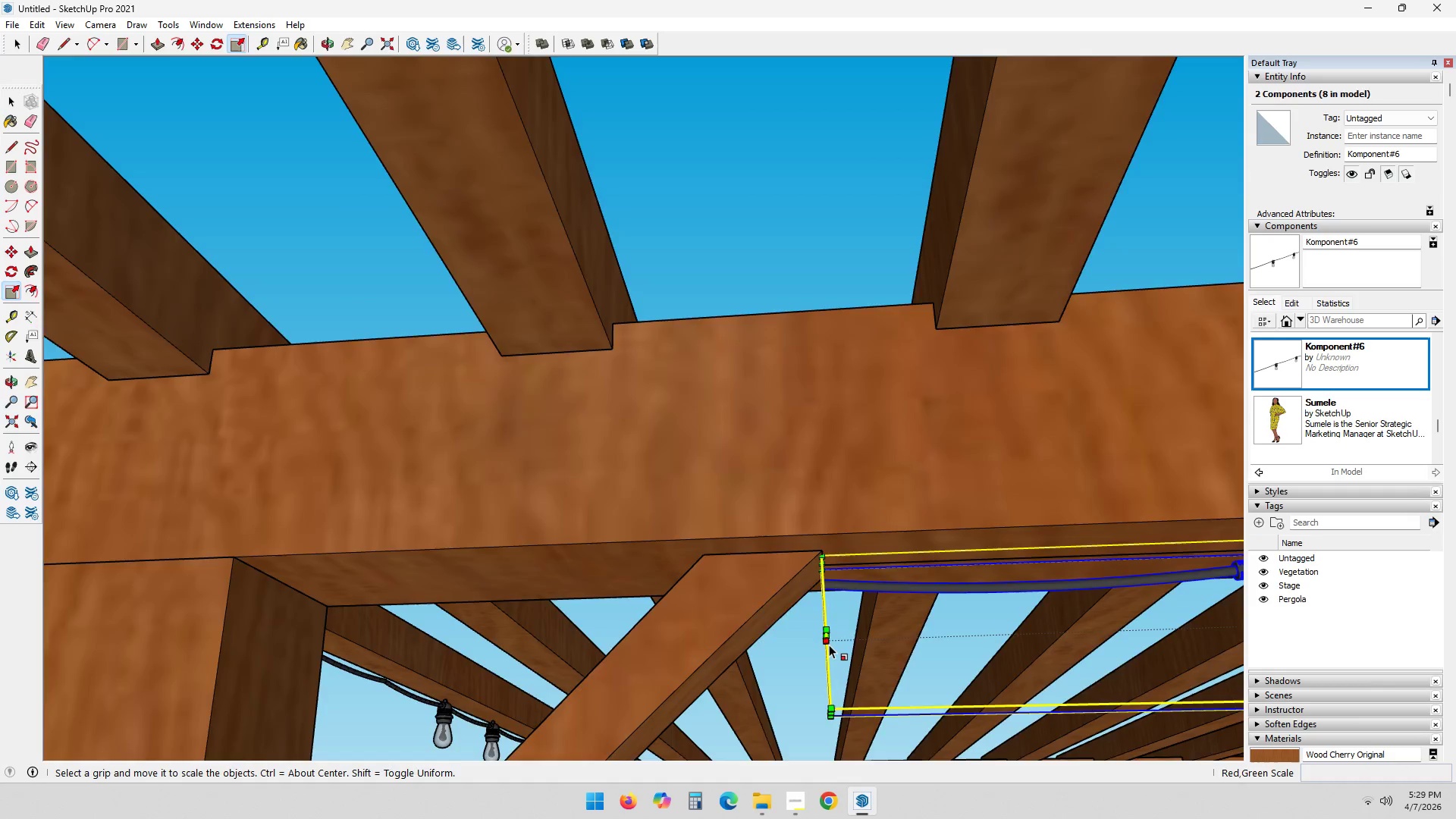 
scroll: coordinate [820, 651], scroll_direction: down, amount: 1.0
 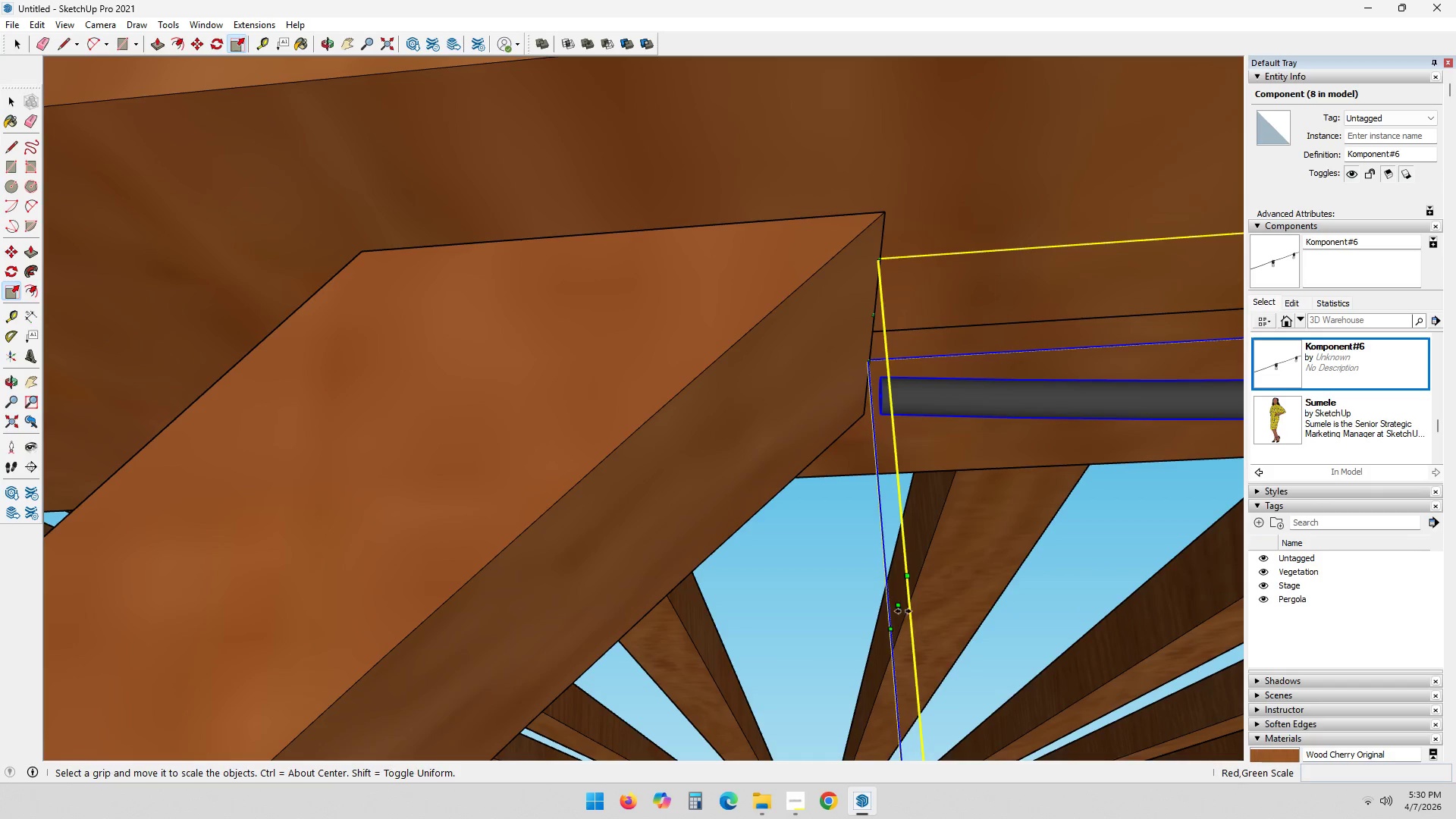 
left_click([900, 606])
 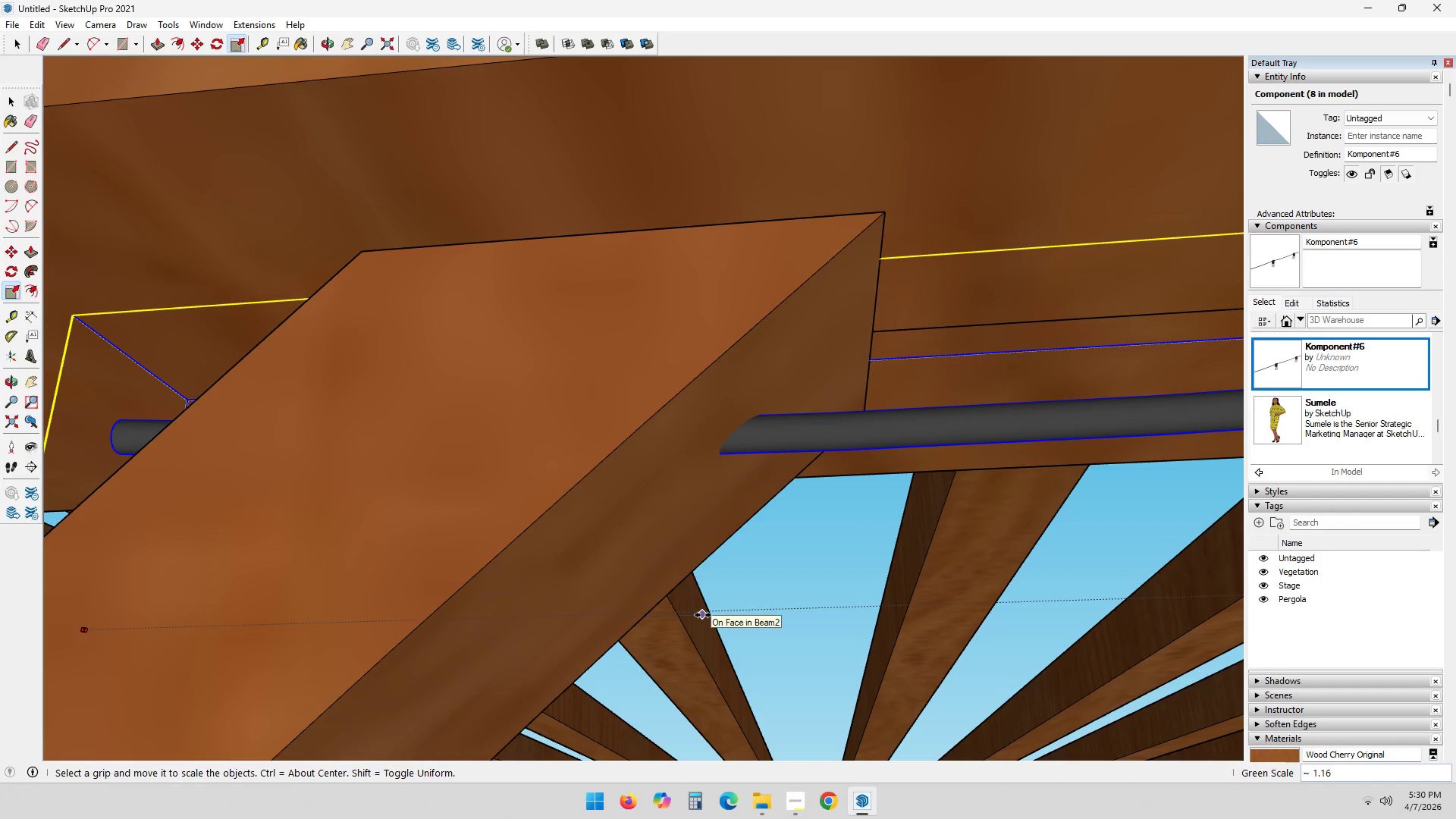 
key(Escape)
 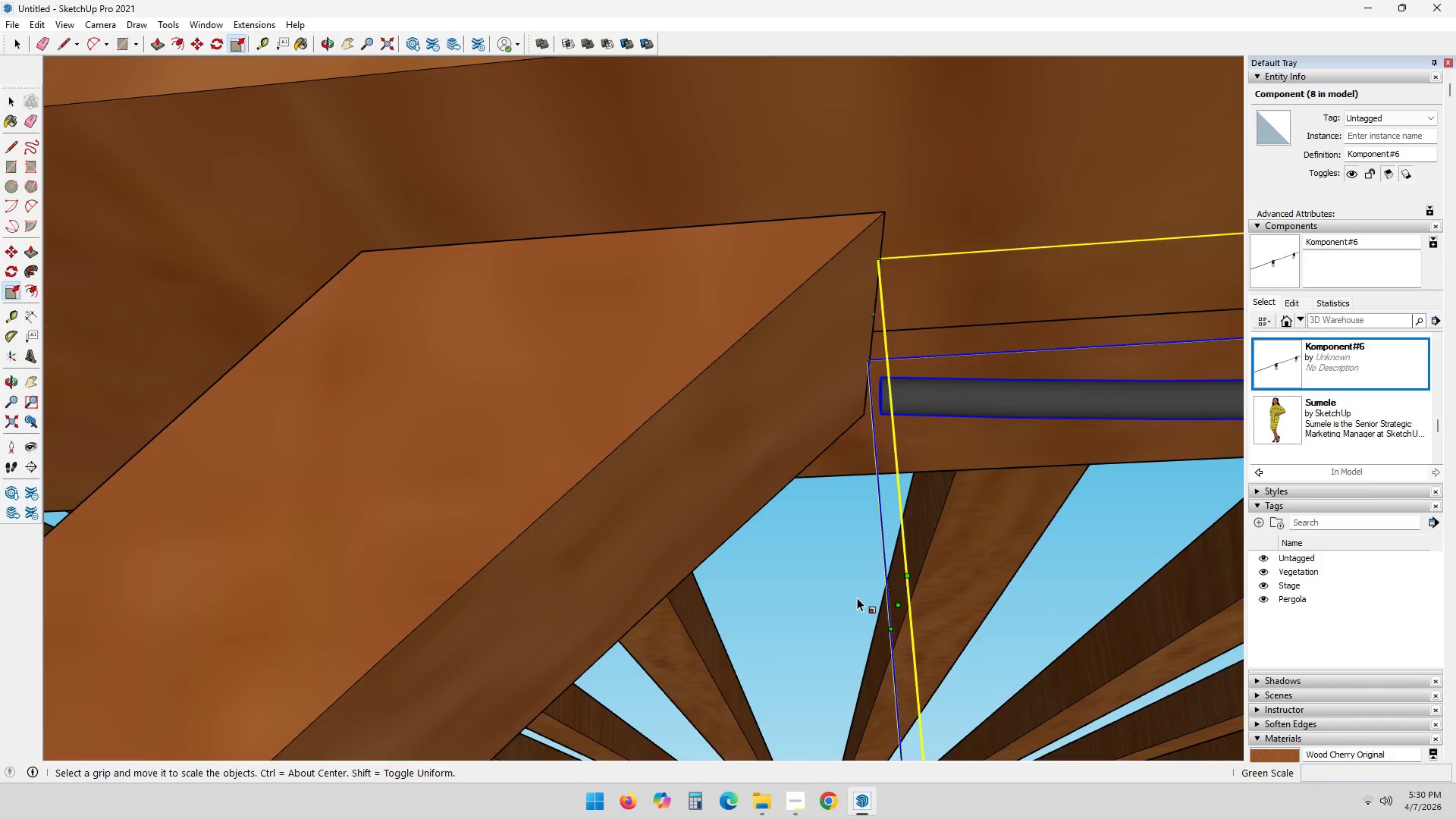 
key(Escape)
 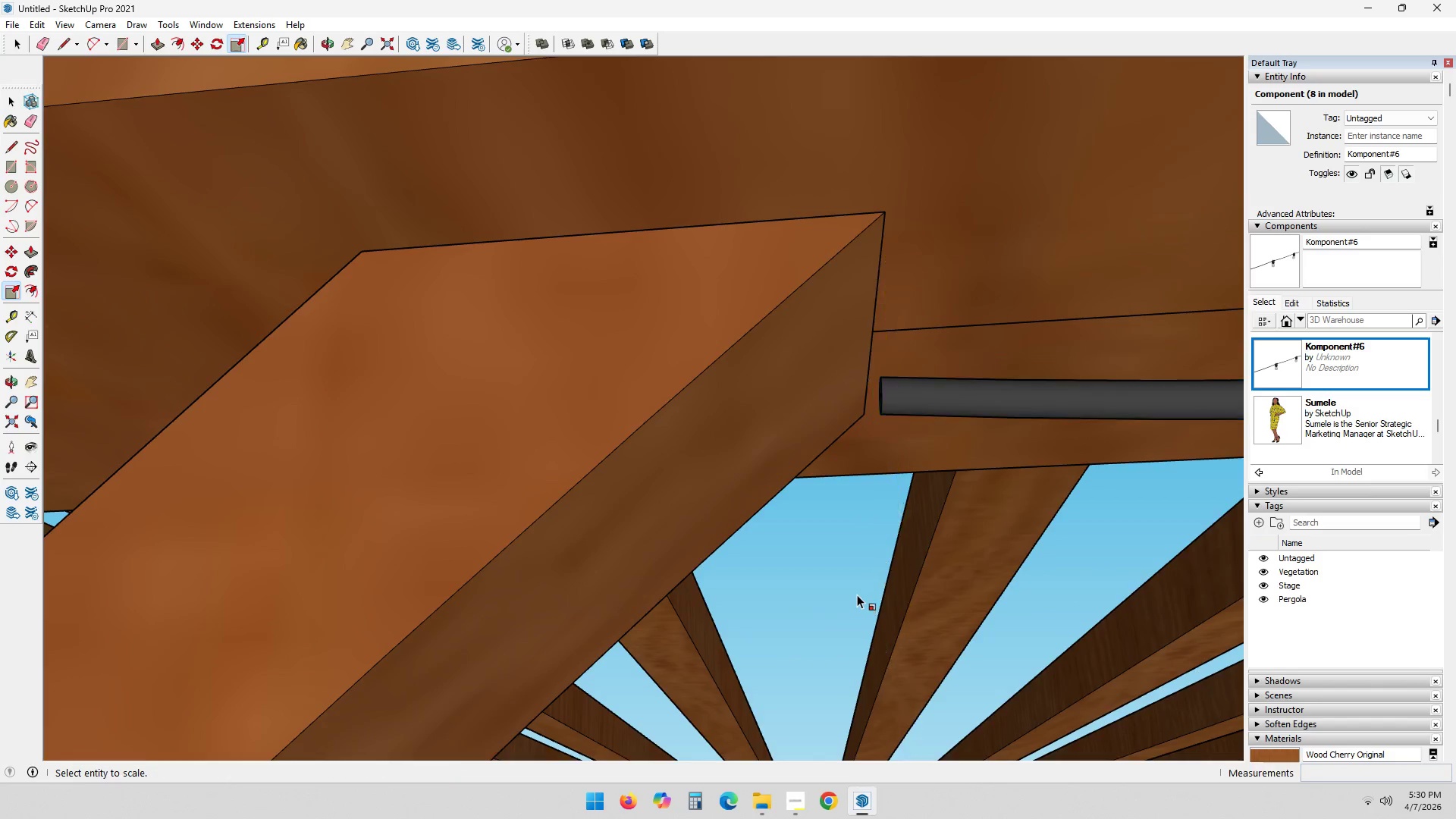 
key(Escape)
 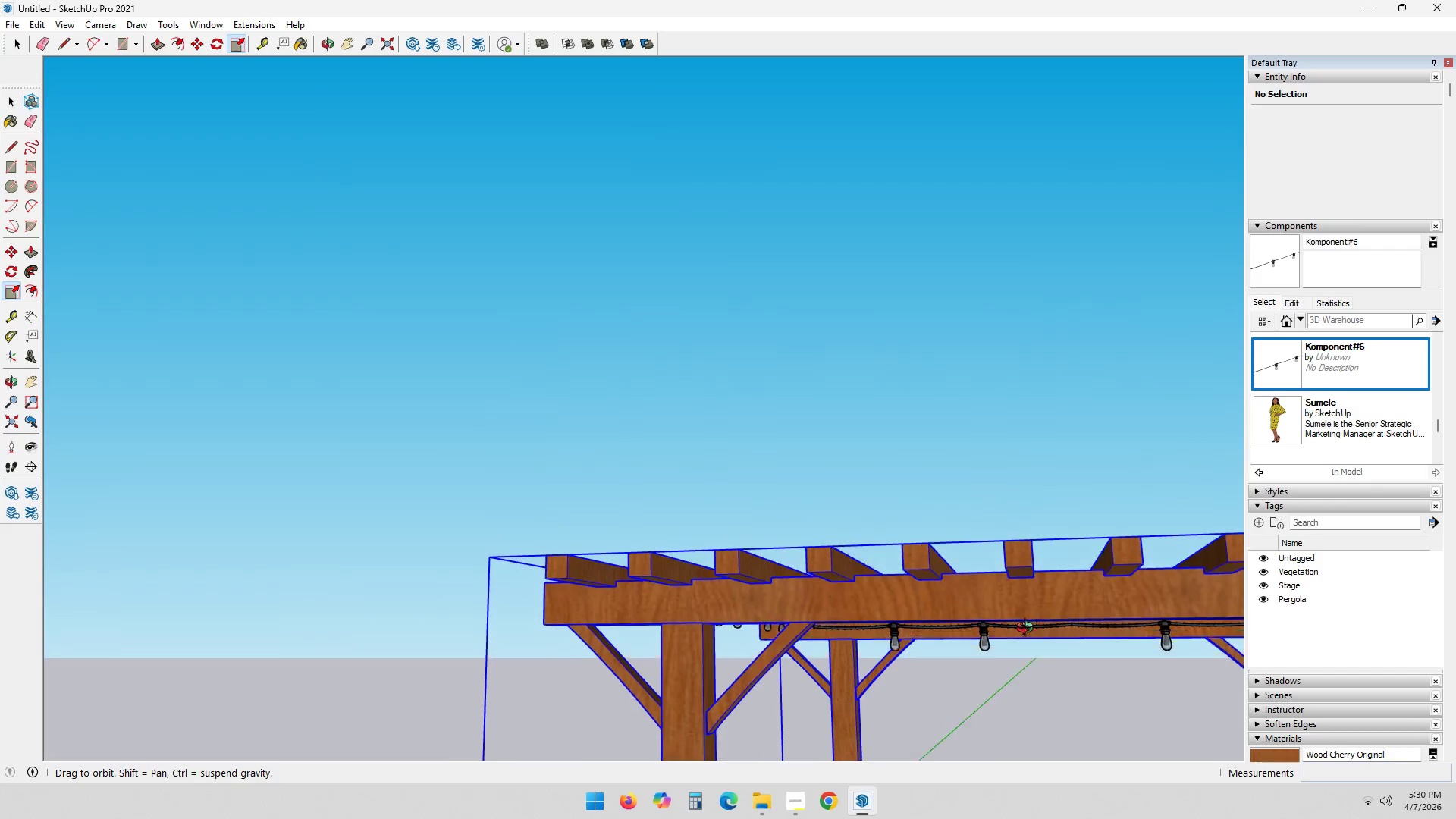 
scroll: coordinate [857, 595], scroll_direction: down, amount: 6.0
 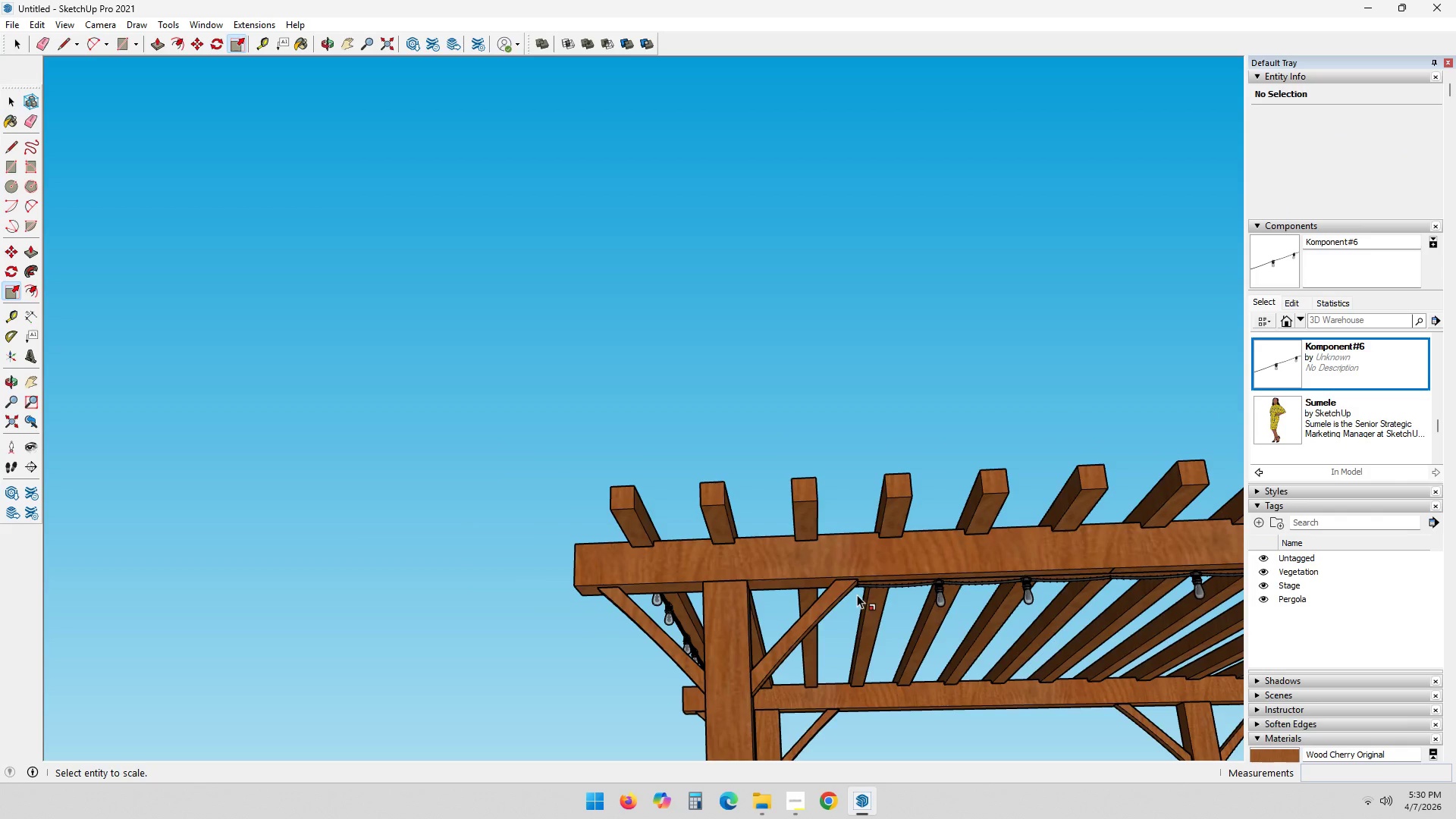 
hold_key(key=ShiftLeft, duration=0.59)
 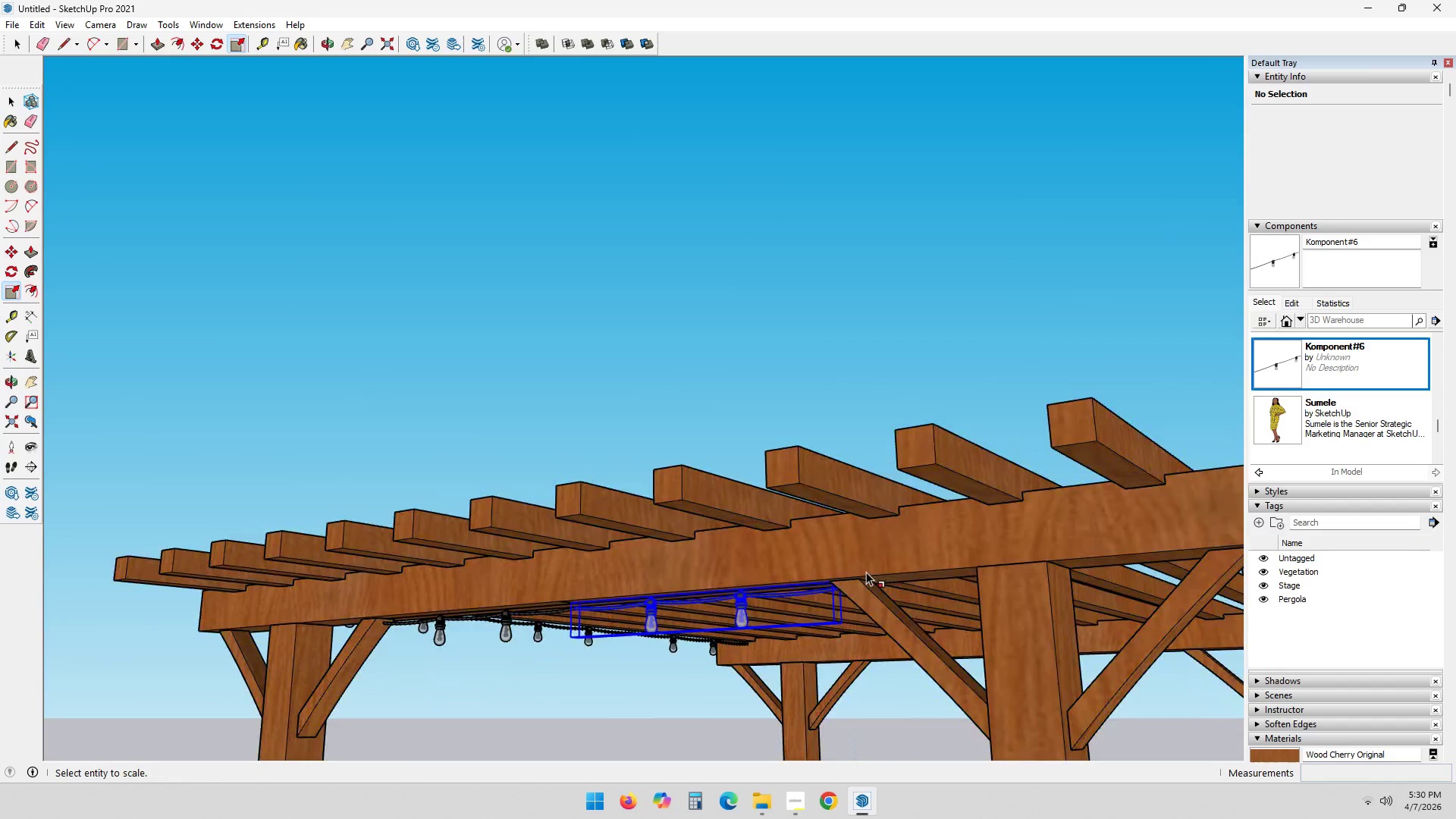 
scroll: coordinate [828, 617], scroll_direction: up, amount: 8.0
 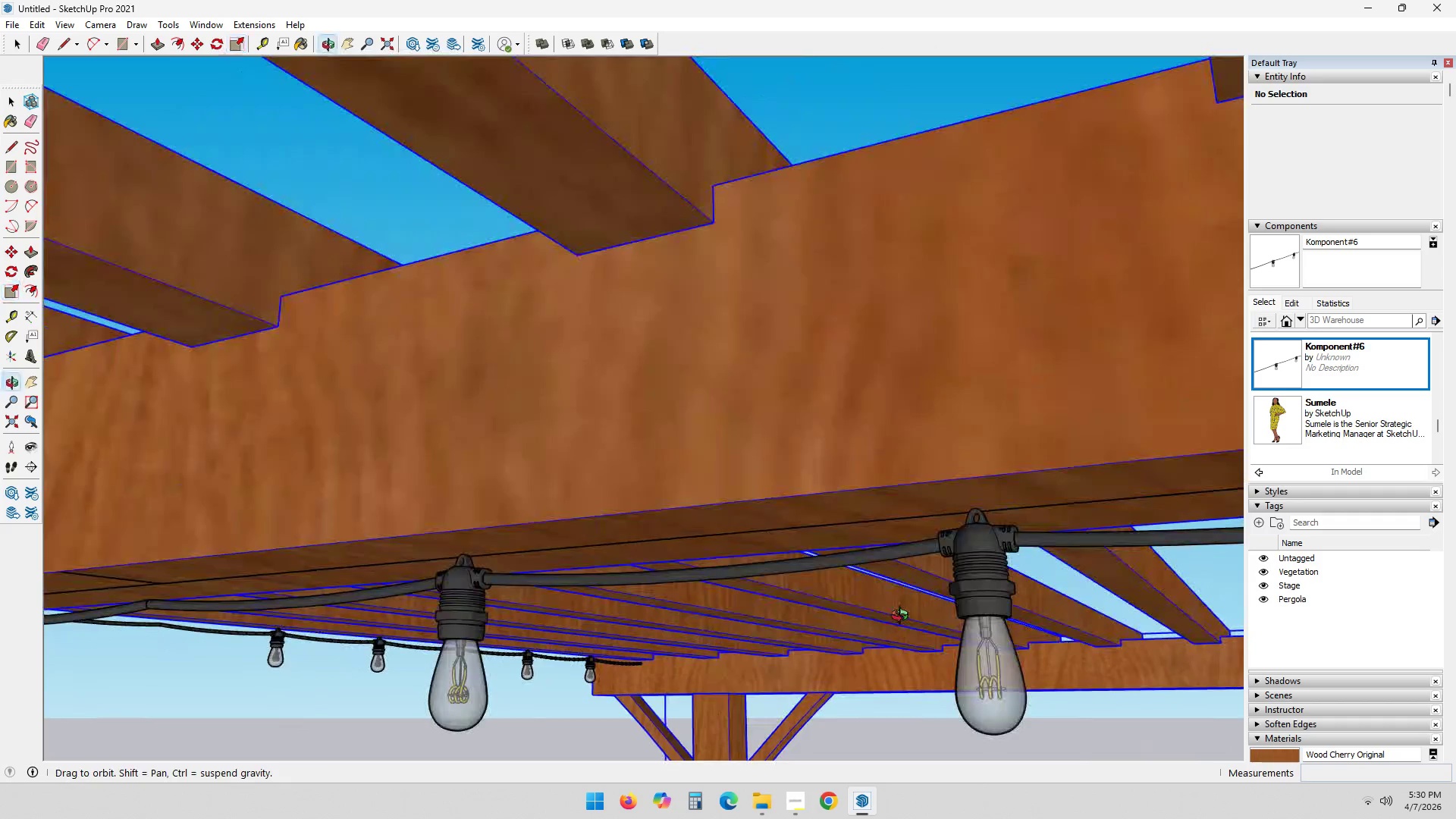 
key(Shift+ShiftLeft)
 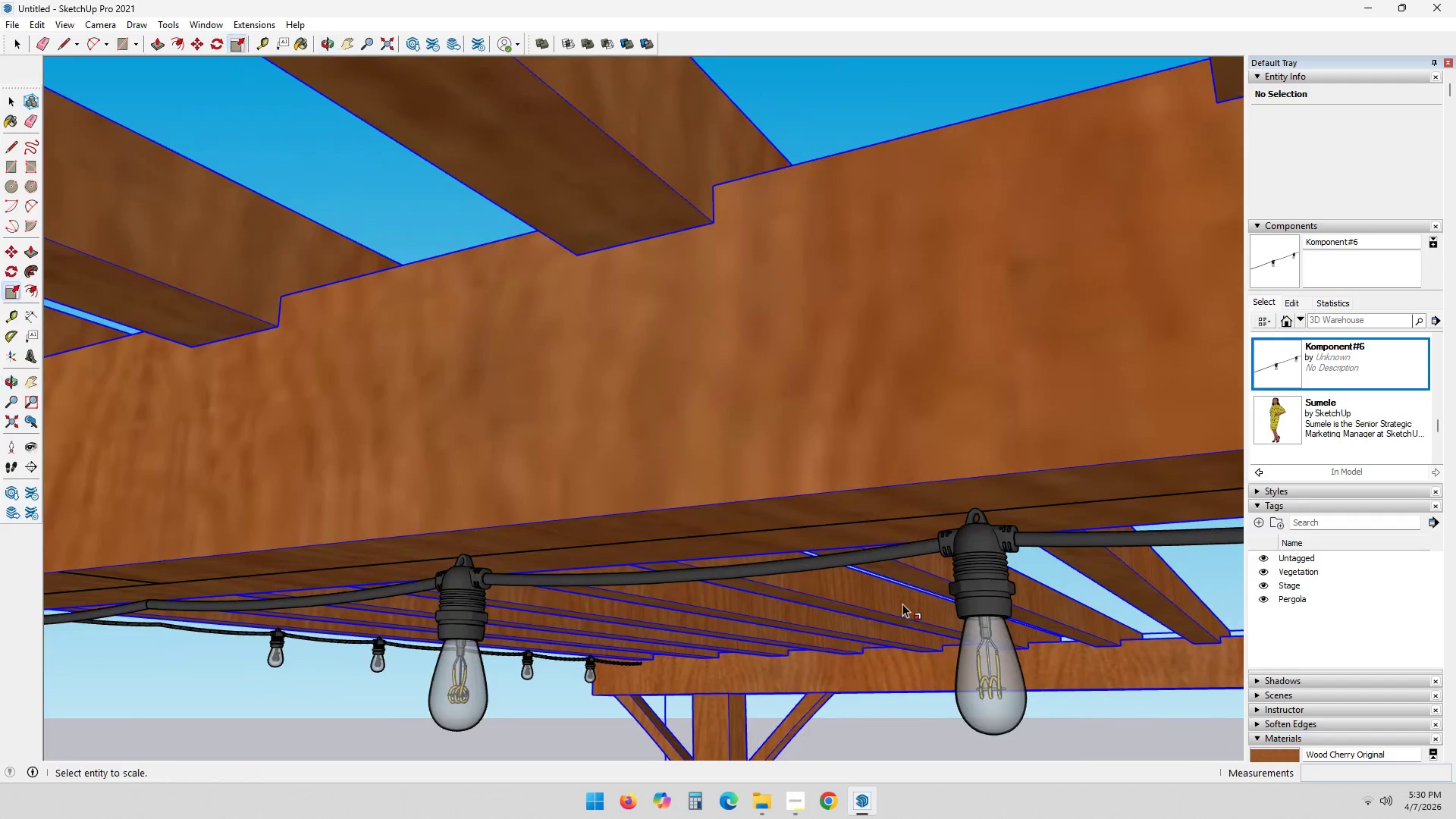 
key(Space)
 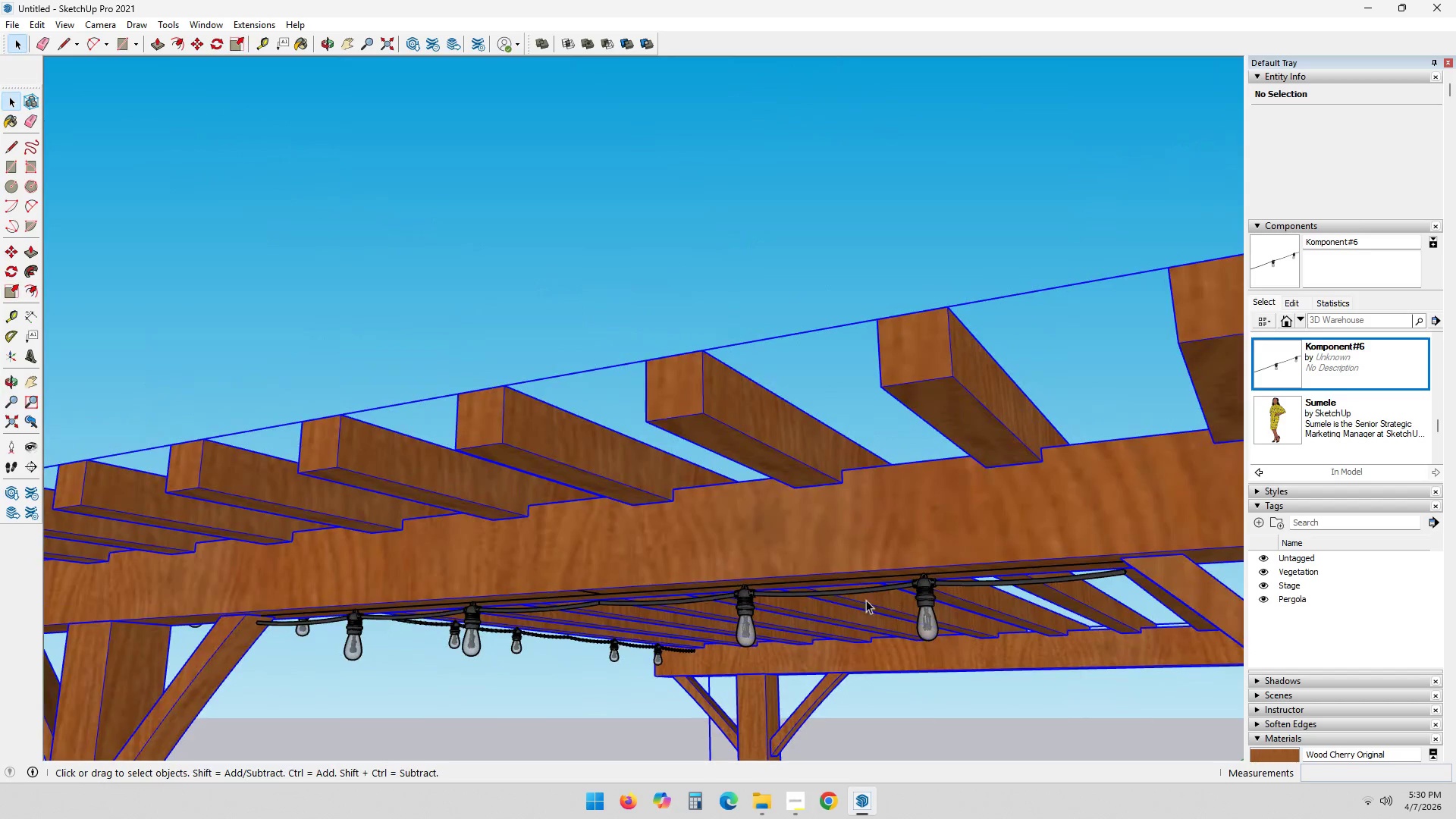 
scroll: coordinate [899, 599], scroll_direction: down, amount: 6.0
 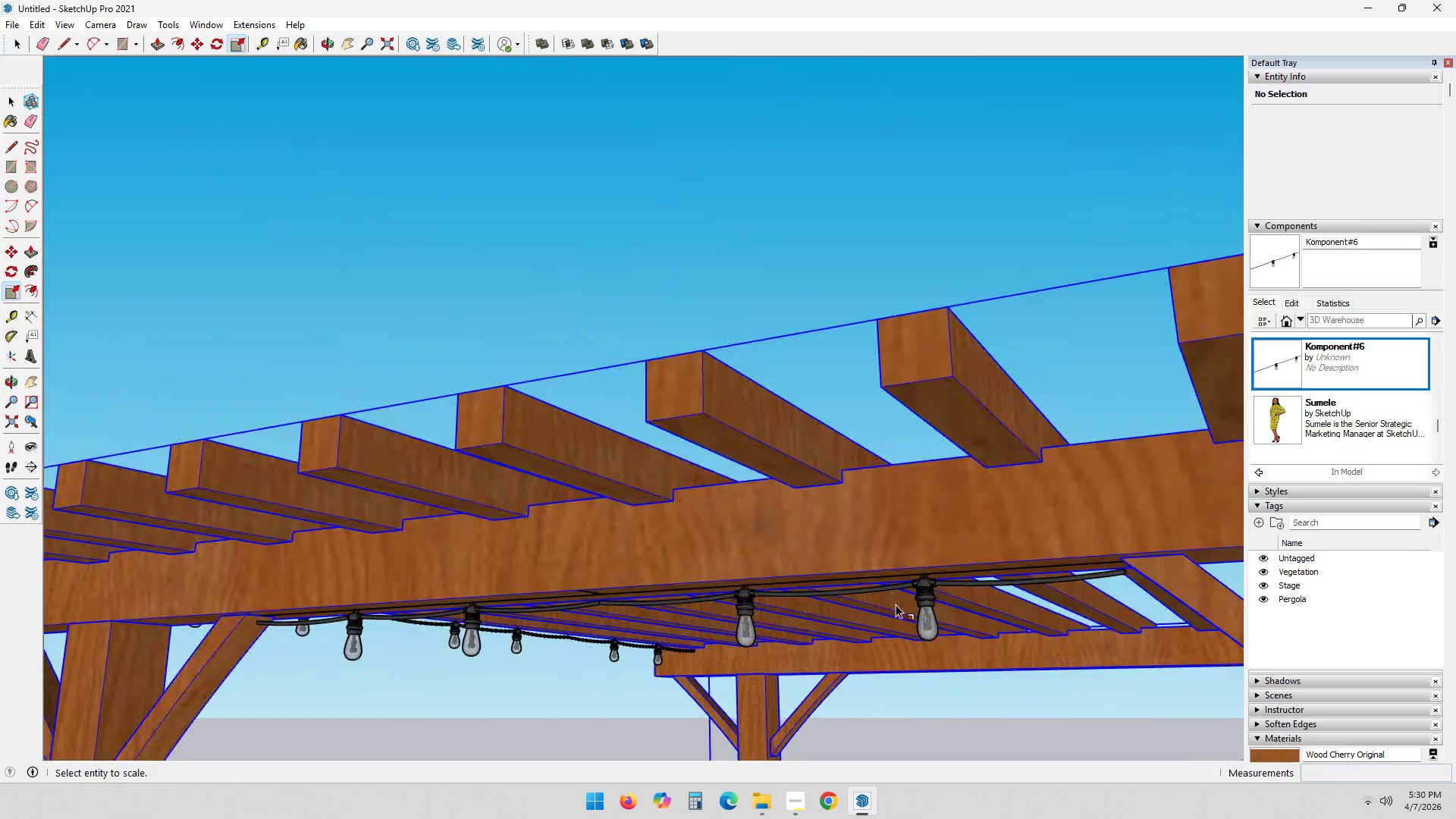 
key(Escape)
 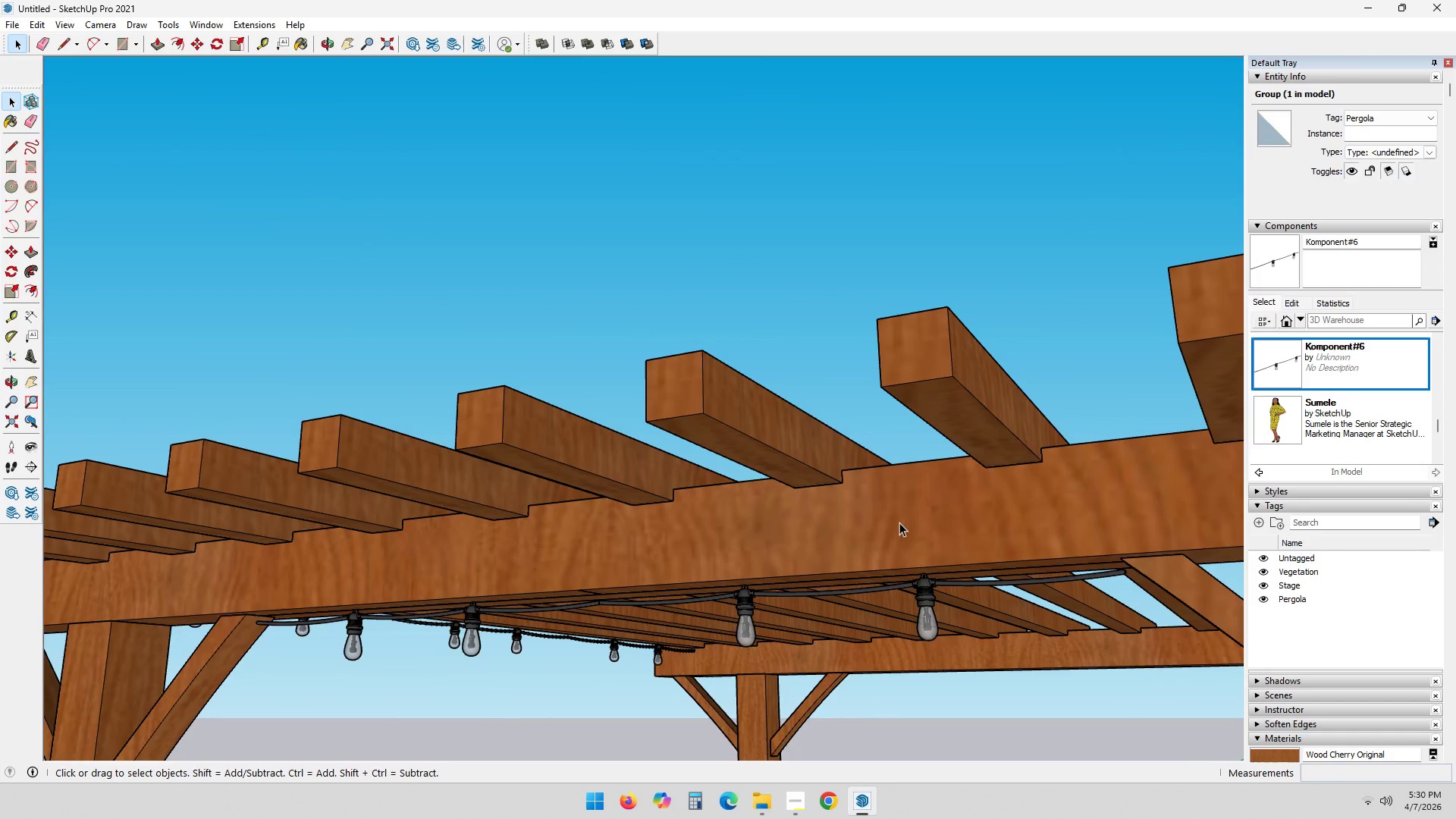 
scroll: coordinate [1022, 431], scroll_direction: down, amount: 7.0
 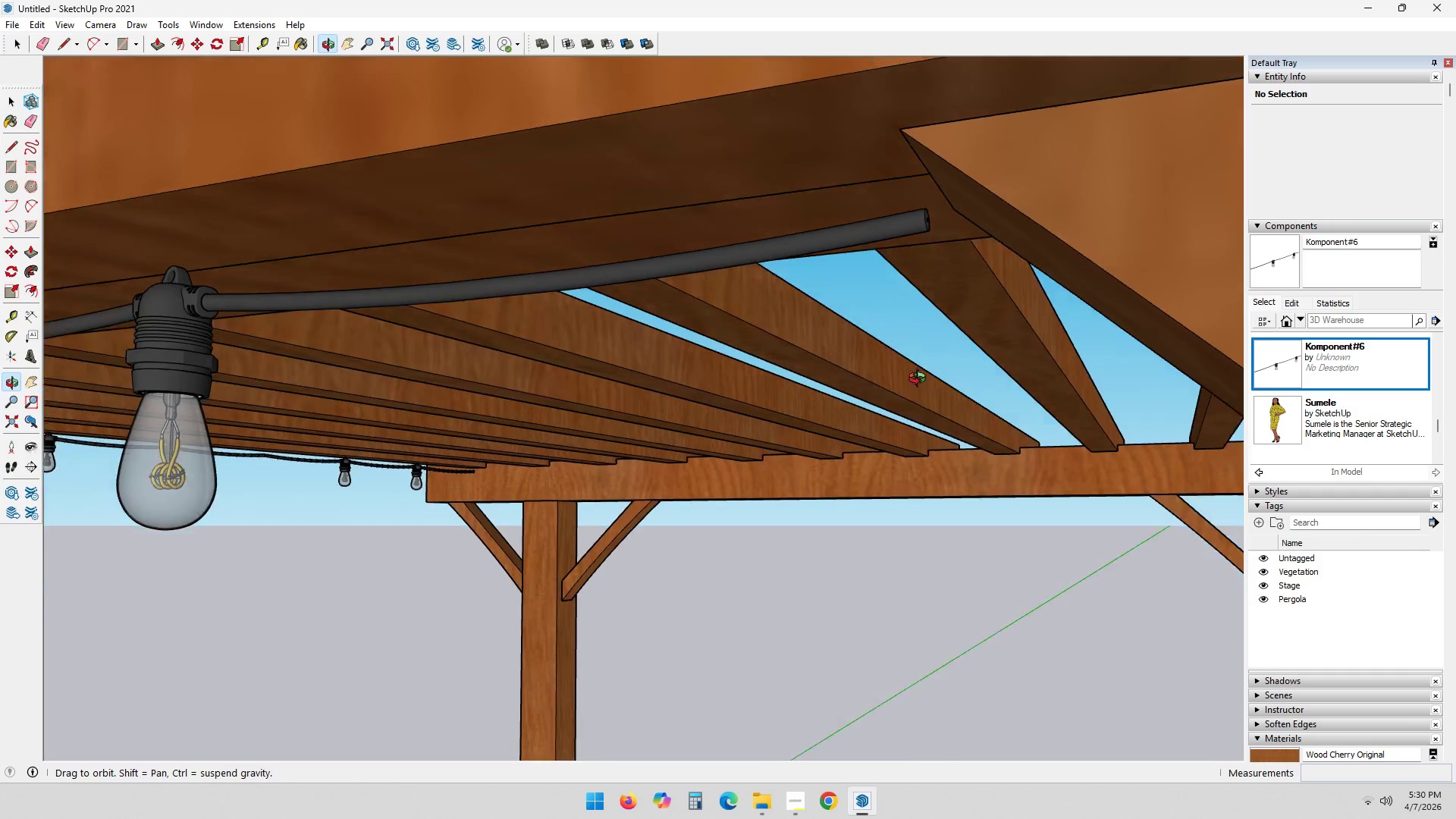 
hold_key(key=ShiftLeft, duration=0.5)
 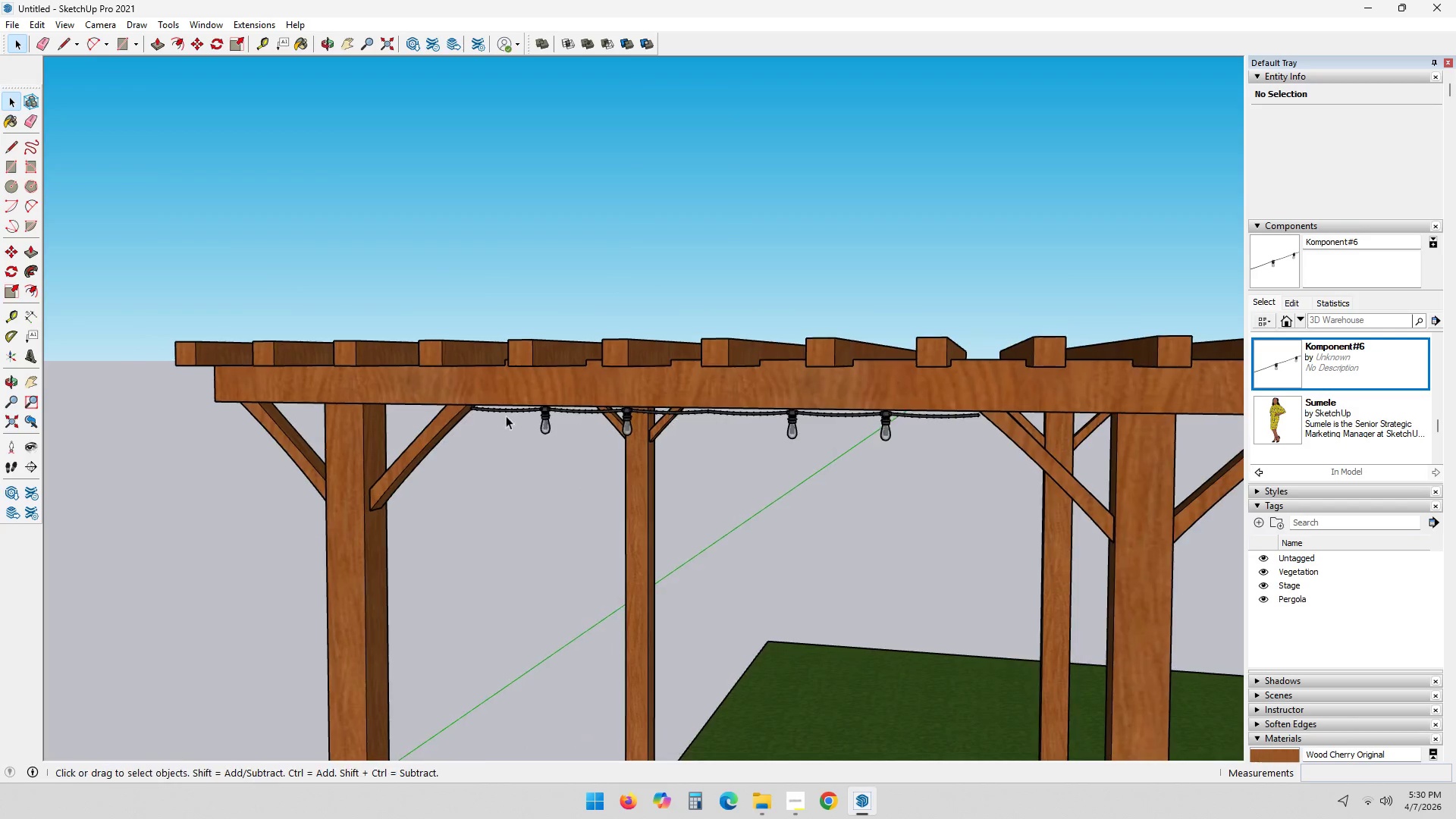 
scroll: coordinate [685, 430], scroll_direction: down, amount: 6.0
 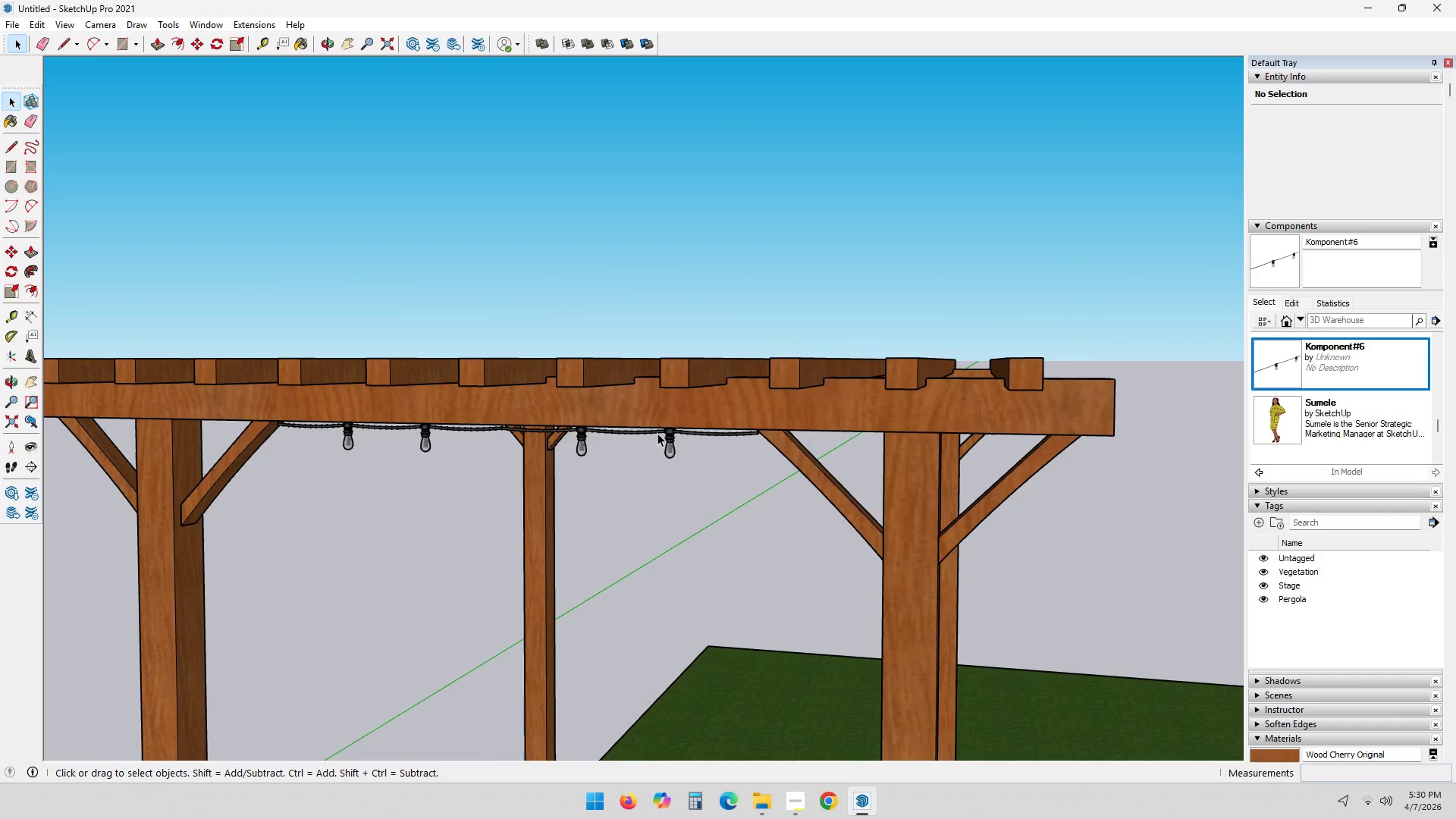 
scroll: coordinate [475, 394], scroll_direction: up, amount: 11.0
 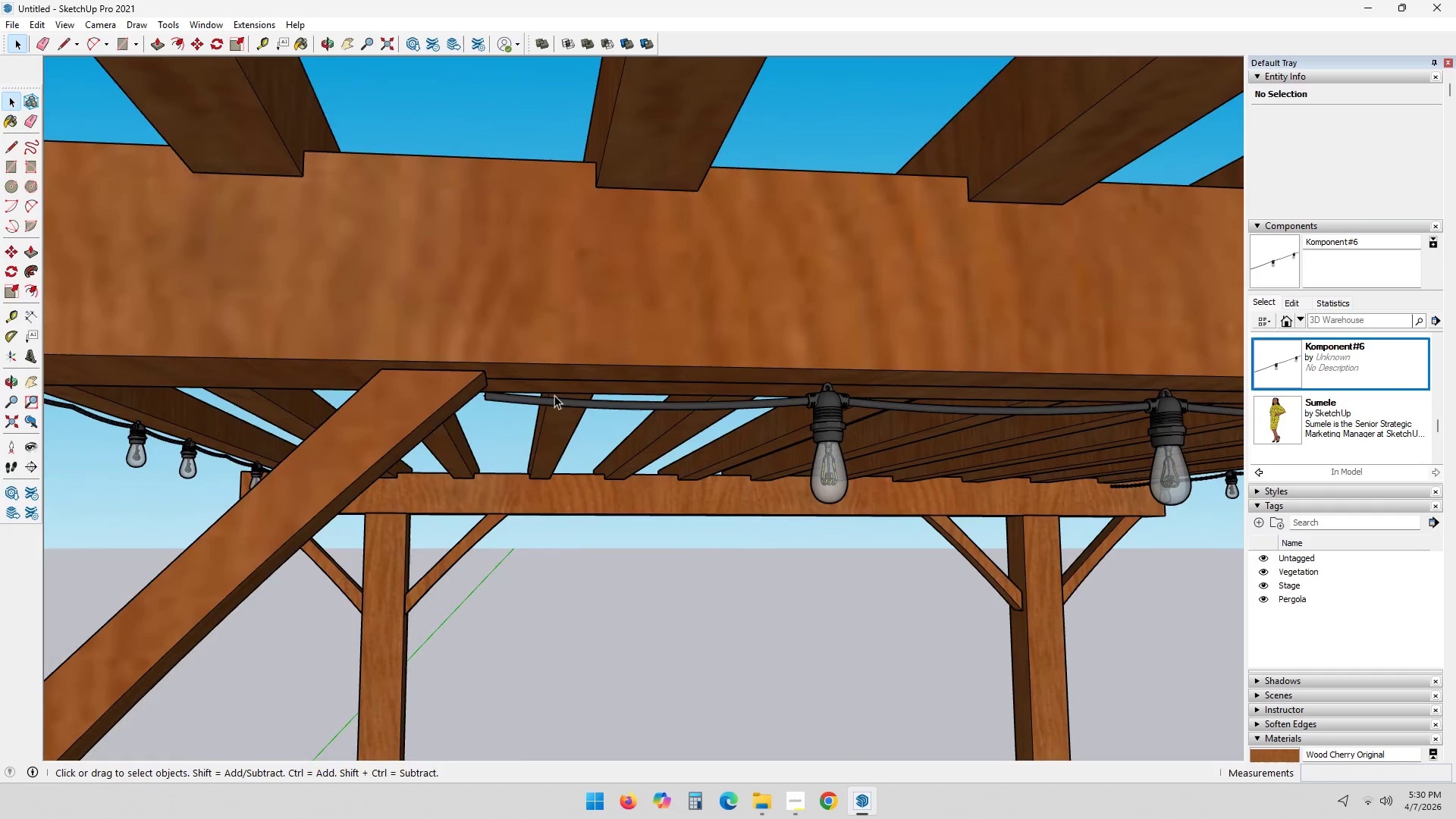 
left_click([503, 400])
 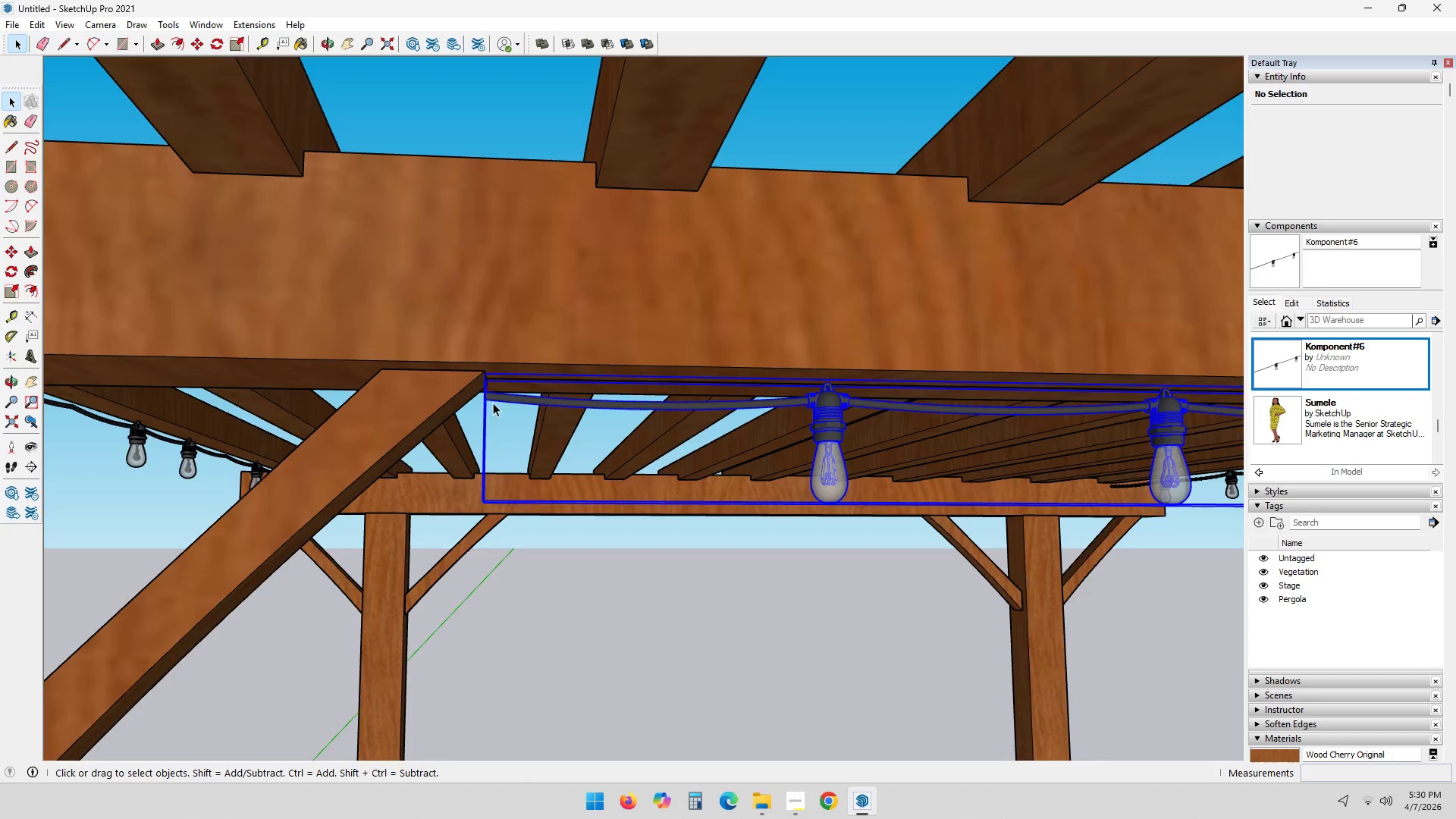 
key(S)
 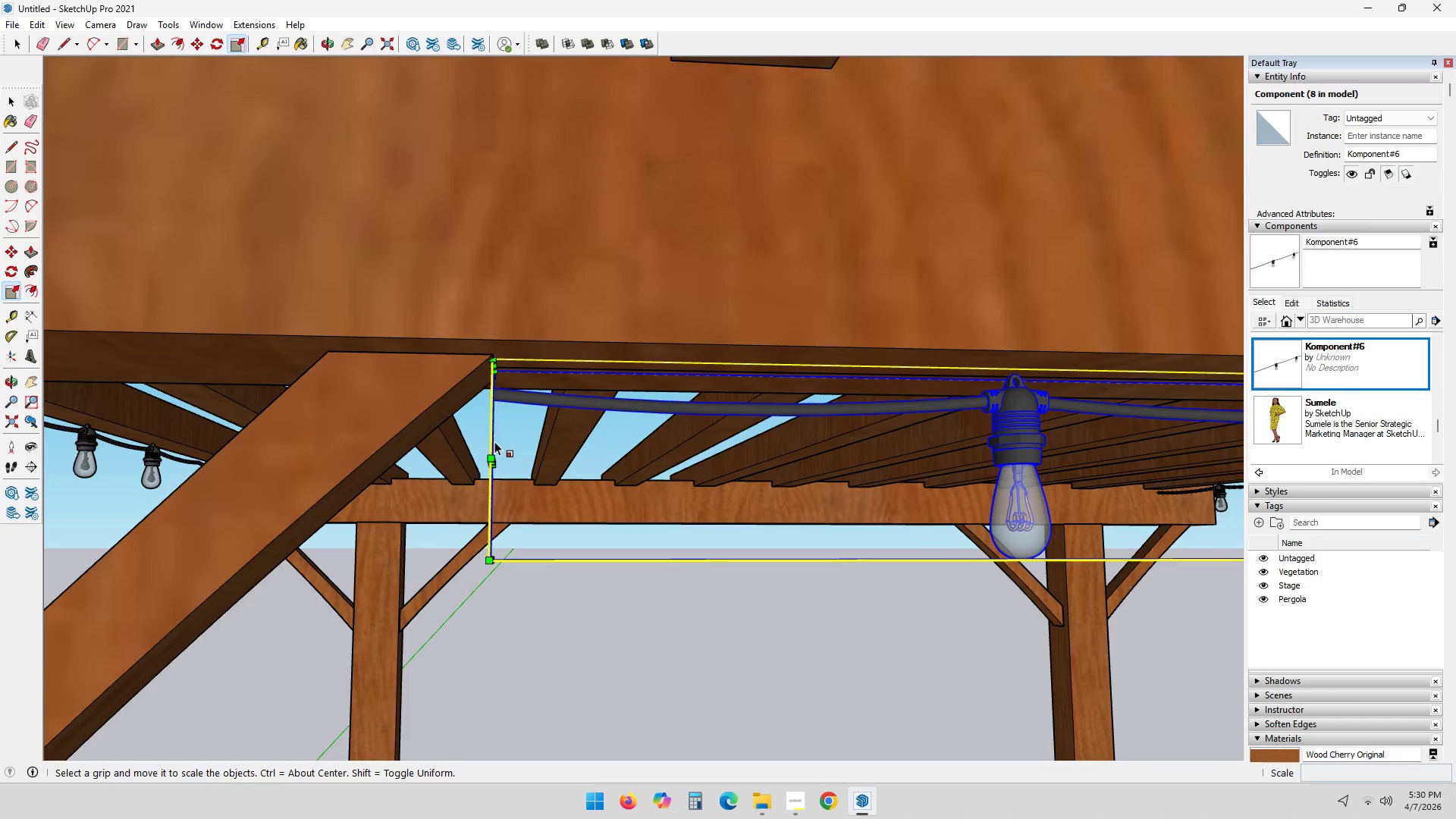 
scroll: coordinate [478, 524], scroll_direction: up, amount: 6.0
 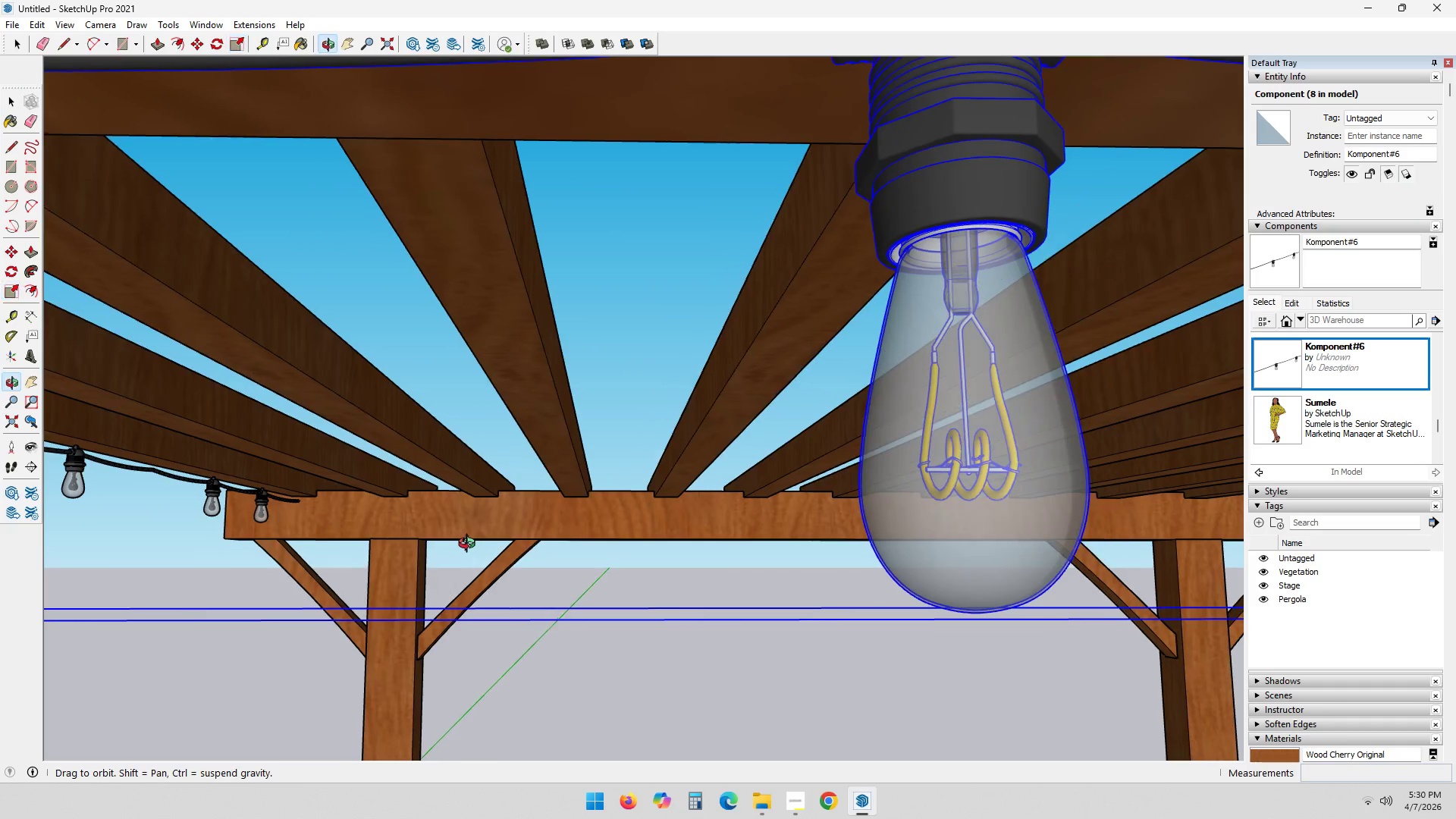 
hold_key(key=ShiftLeft, duration=0.34)
 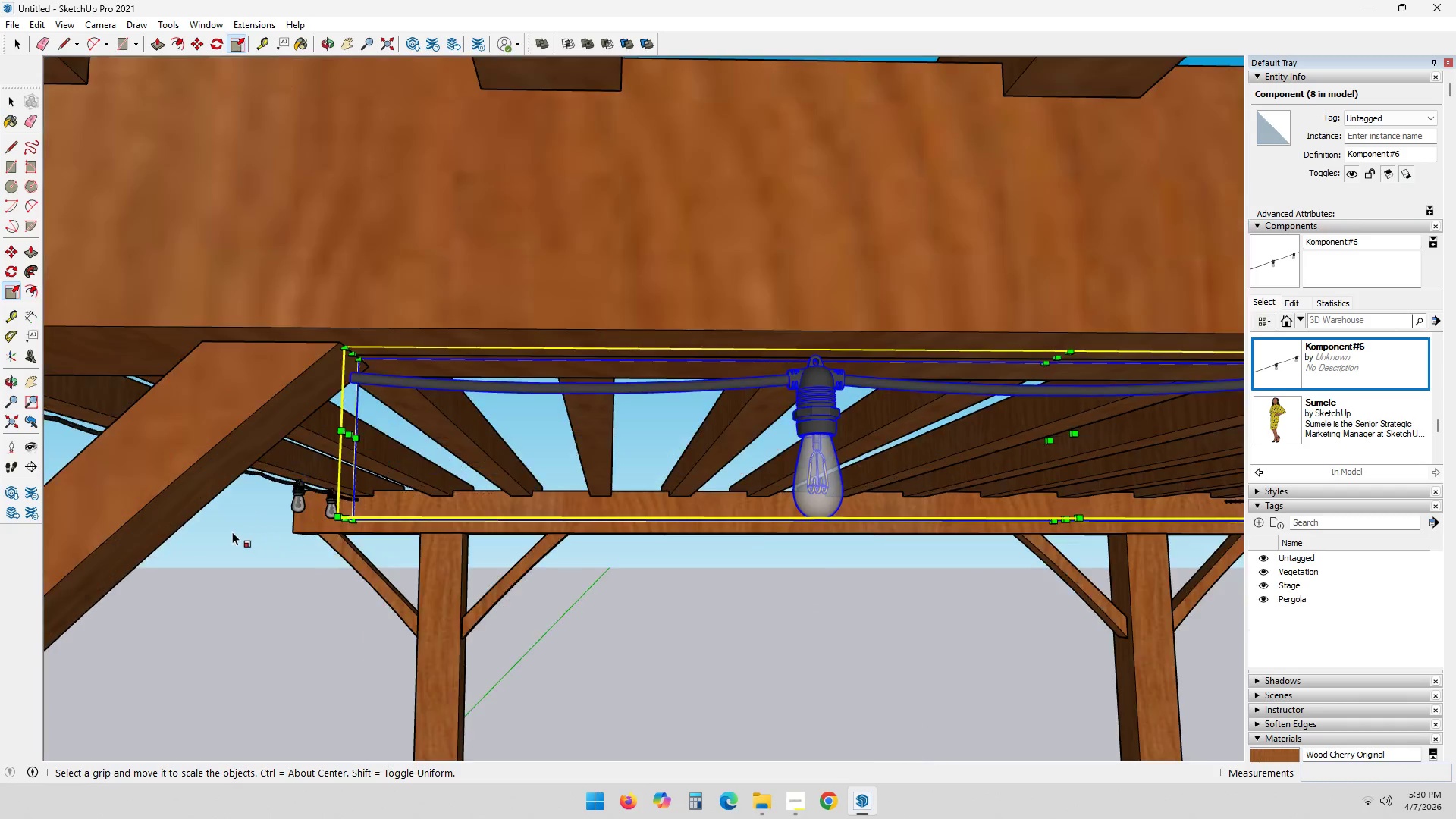 
key(Shift+ShiftLeft)
 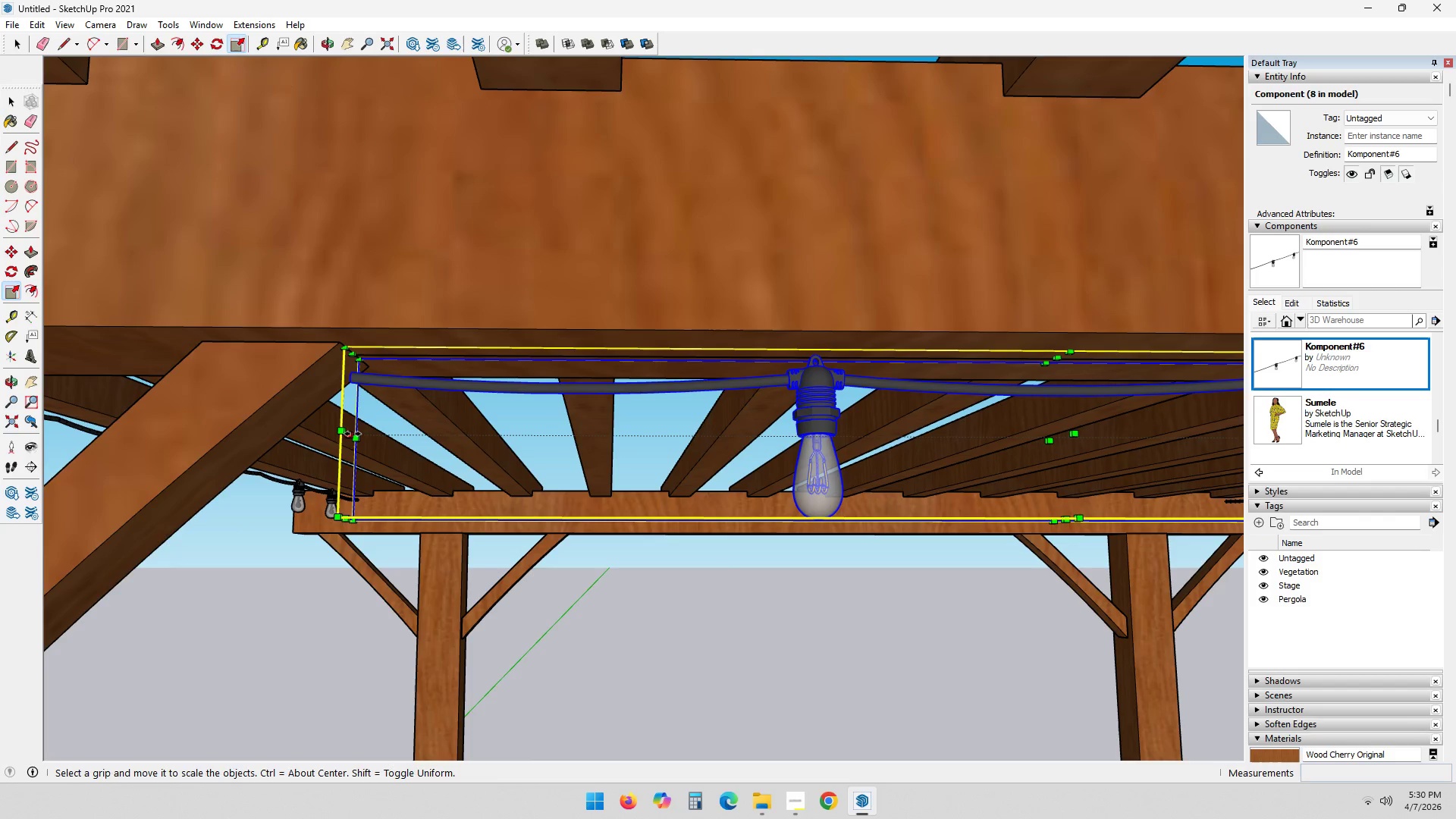 
scroll: coordinate [245, 532], scroll_direction: down, amount: 3.0
 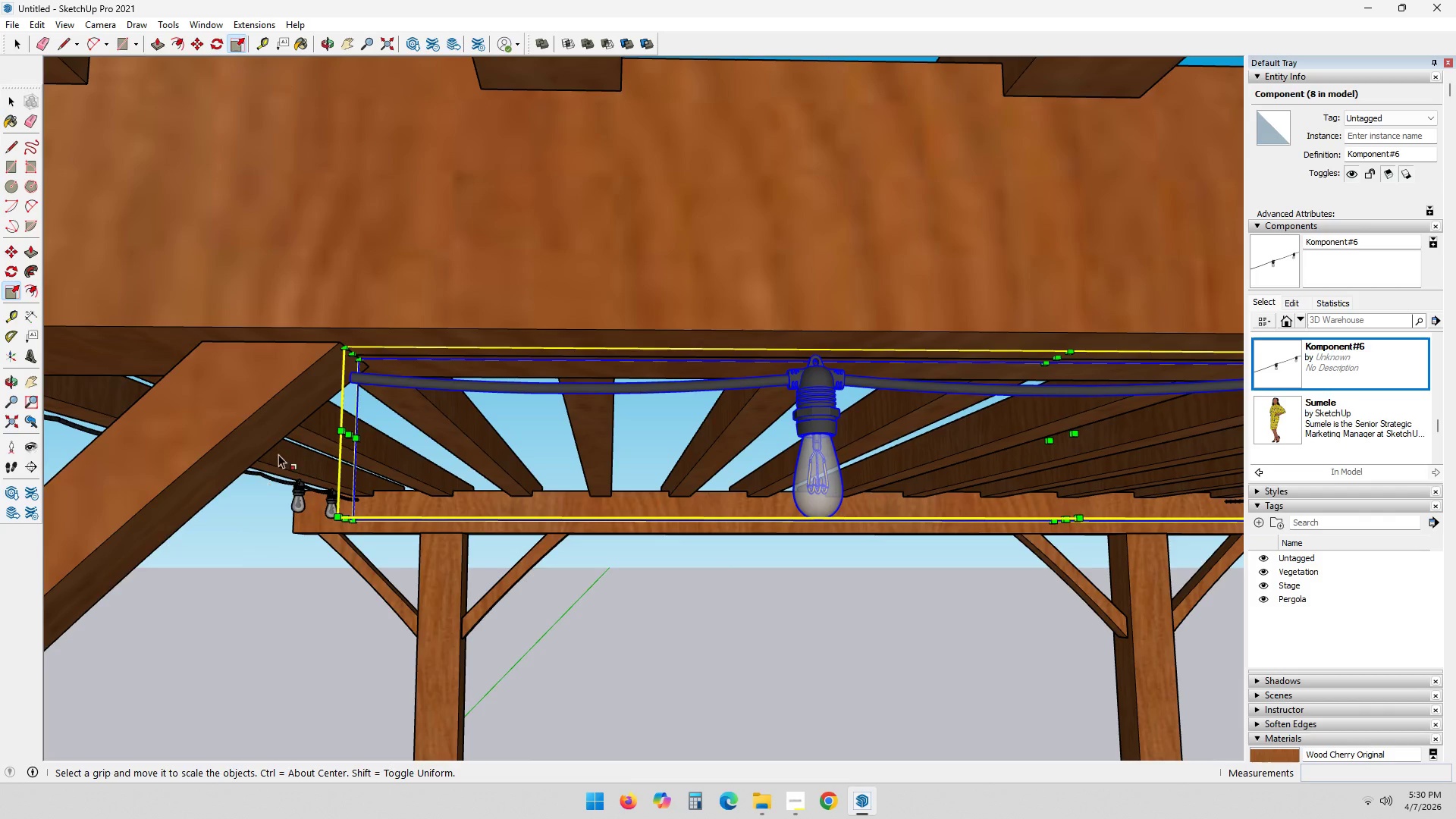 
left_click([351, 435])
 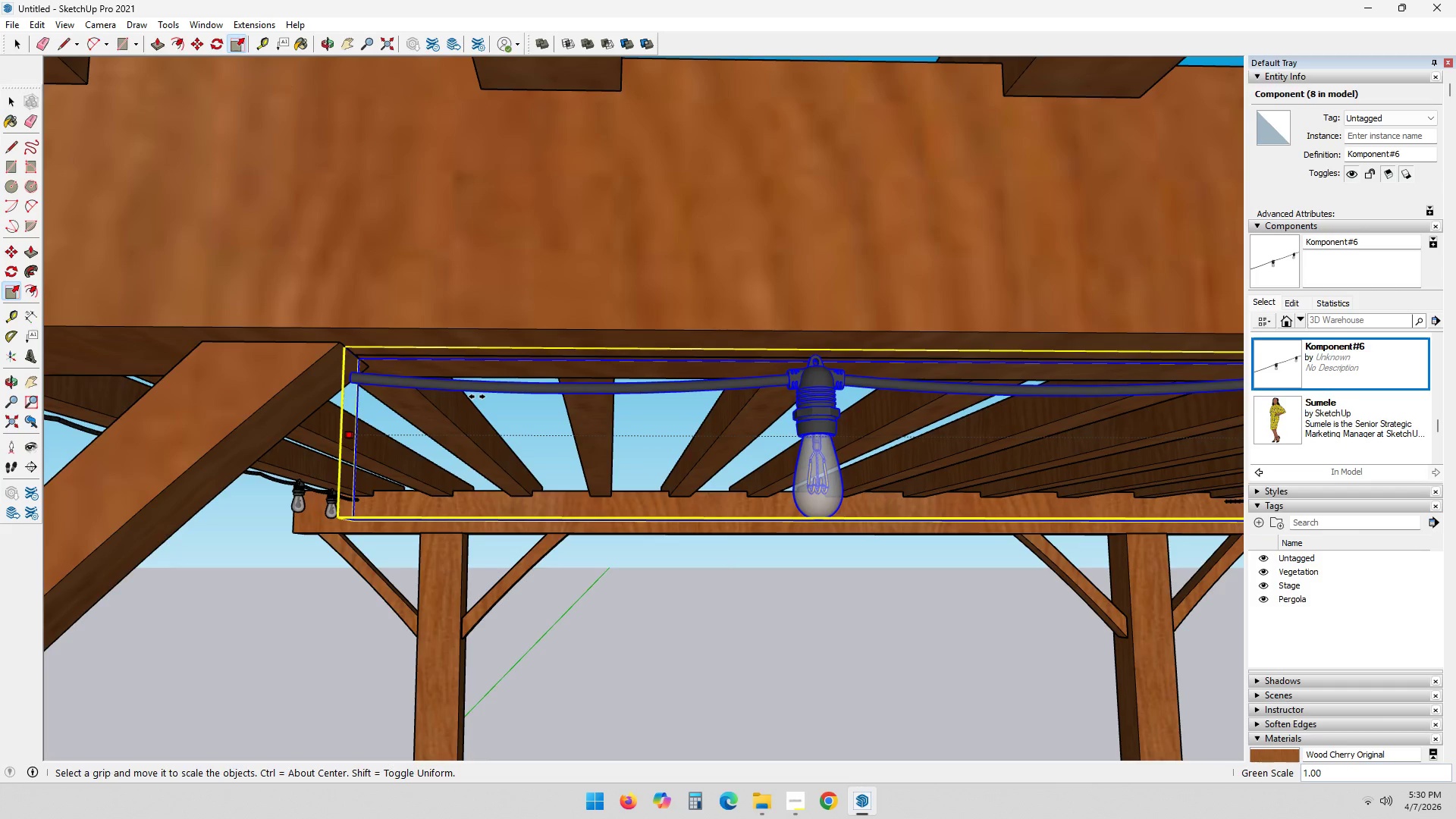 
wait(6.03)
 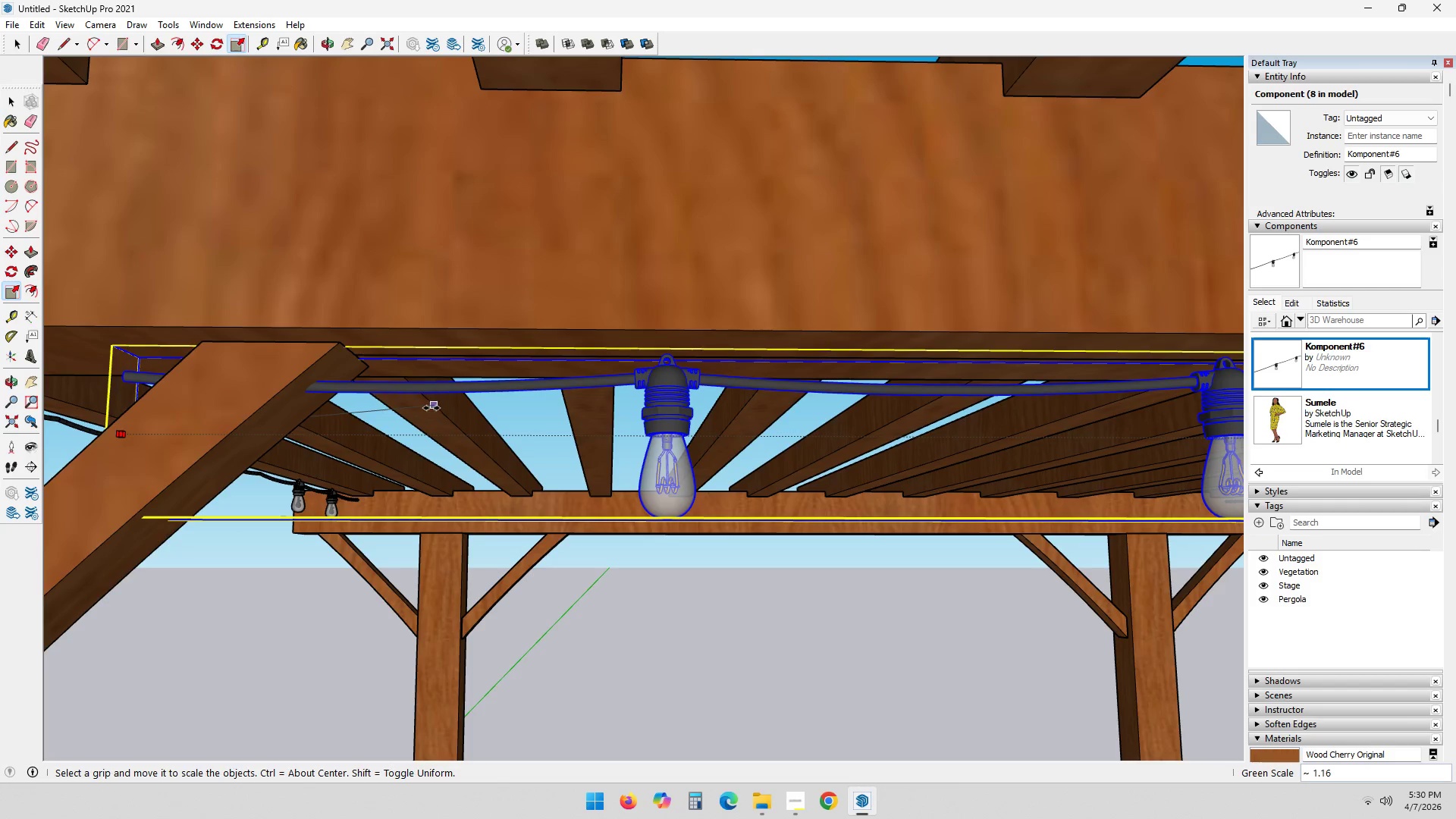 
key(Escape)
 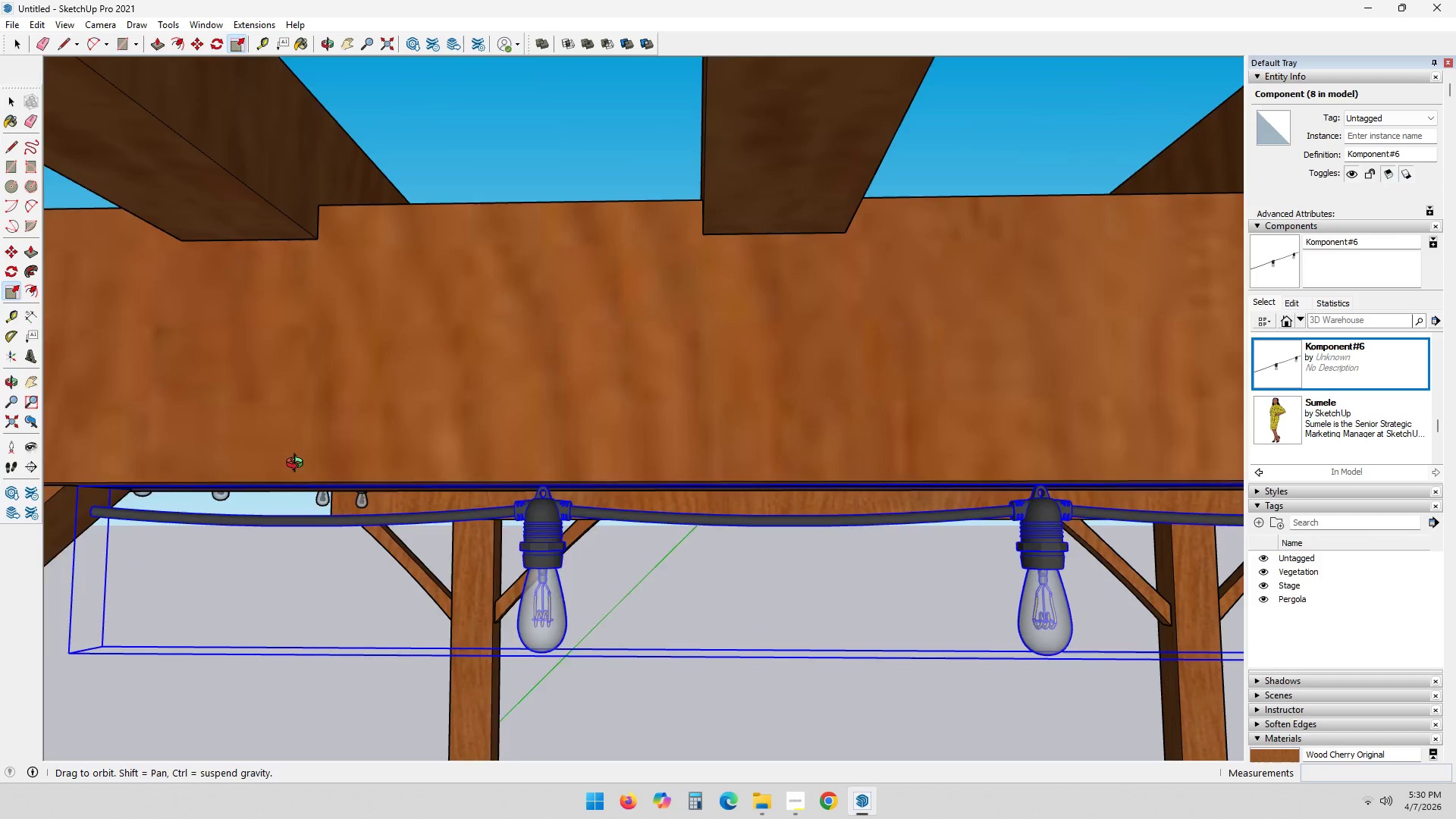 
hold_key(key=ShiftLeft, duration=0.53)
 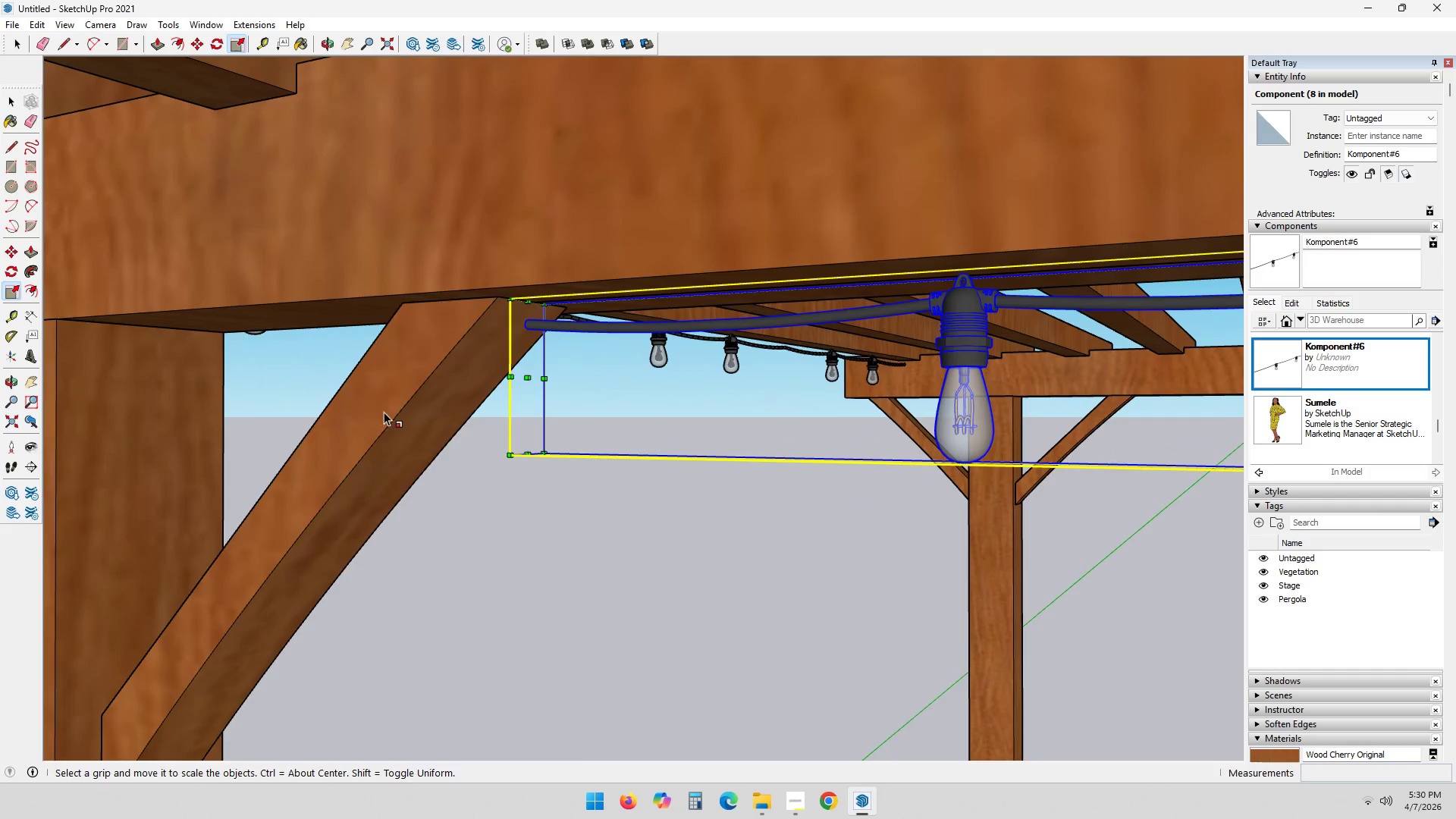 
scroll: coordinate [429, 384], scroll_direction: none, amount: 0.0
 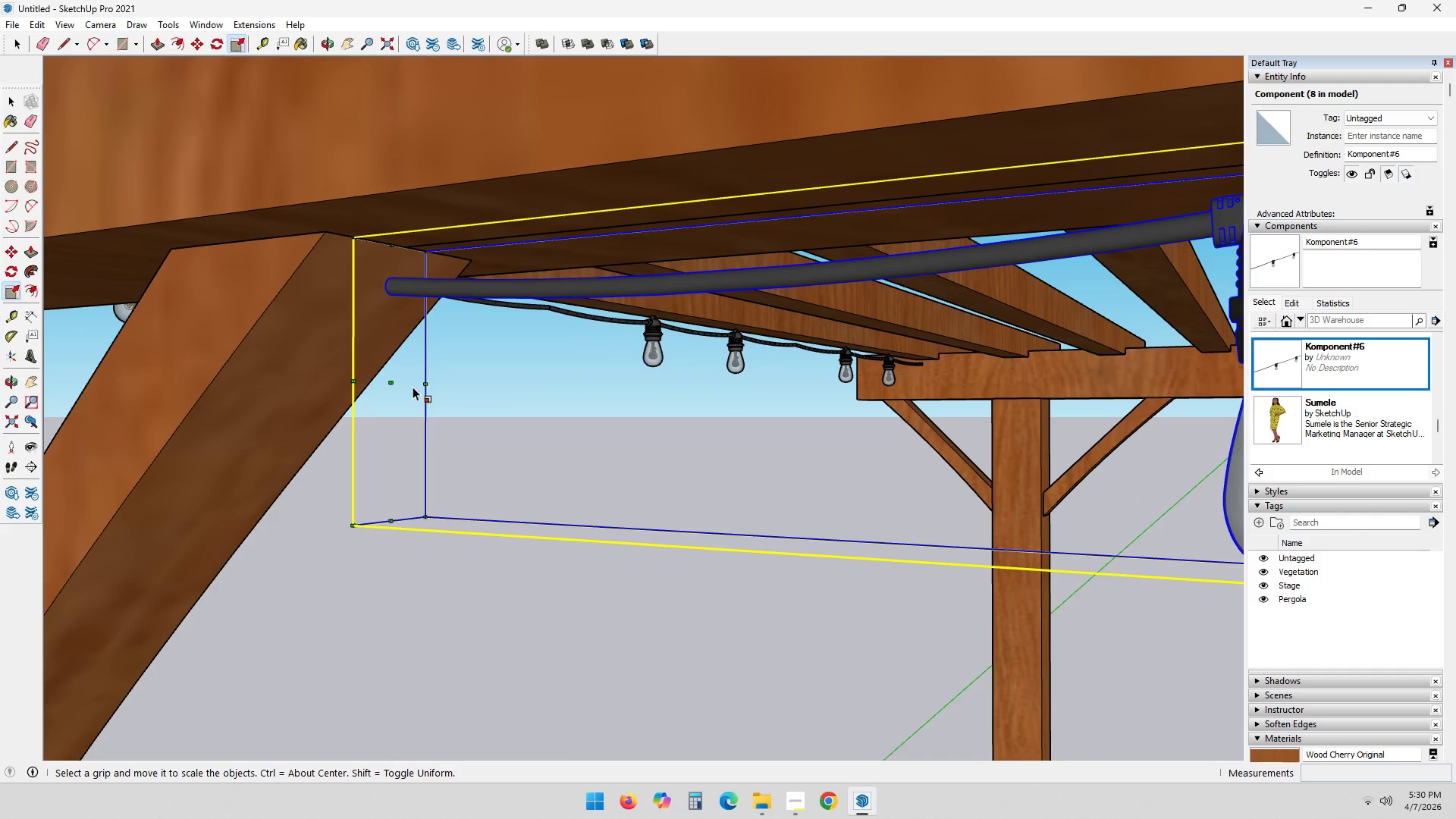 
key(S)
 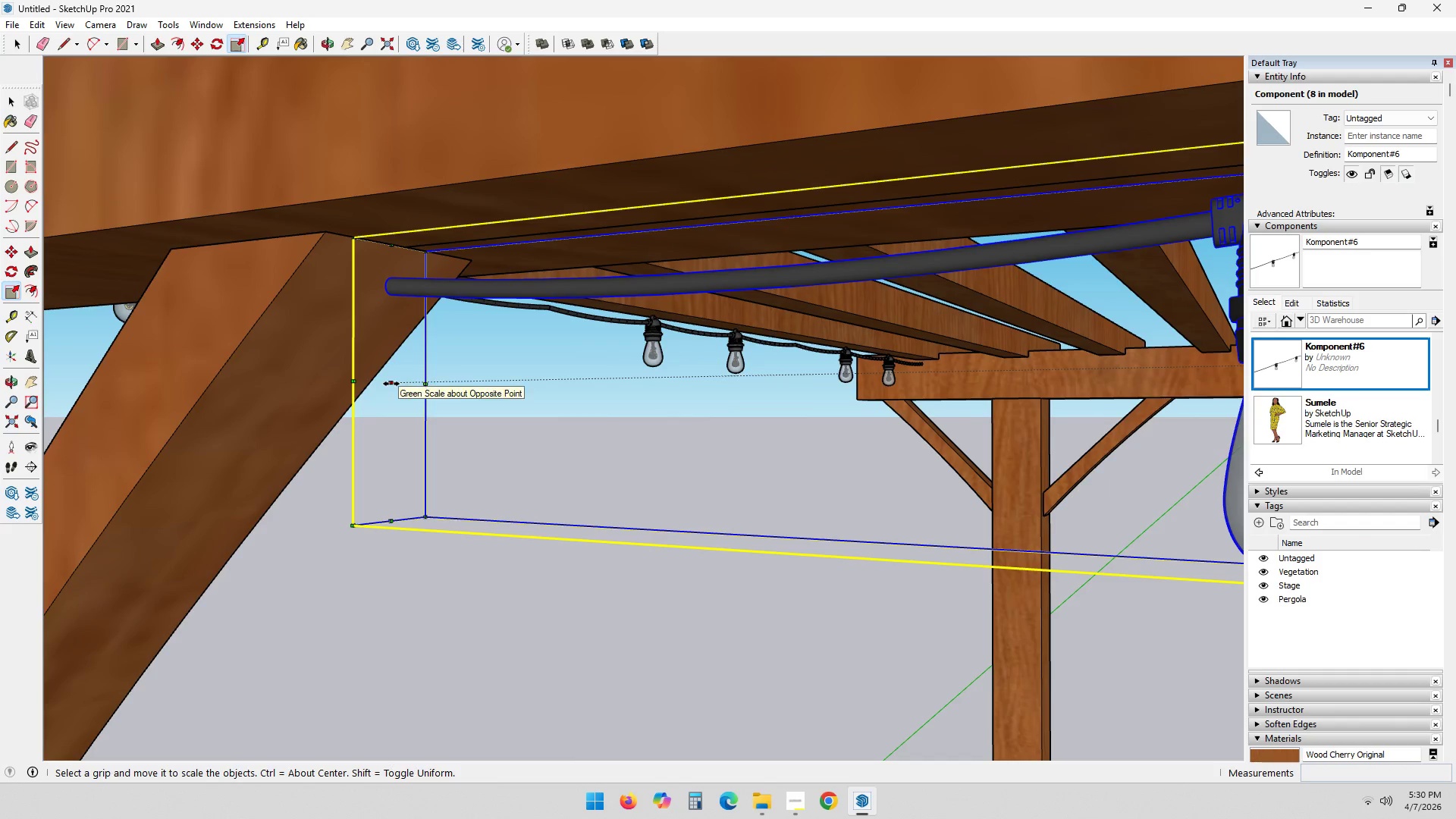 
left_click([392, 384])
 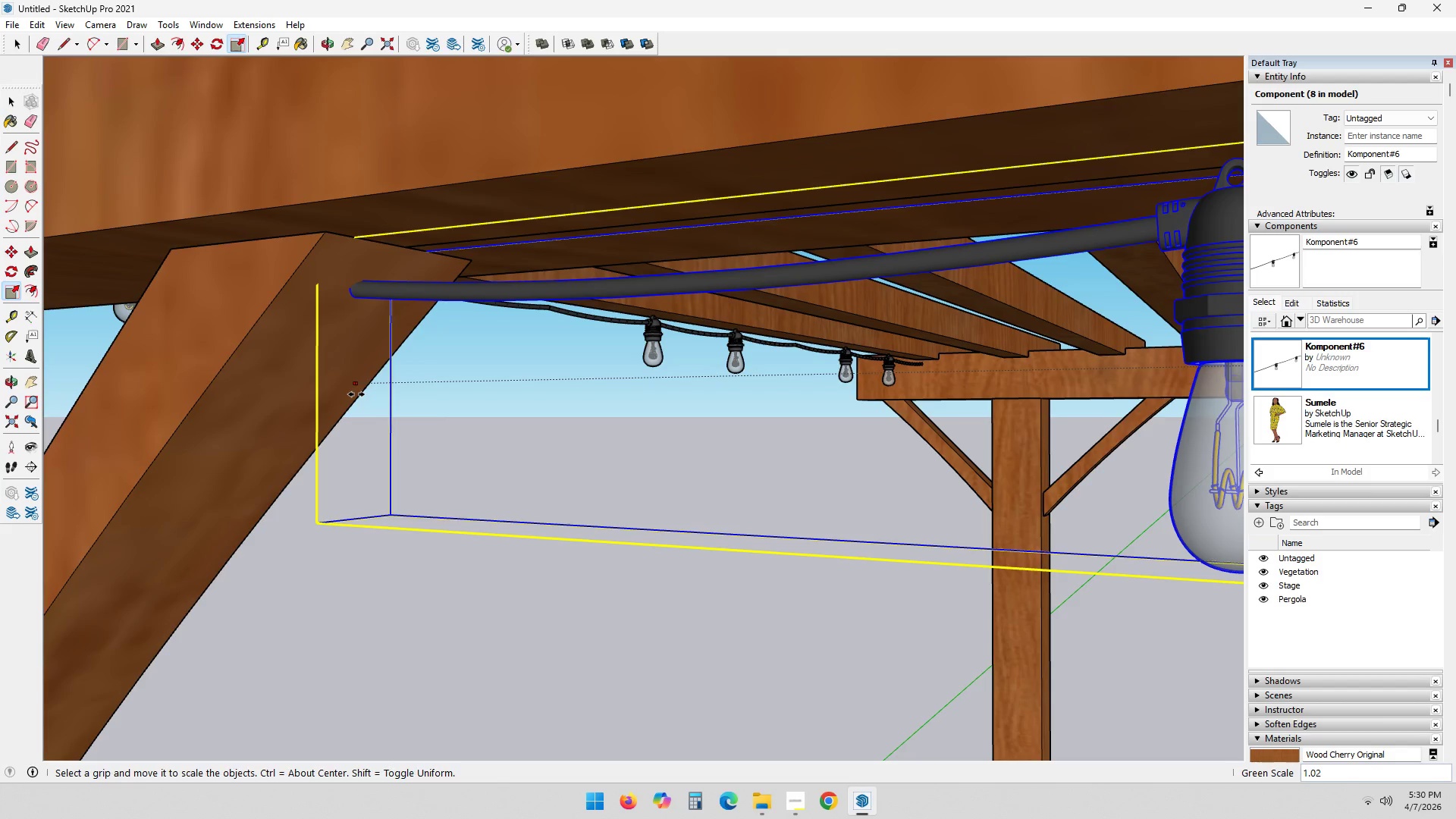 
left_click([356, 394])
 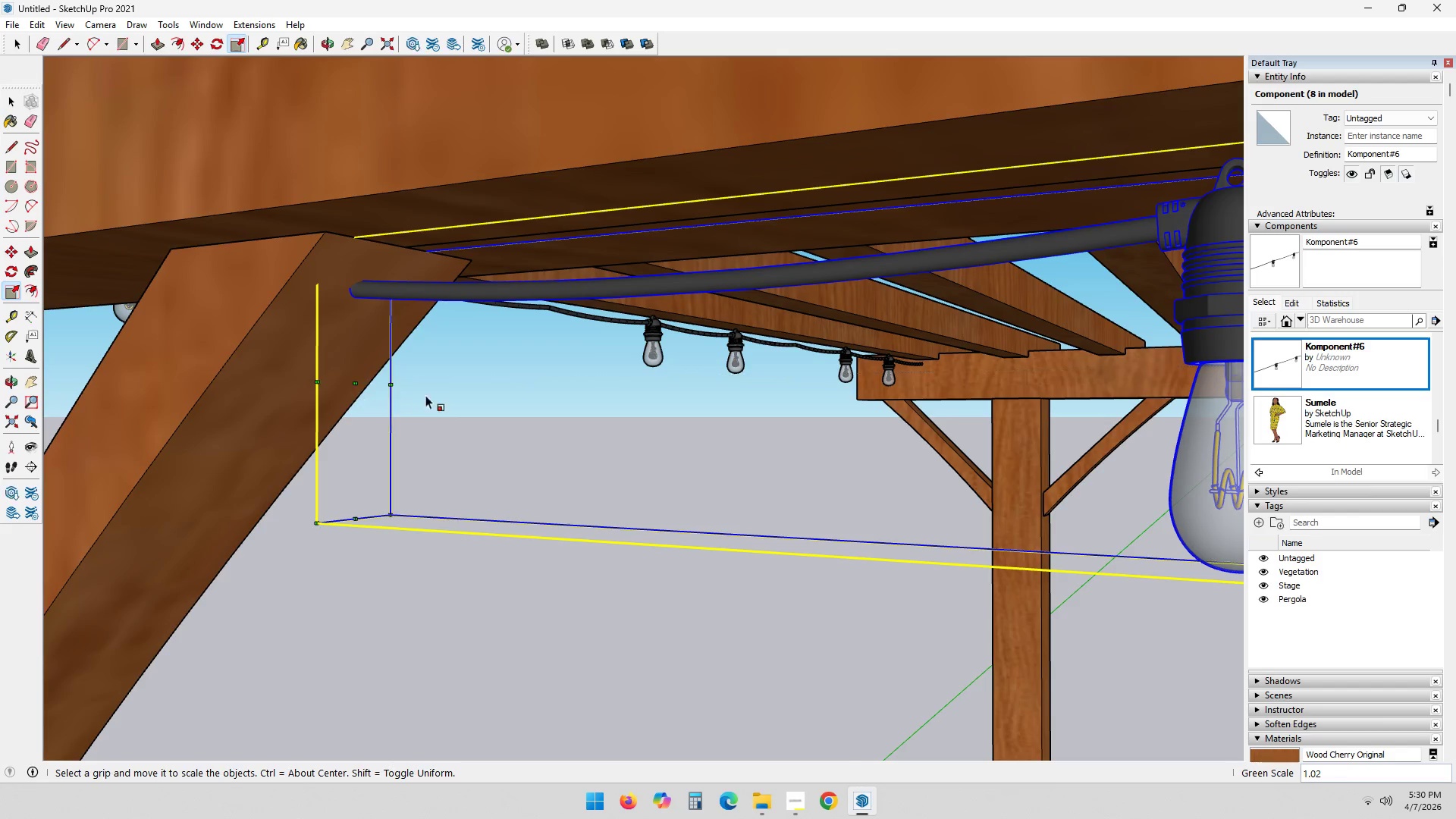 
scroll: coordinate [622, 441], scroll_direction: down, amount: 7.0
 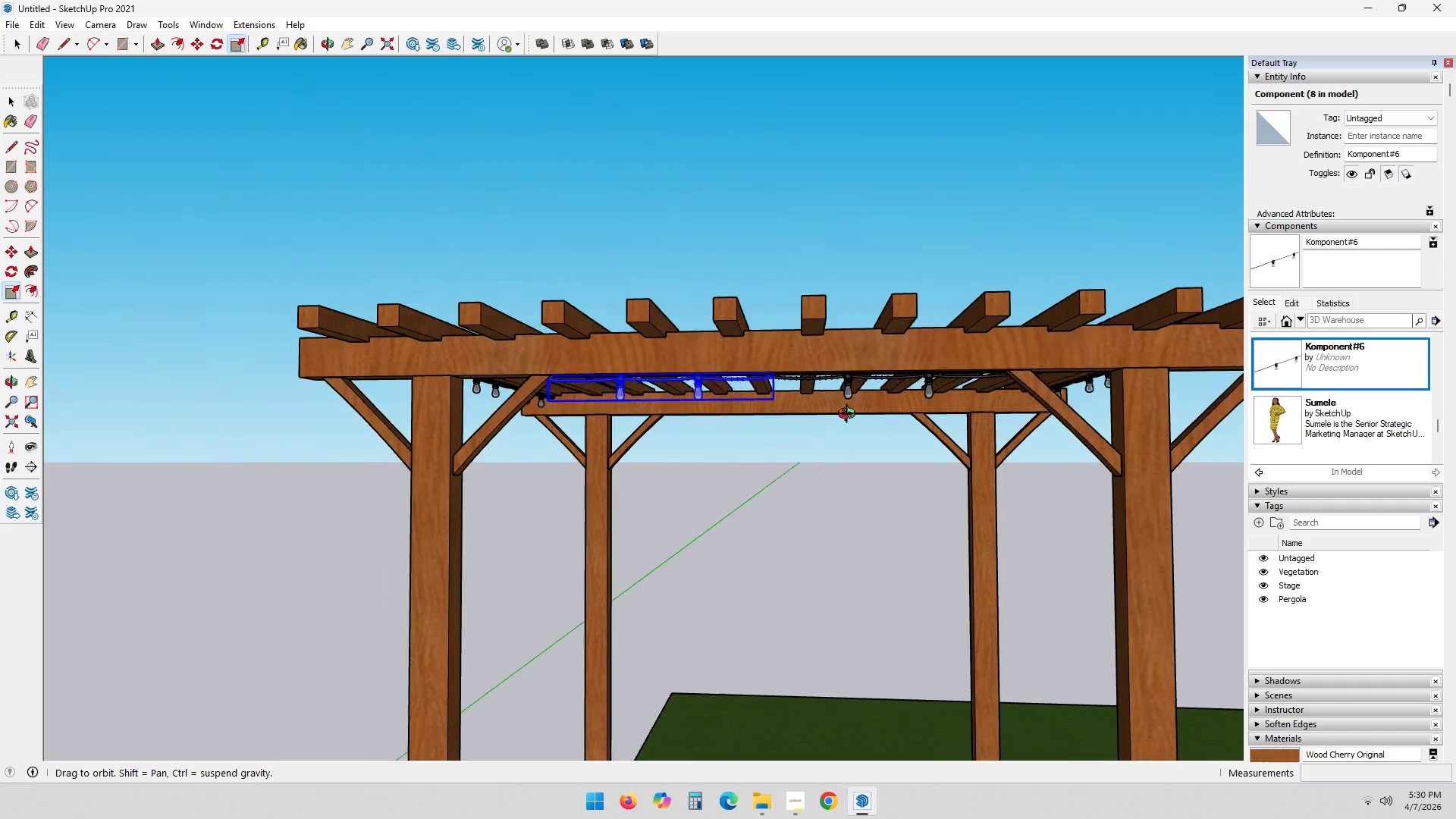 
key(Space)
 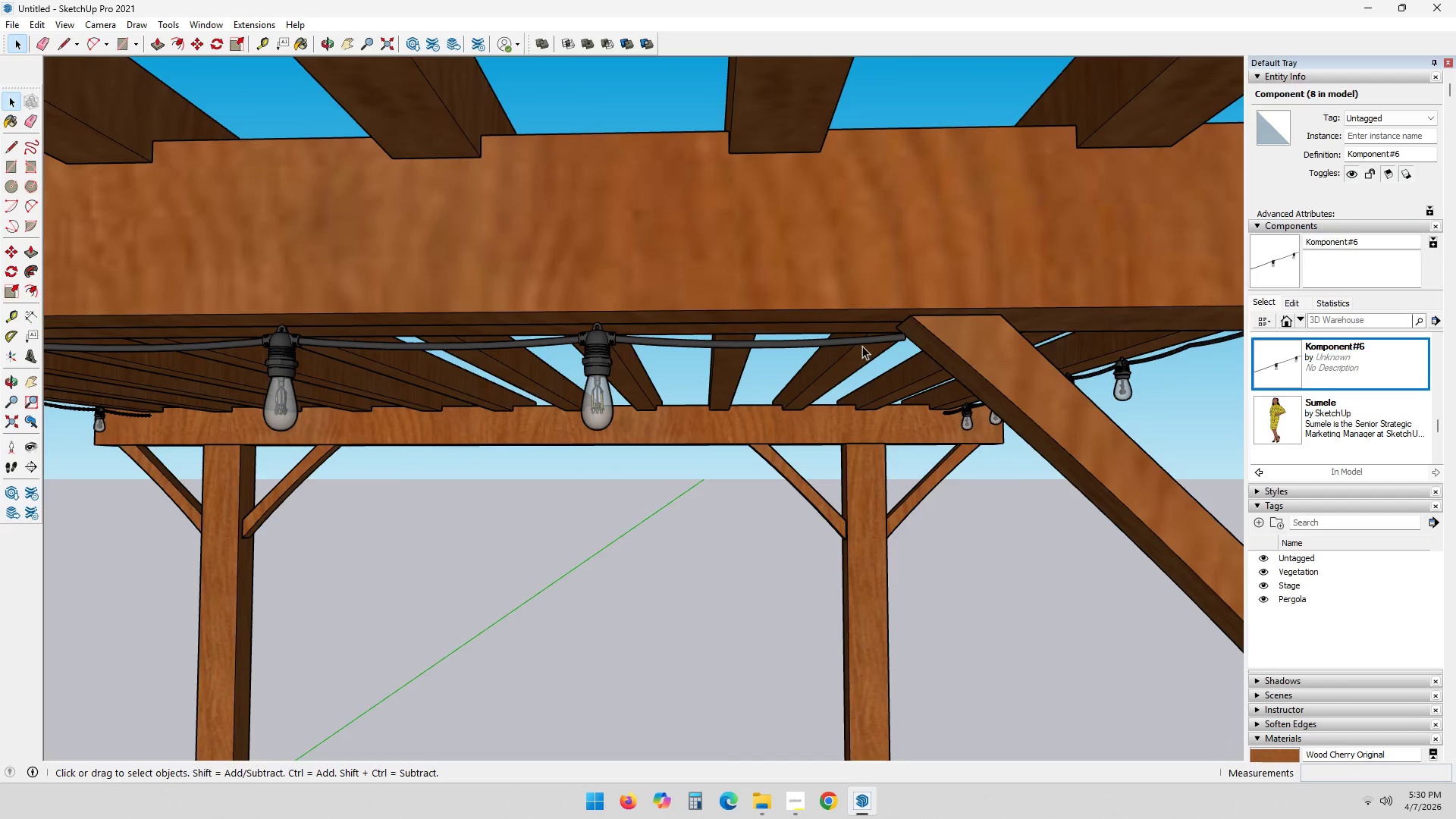 
left_click([863, 346])
 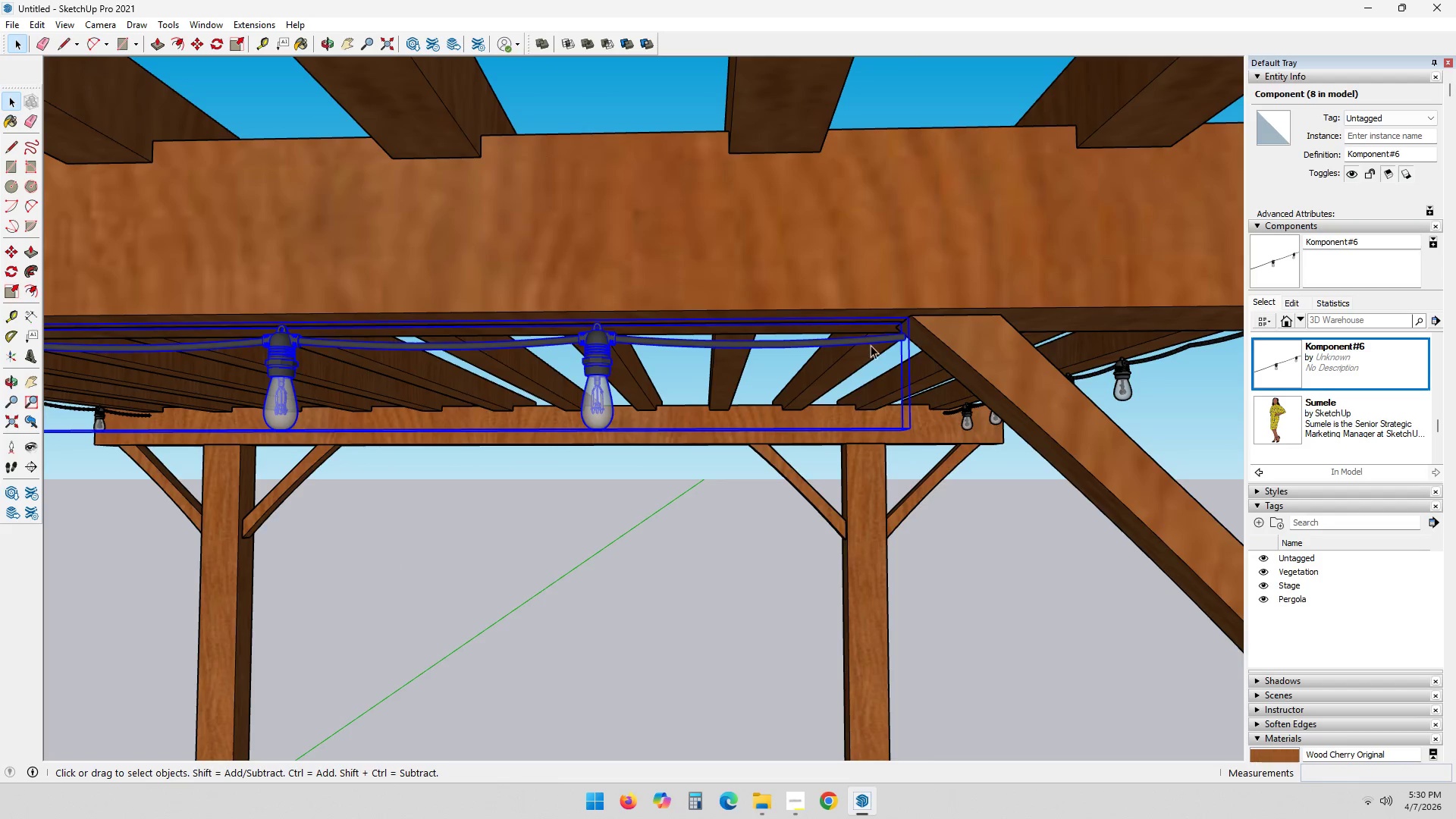 
scroll: coordinate [915, 406], scroll_direction: up, amount: 10.0
 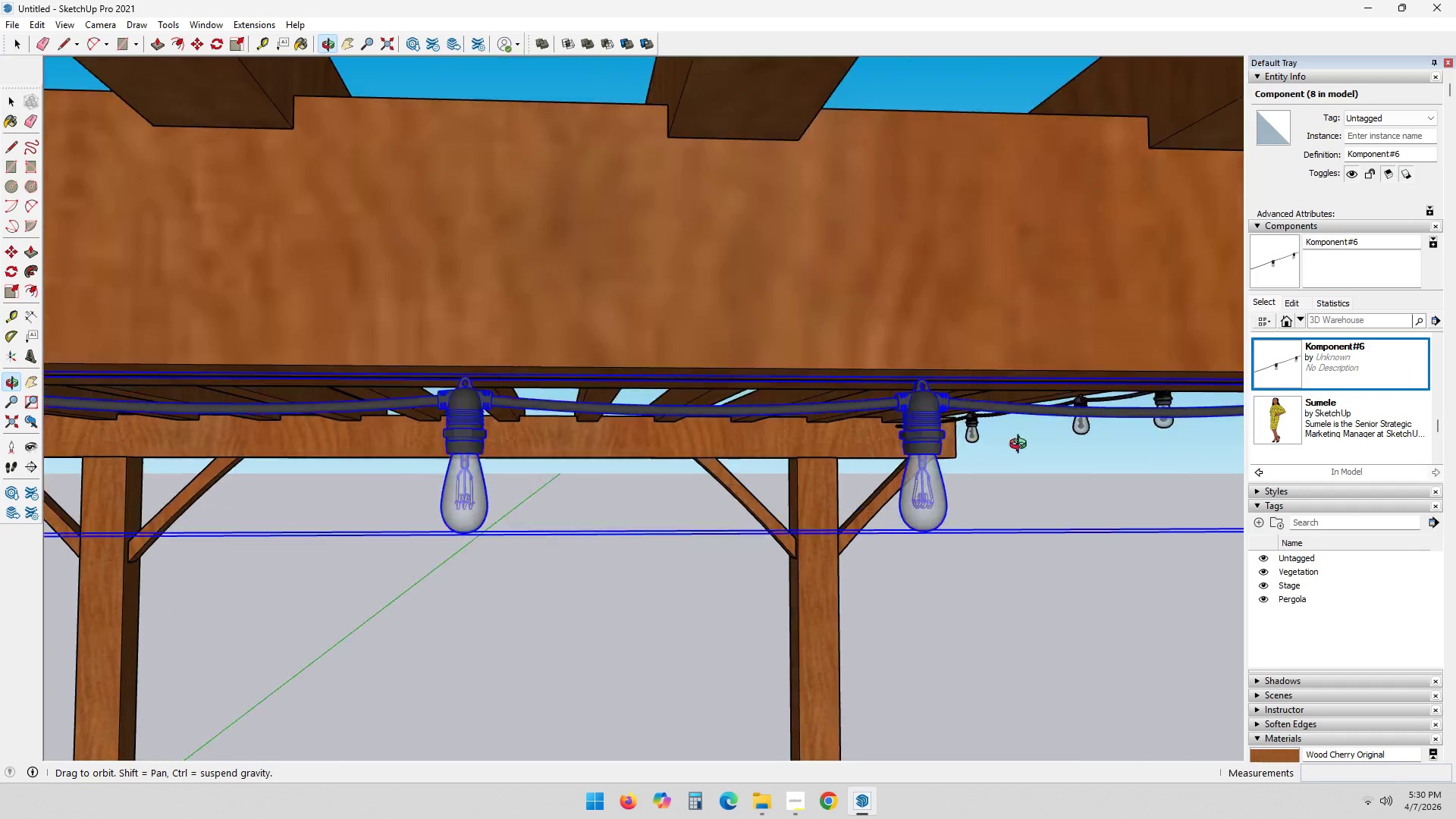 
hold_key(key=ShiftLeft, duration=0.64)
 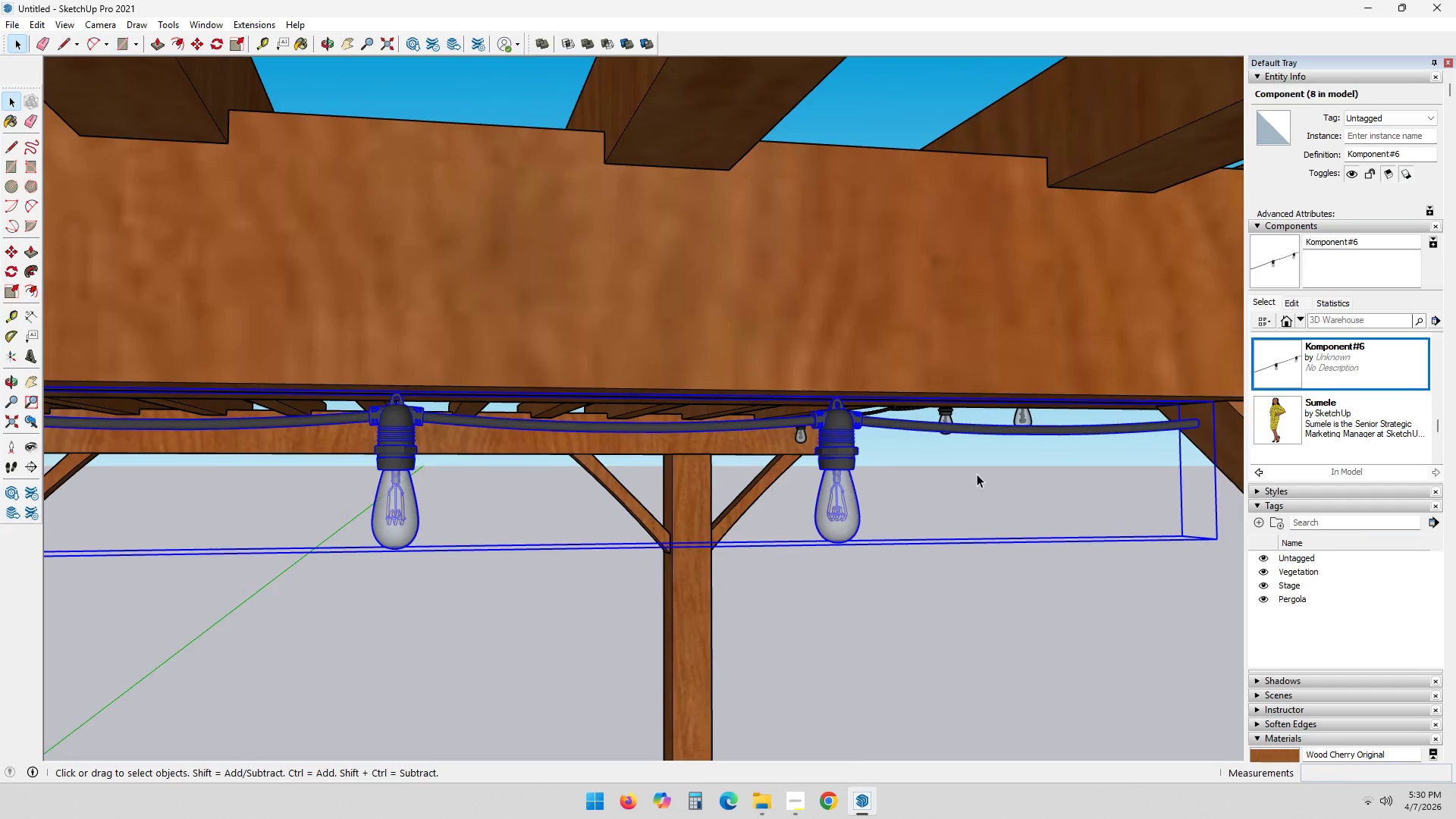 
key(Shift+ShiftLeft)
 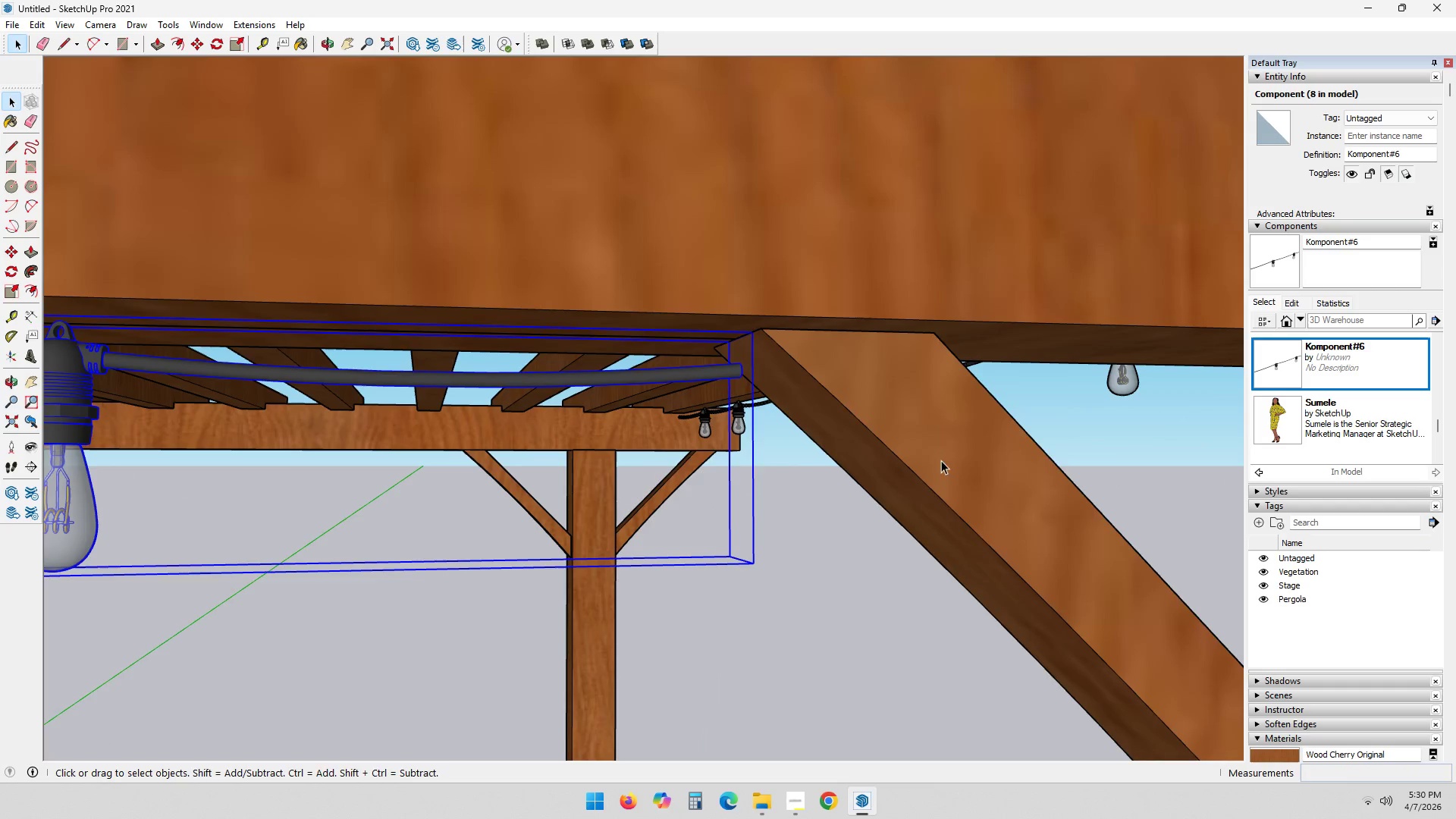 
key(S)
 